 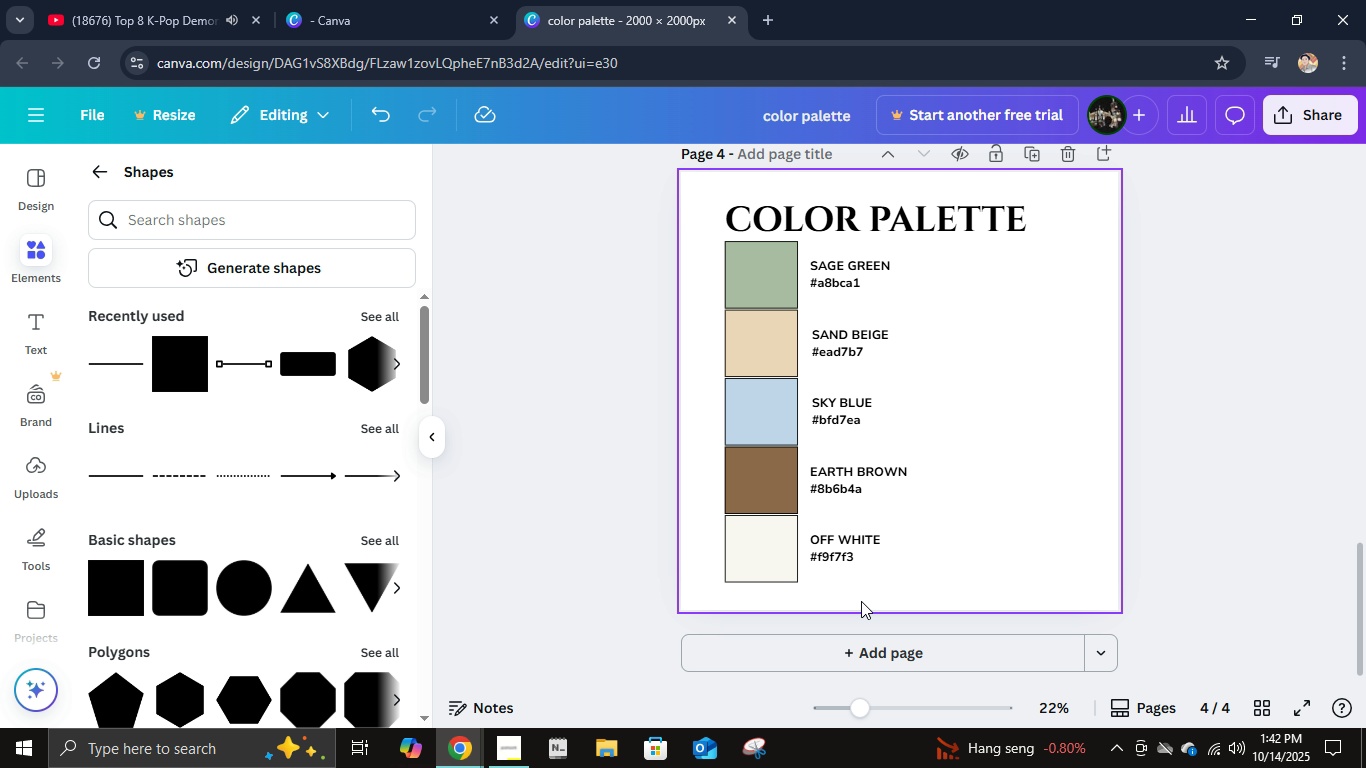 
left_click([880, 650])
 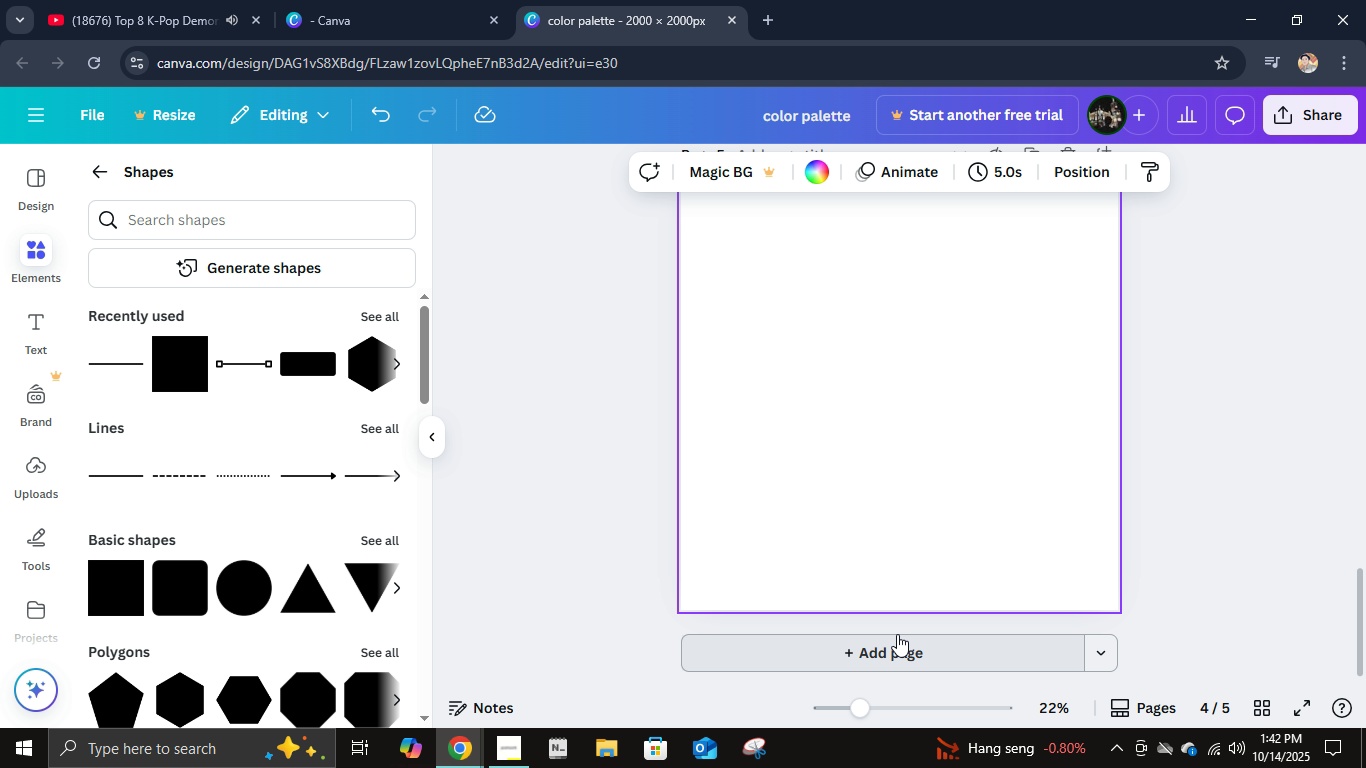 
scroll: coordinate [903, 625], scroll_direction: down, amount: 1.0
 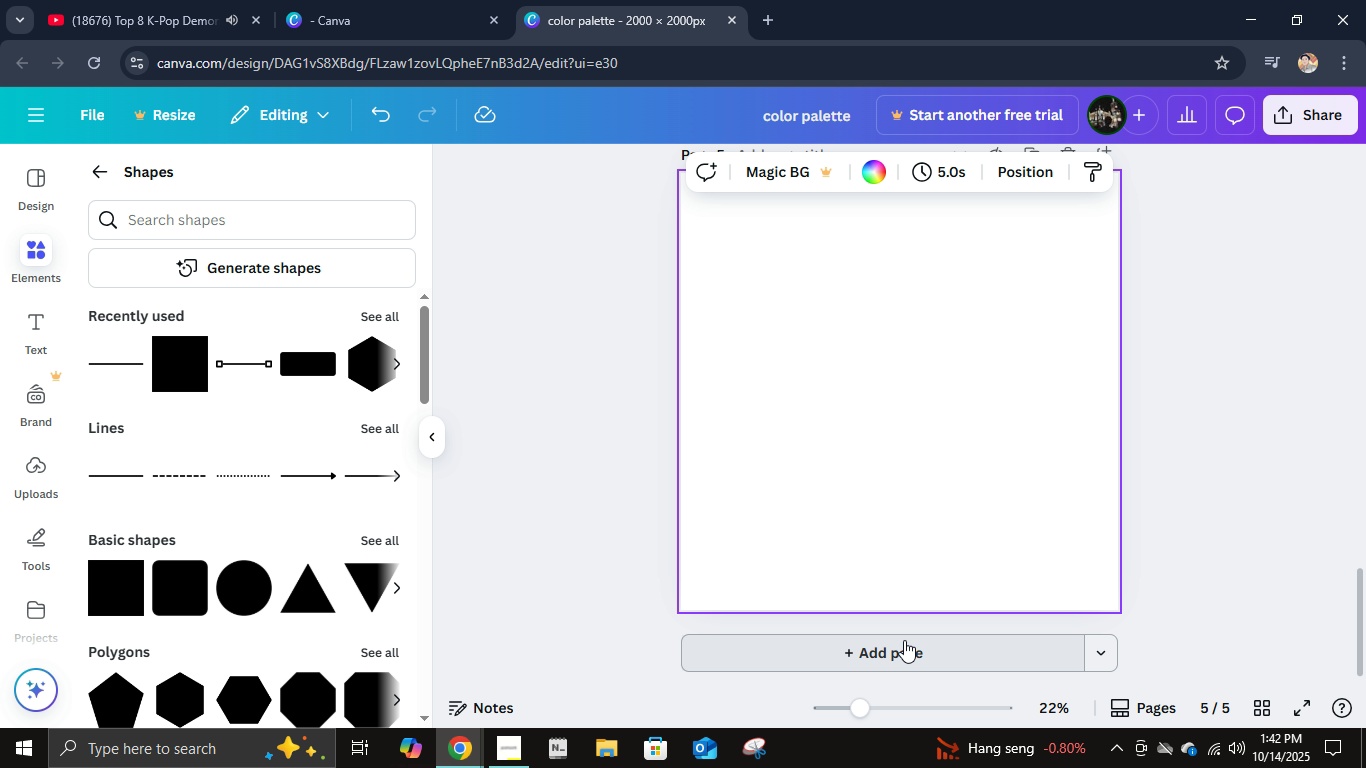 
left_click([904, 640])
 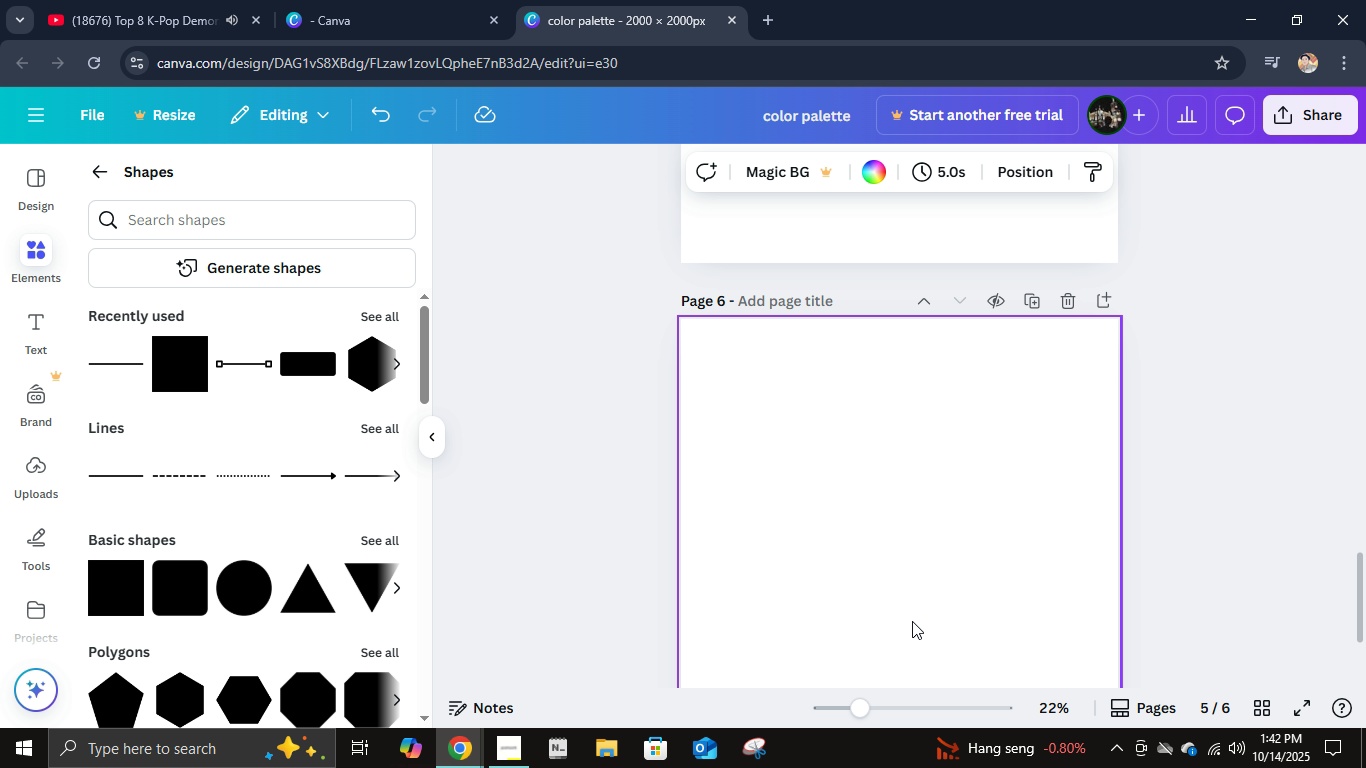 
scroll: coordinate [918, 612], scroll_direction: down, amount: 2.0
 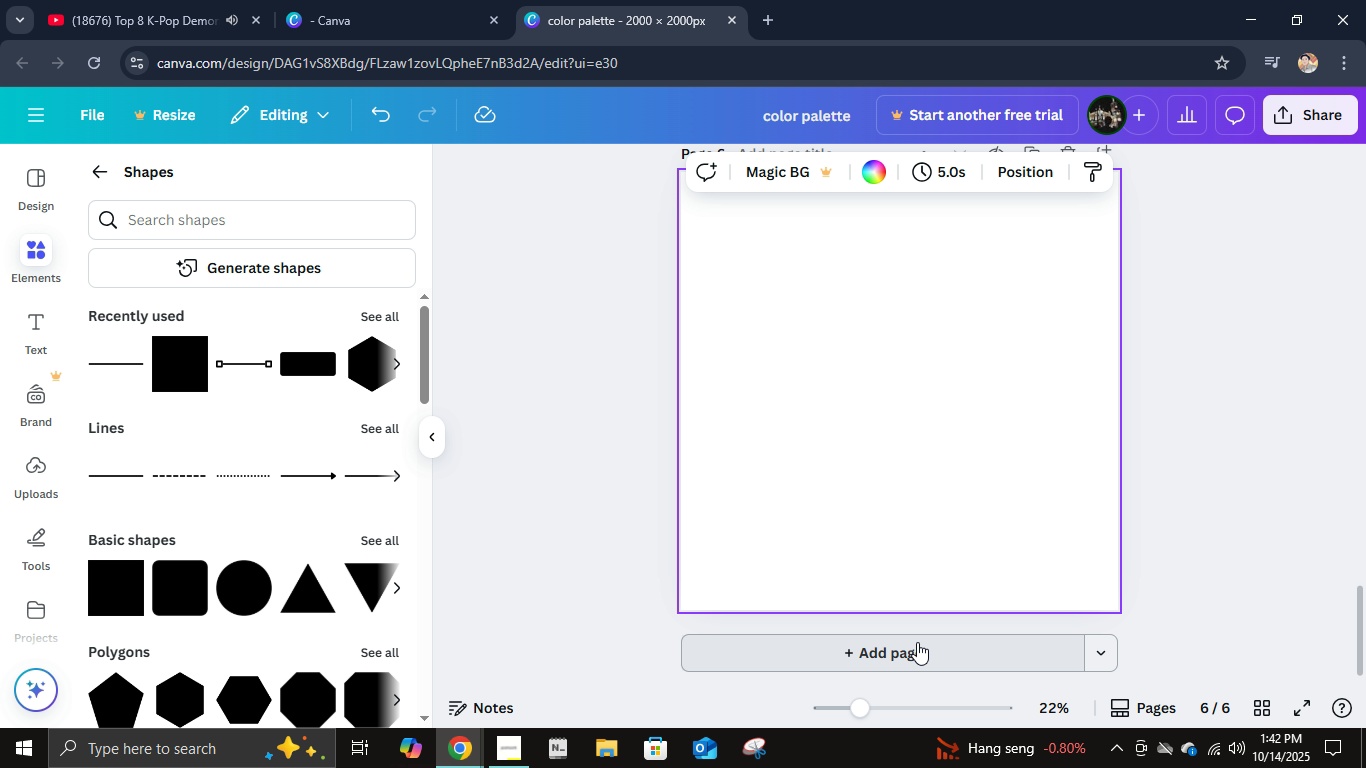 
left_click([917, 643])
 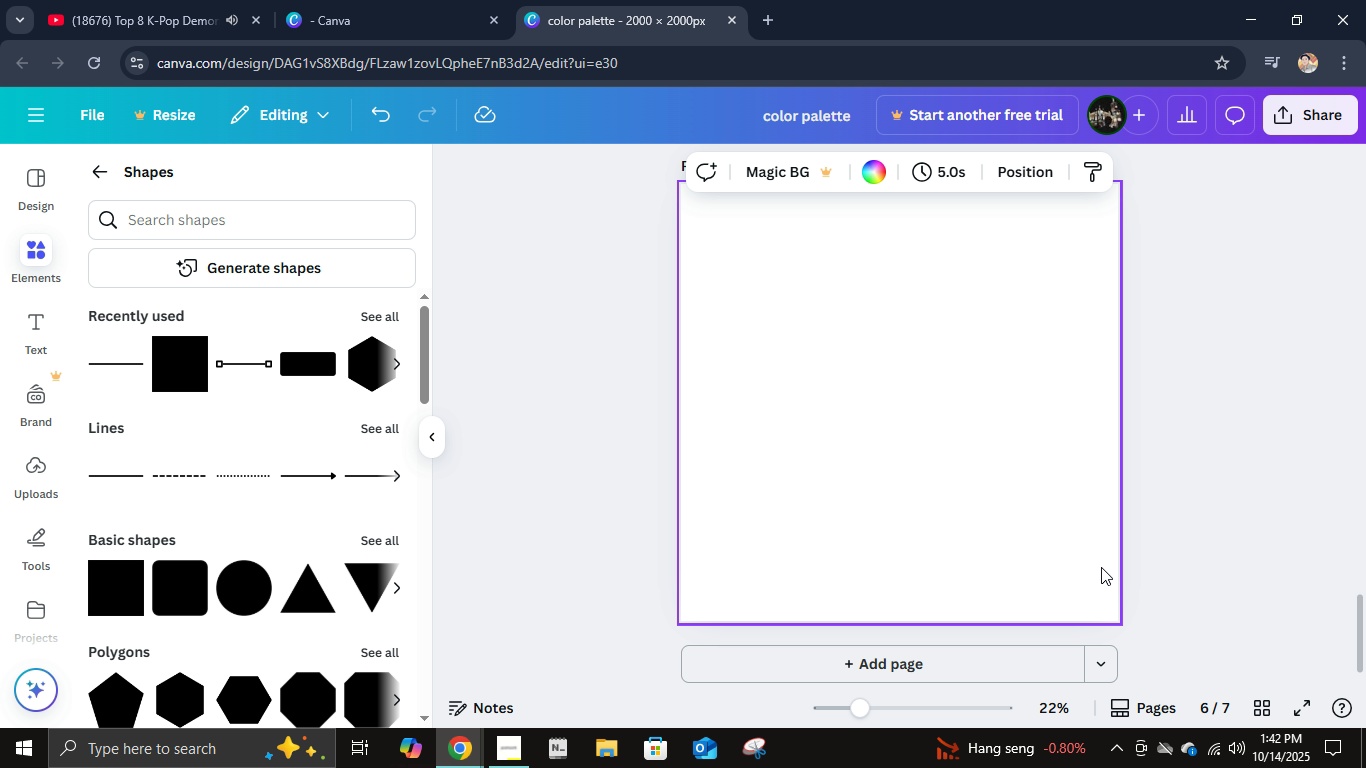 
scroll: coordinate [1102, 567], scroll_direction: up, amount: 12.0
 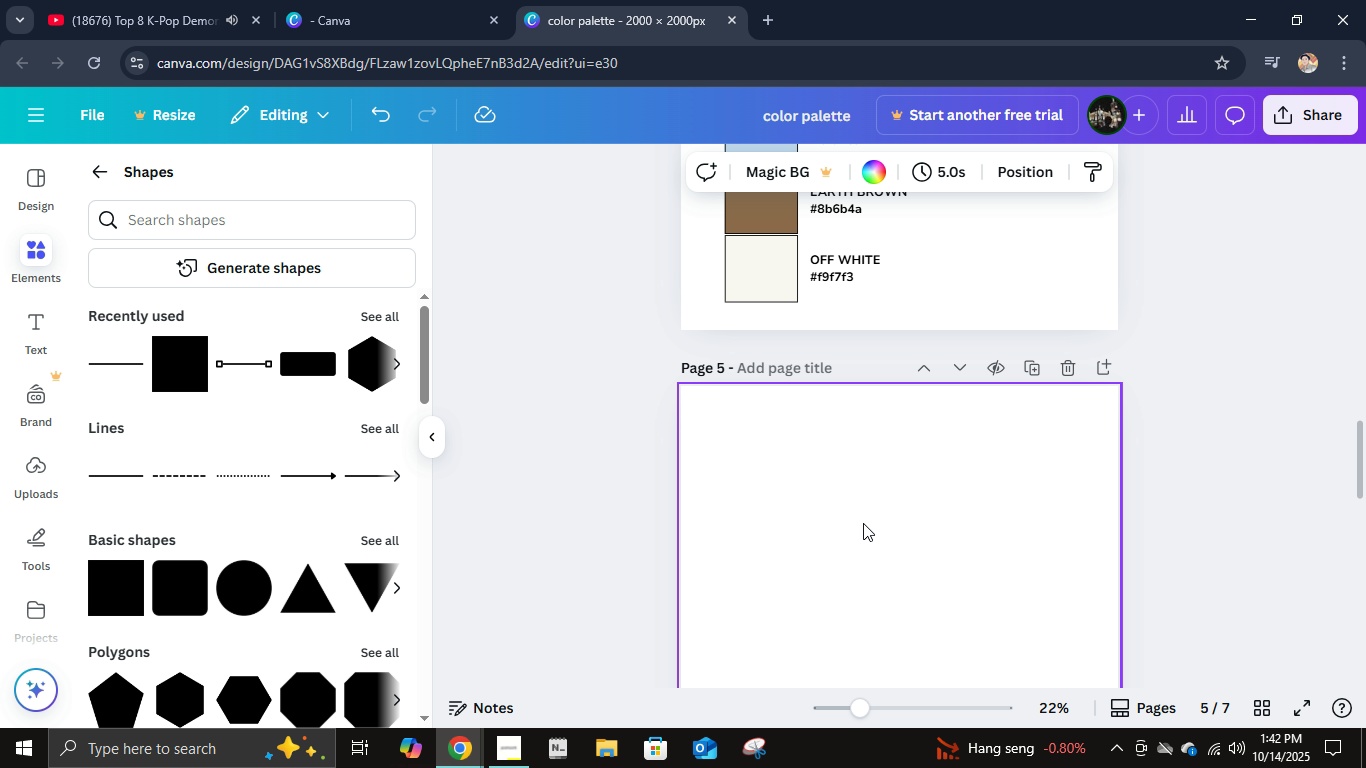 
double_click([863, 523])
 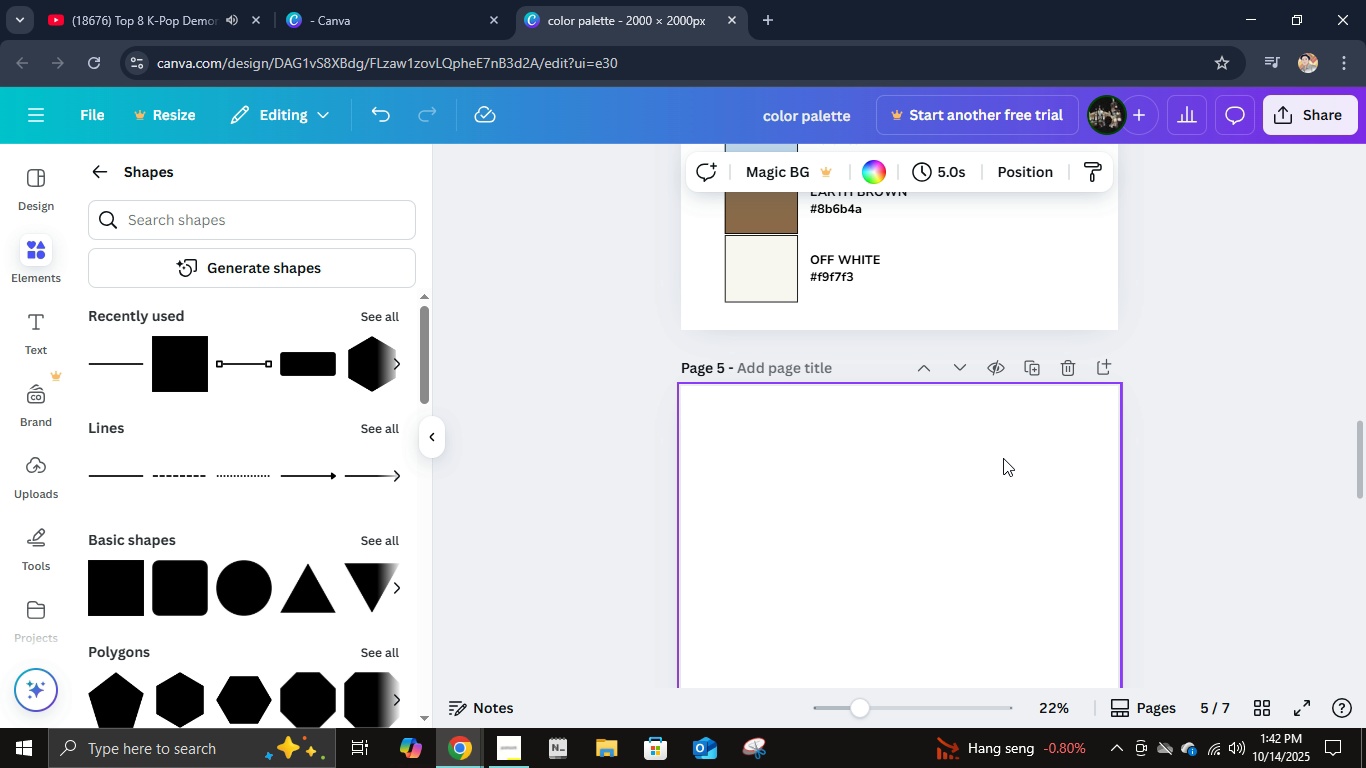 
scroll: coordinate [1008, 453], scroll_direction: up, amount: 4.0
 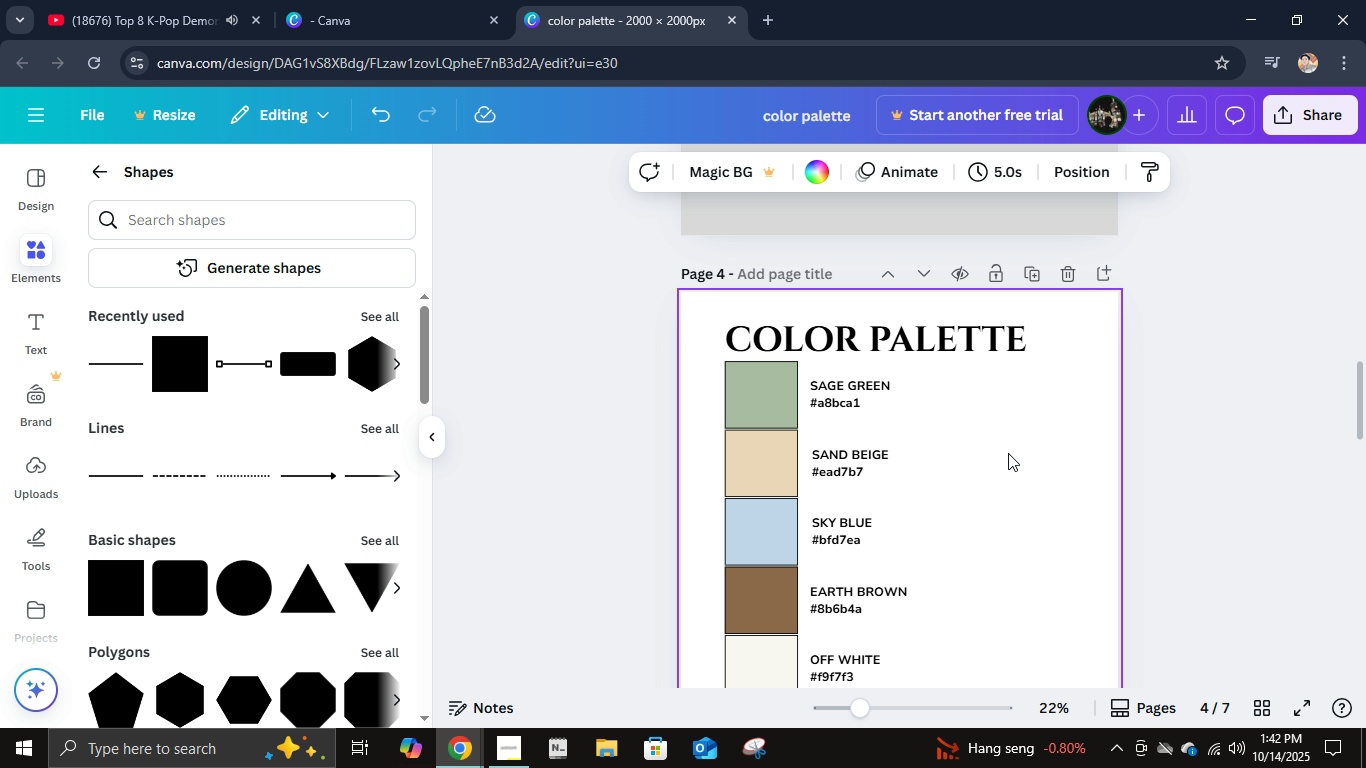 
wait(6.93)
 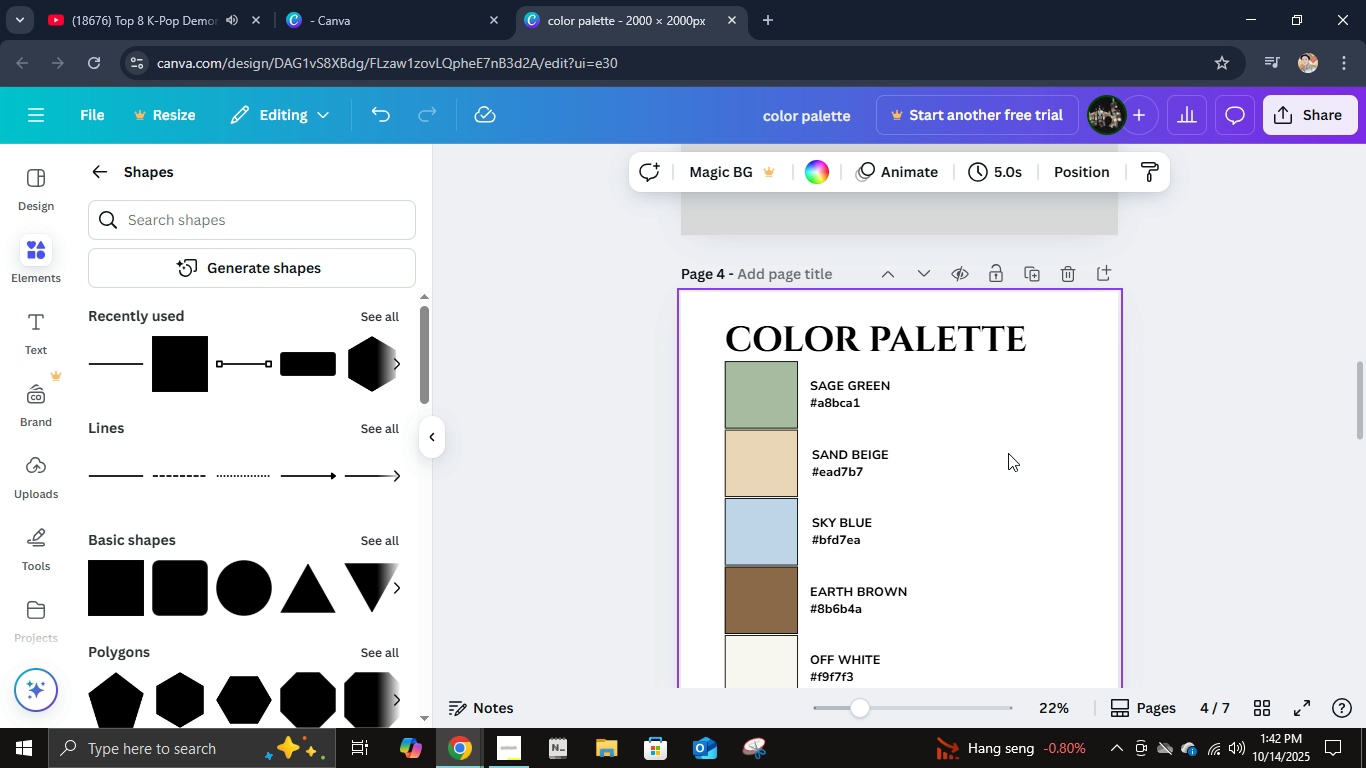 
scroll: coordinate [1006, 470], scroll_direction: down, amount: 3.0
 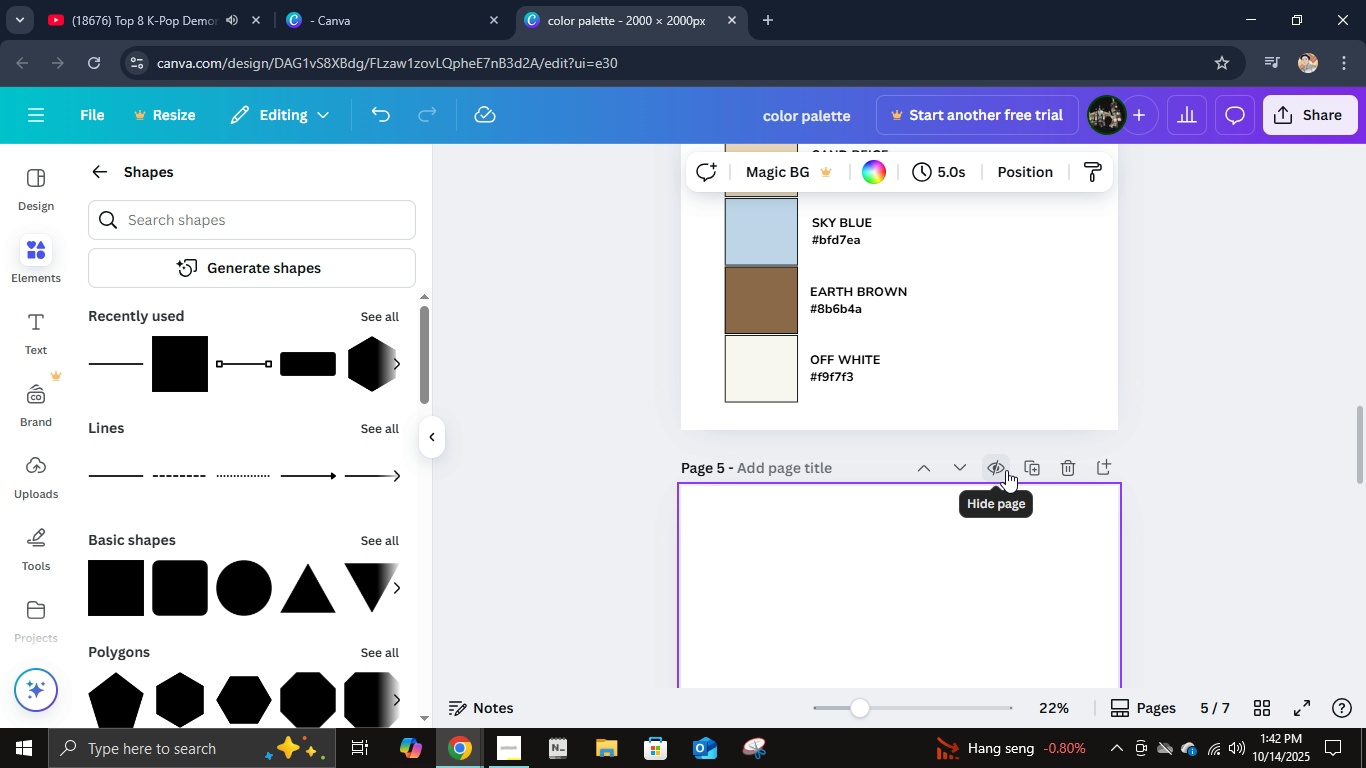 
scroll: coordinate [1006, 470], scroll_direction: up, amount: 2.0
 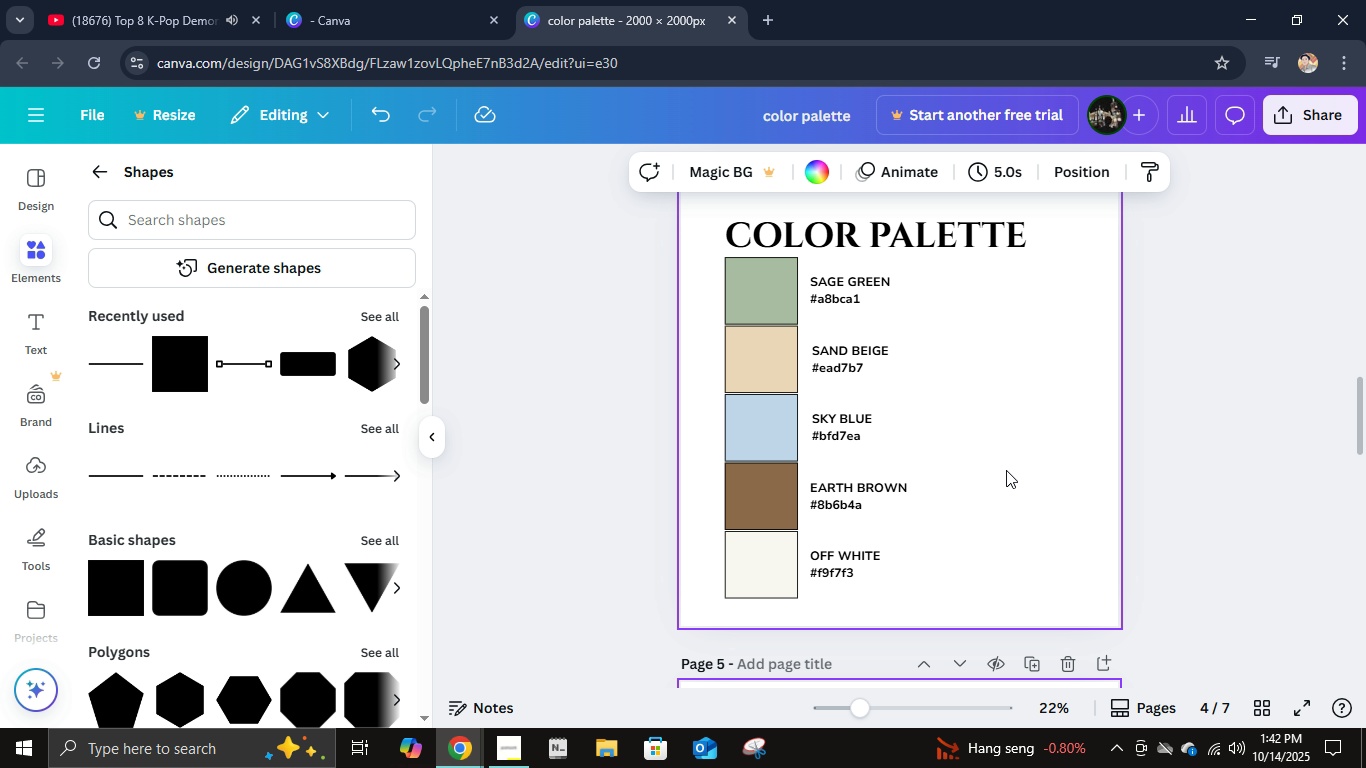 
scroll: coordinate [1006, 470], scroll_direction: down, amount: 2.0
 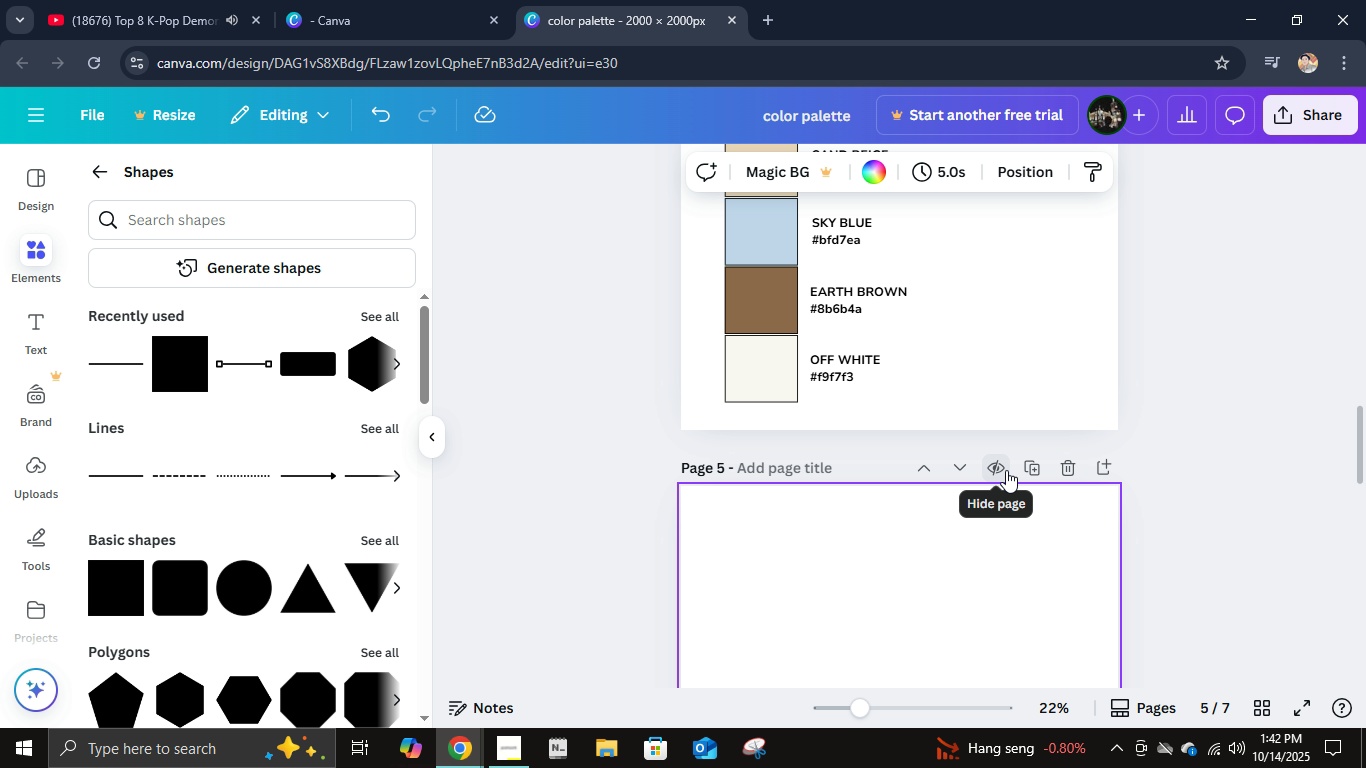 
scroll: coordinate [1006, 470], scroll_direction: up, amount: 4.0
 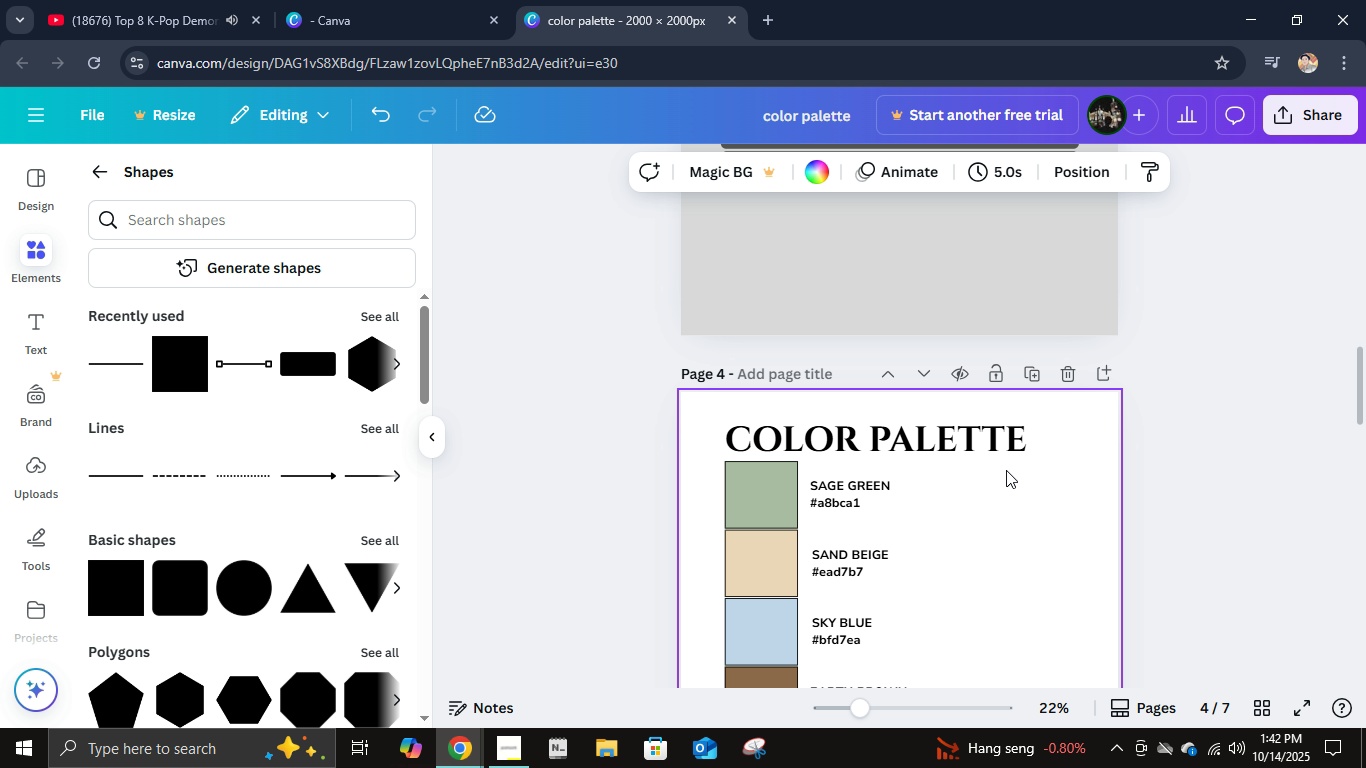 
scroll: coordinate [964, 505], scroll_direction: down, amount: 7.0
 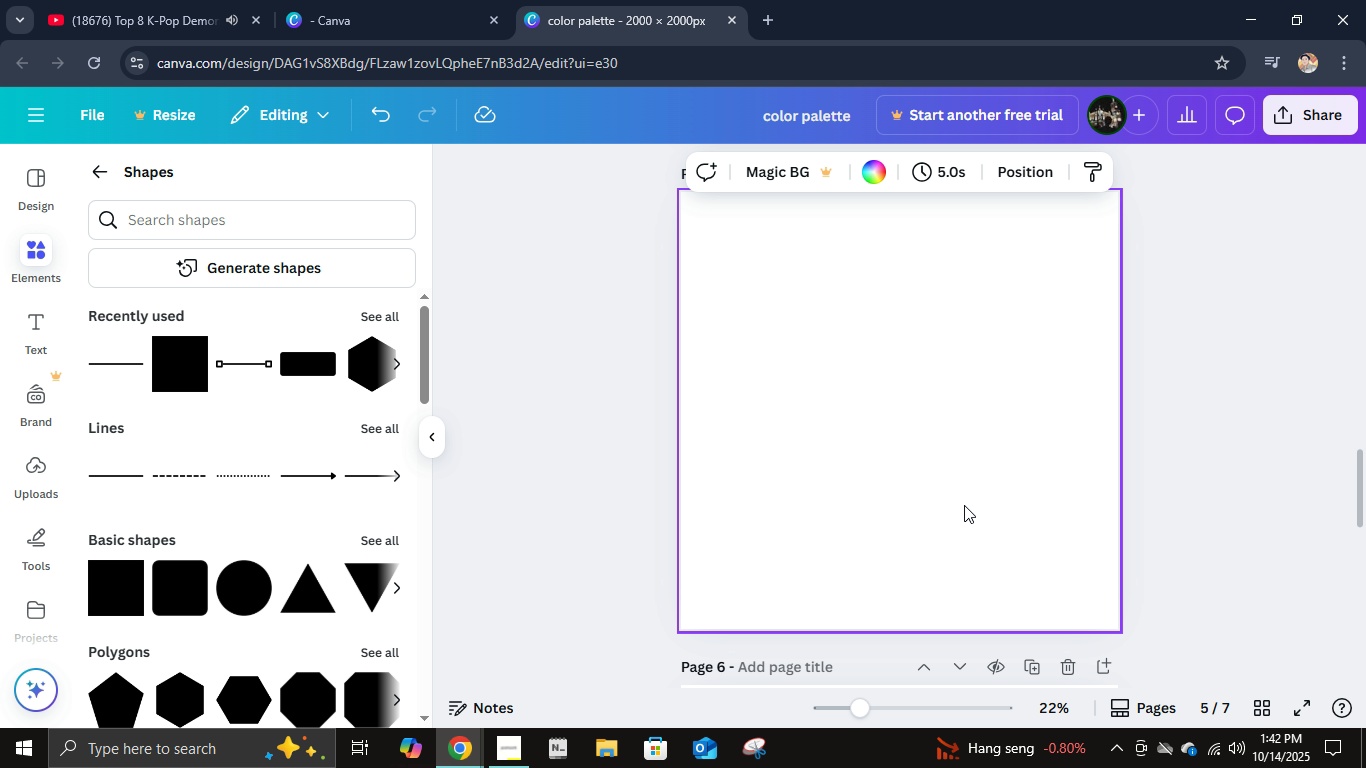 
scroll: coordinate [964, 505], scroll_direction: up, amount: 1.0
 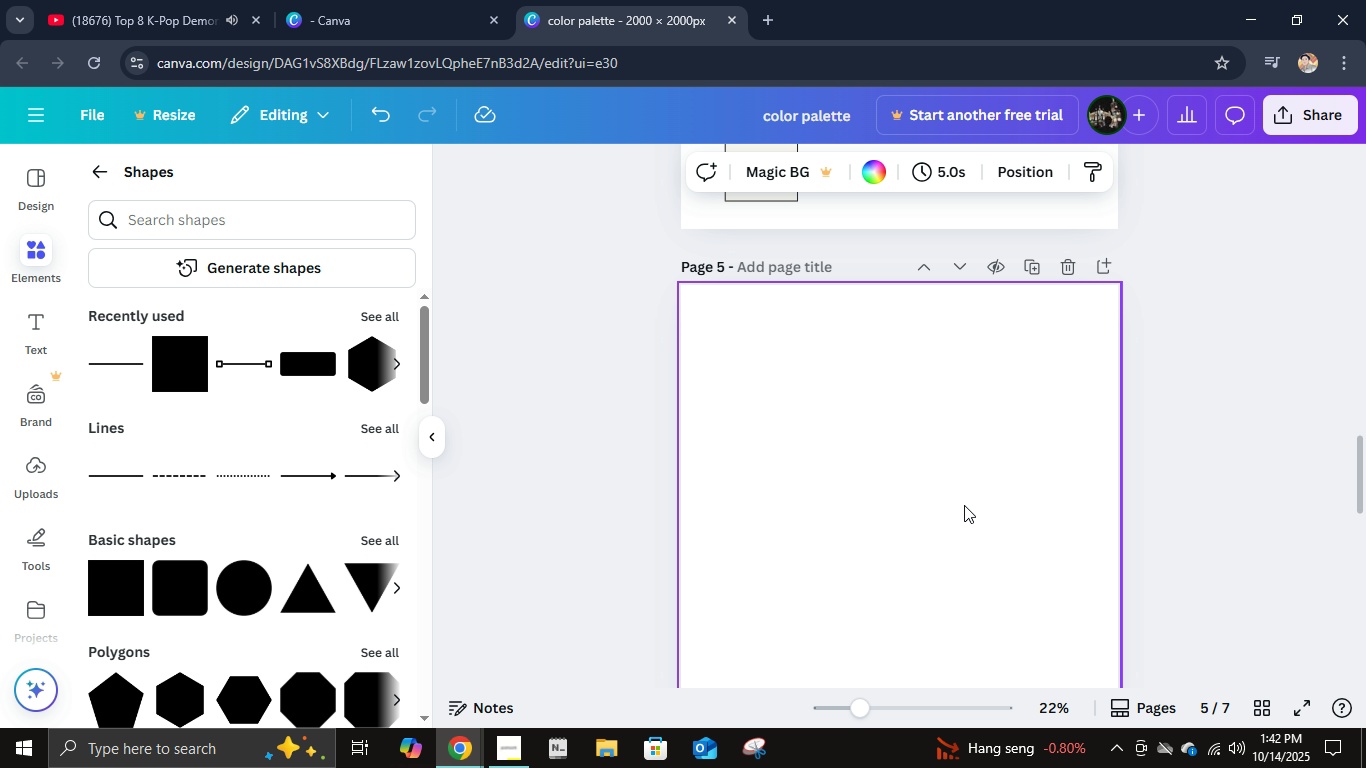 
scroll: coordinate [964, 505], scroll_direction: down, amount: 1.0
 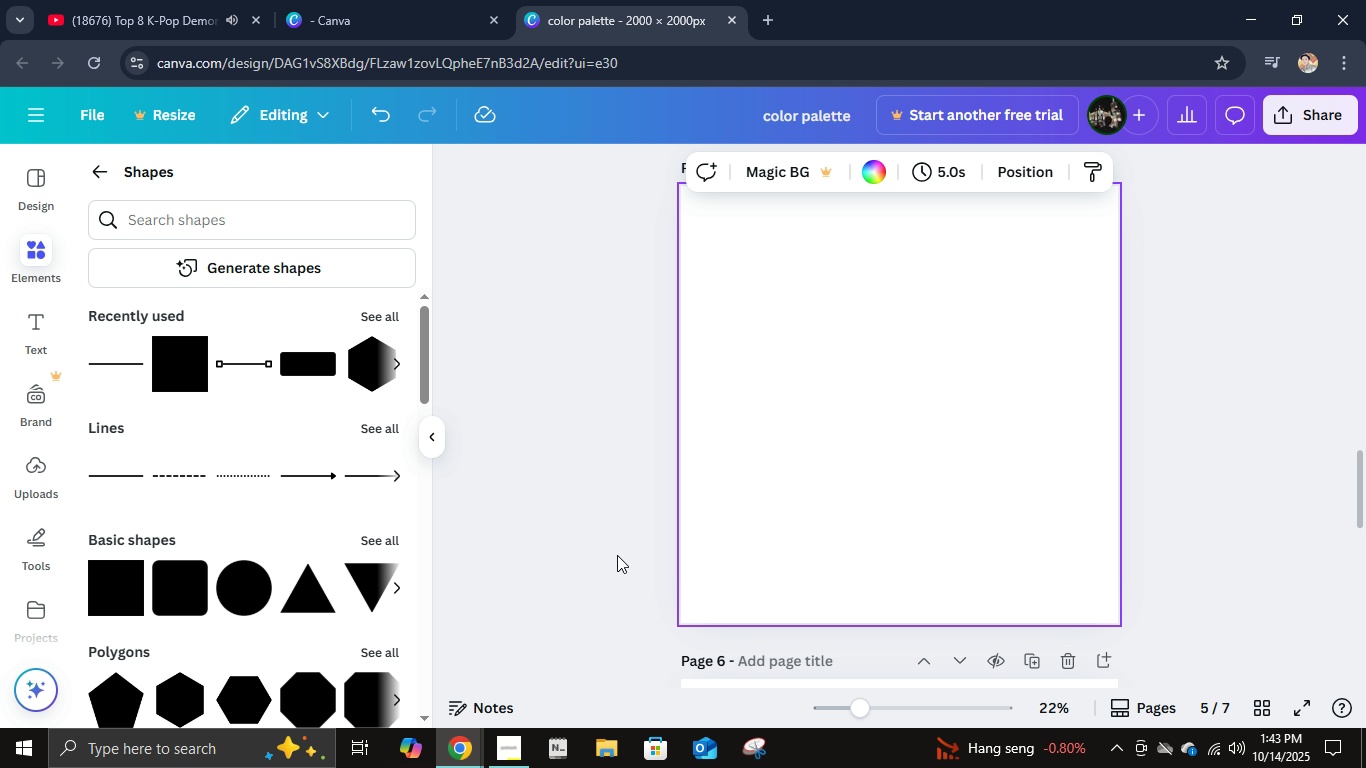 
wait(5.19)
 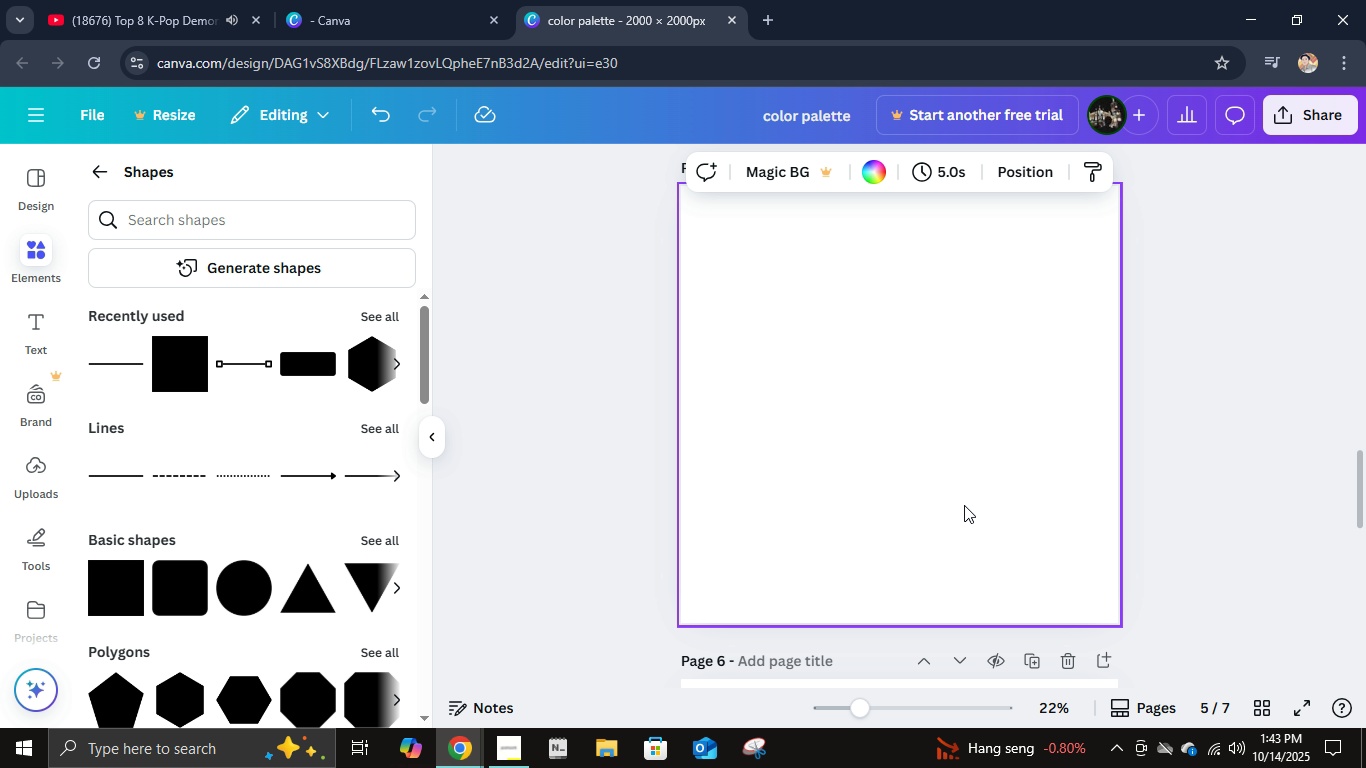 
scroll: coordinate [820, 521], scroll_direction: up, amount: 1.0
 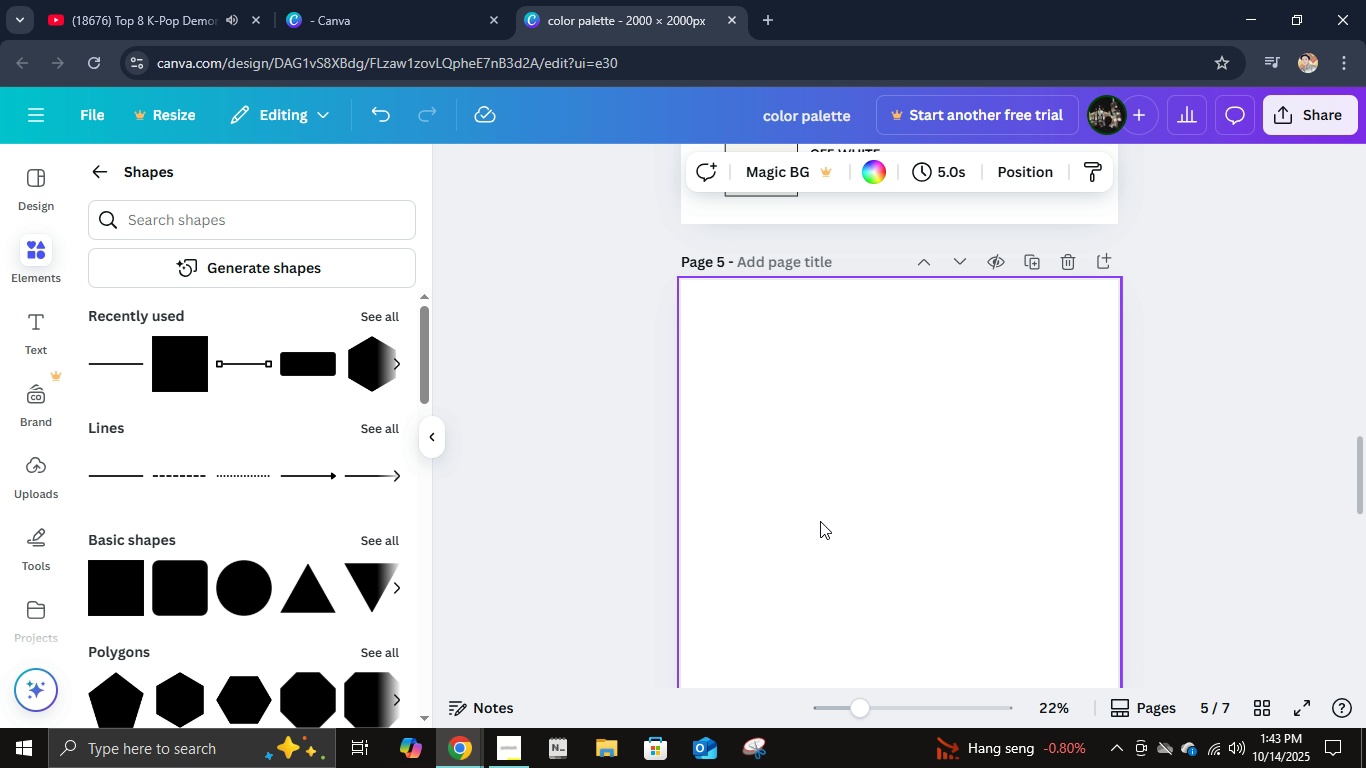 
scroll: coordinate [820, 521], scroll_direction: down, amount: 1.0
 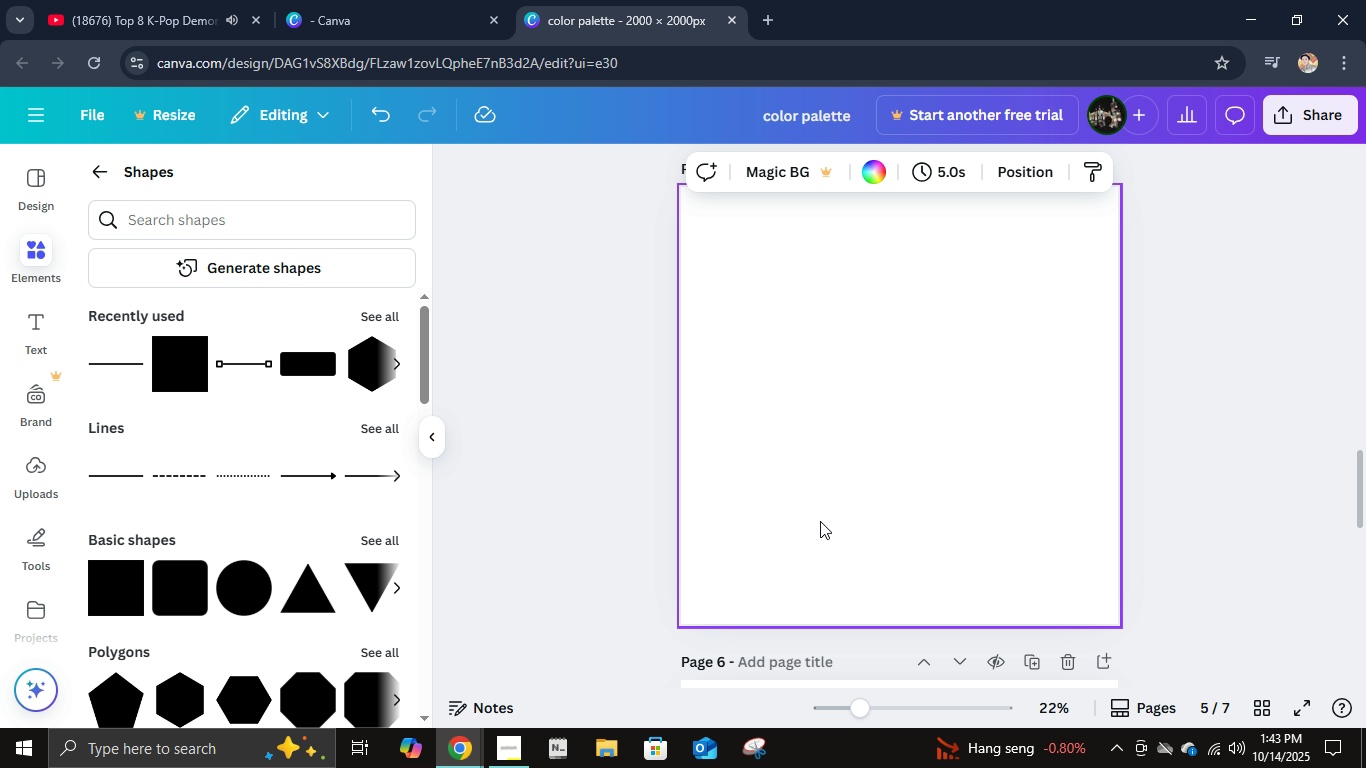 
scroll: coordinate [820, 521], scroll_direction: up, amount: 1.0
 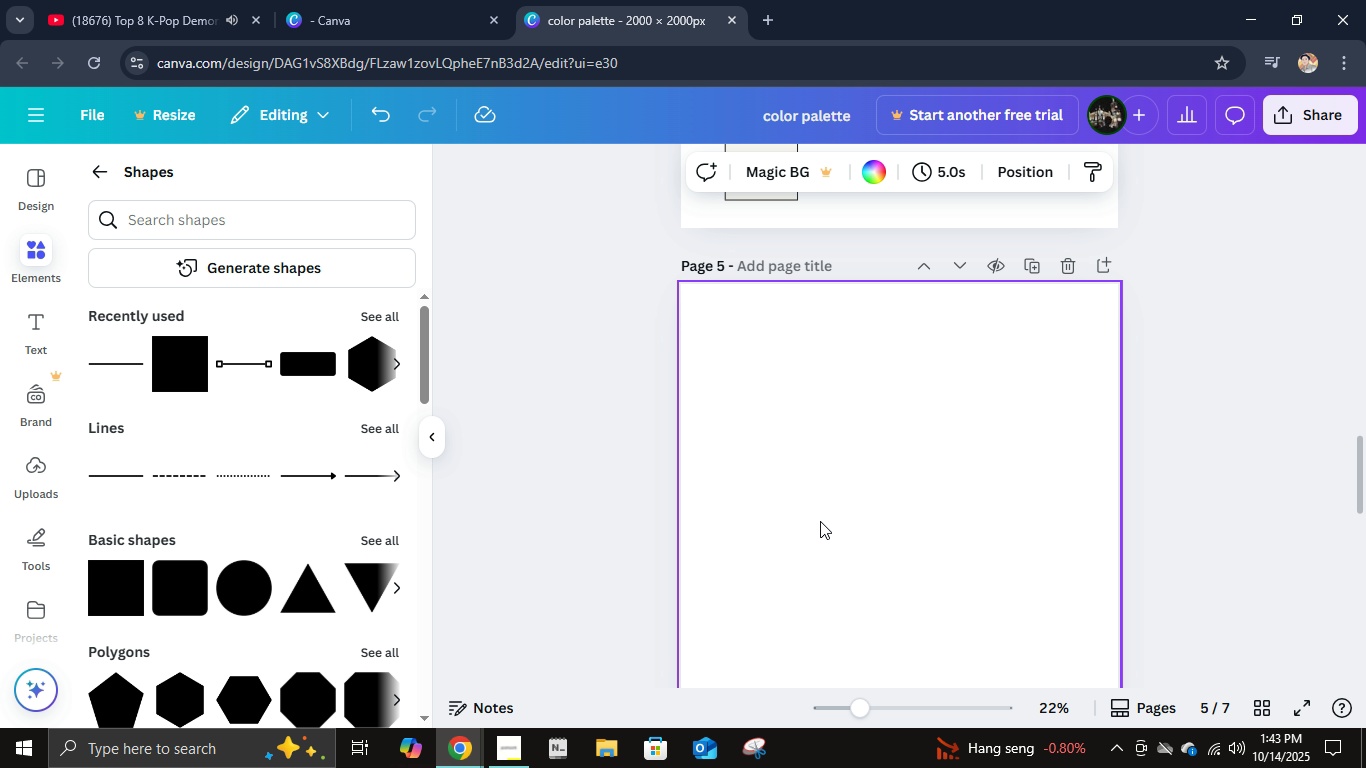 
scroll: coordinate [820, 521], scroll_direction: down, amount: 1.0
 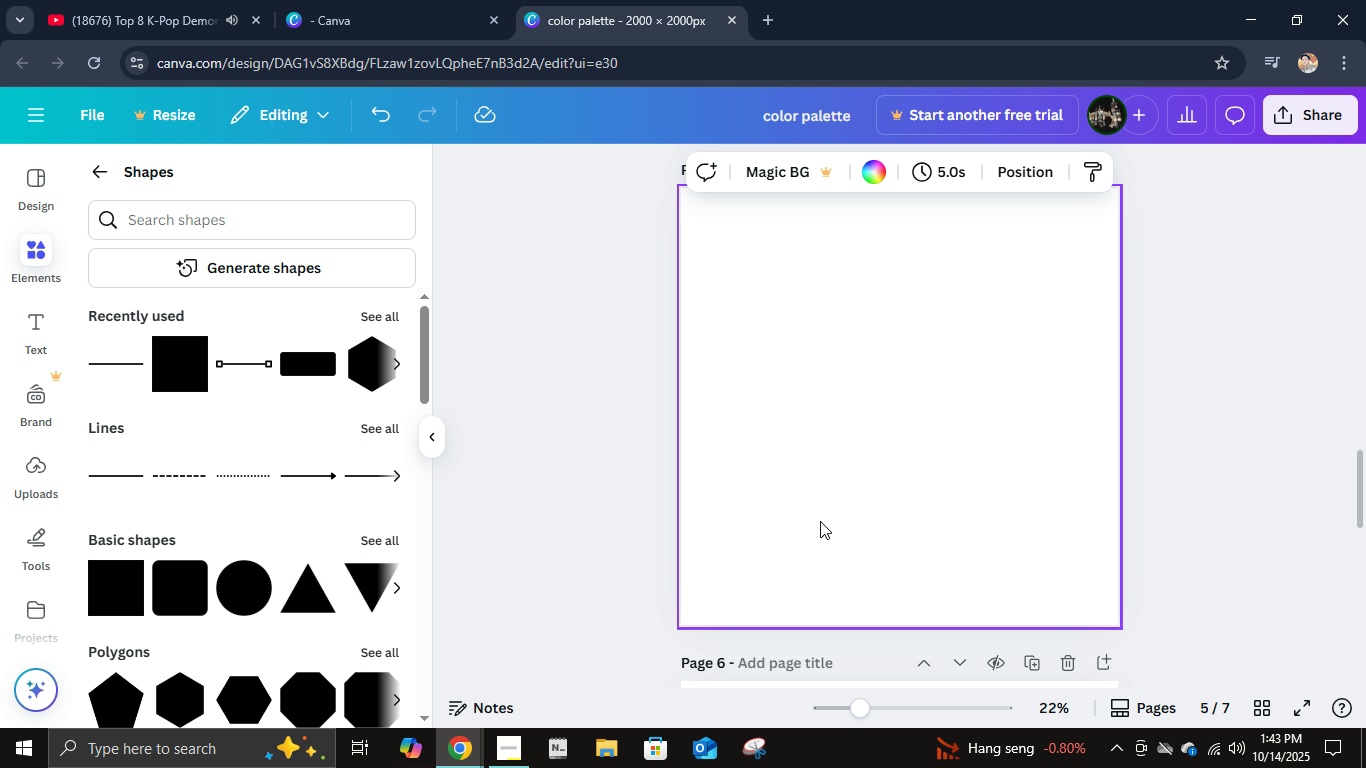 
scroll: coordinate [820, 521], scroll_direction: up, amount: 1.0
 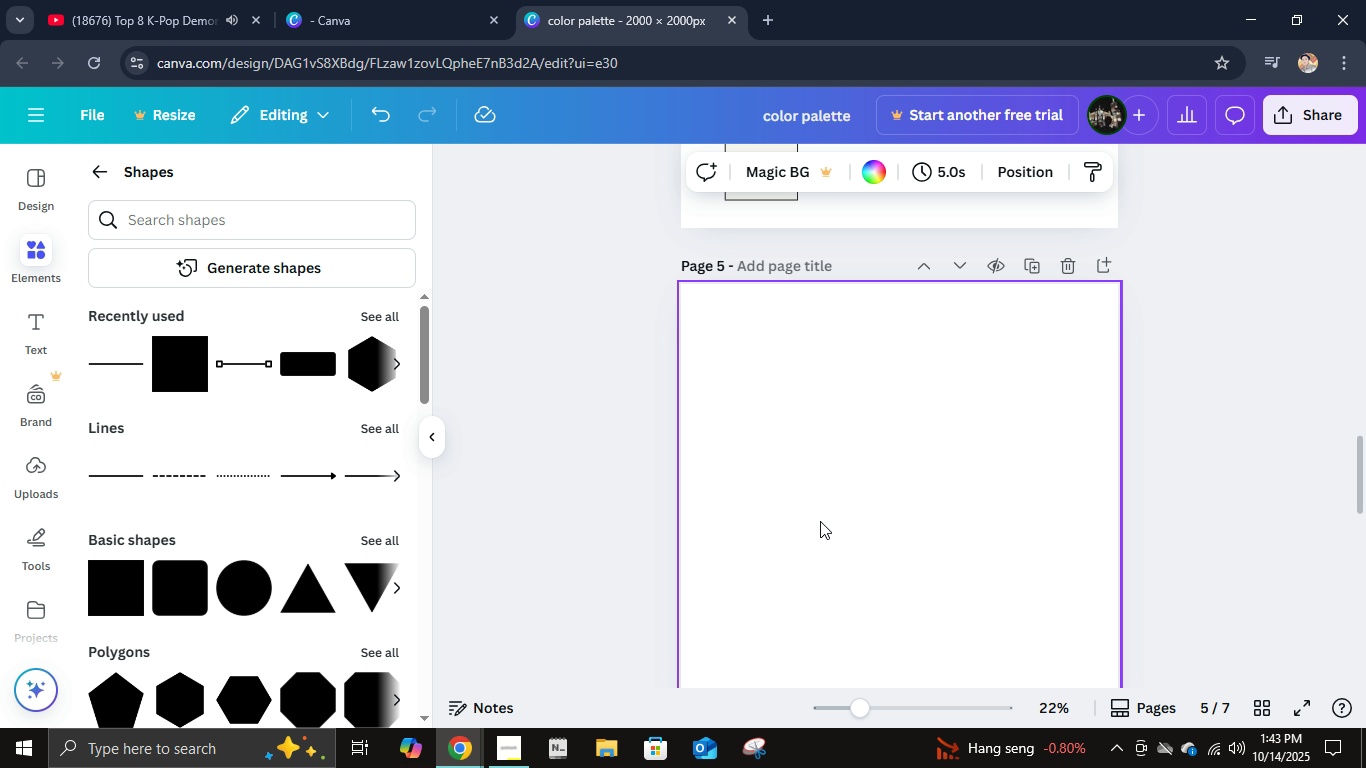 
scroll: coordinate [820, 521], scroll_direction: down, amount: 1.0
 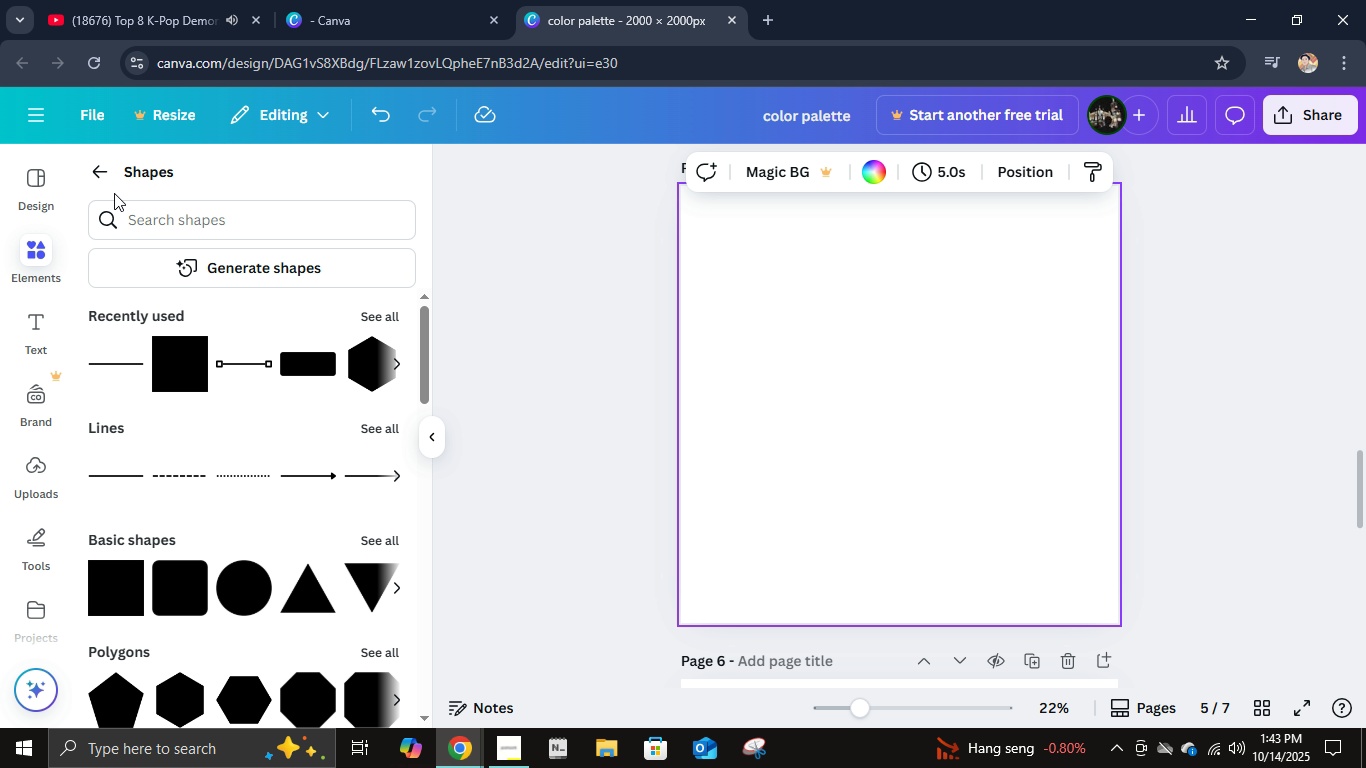 
left_click([101, 168])
 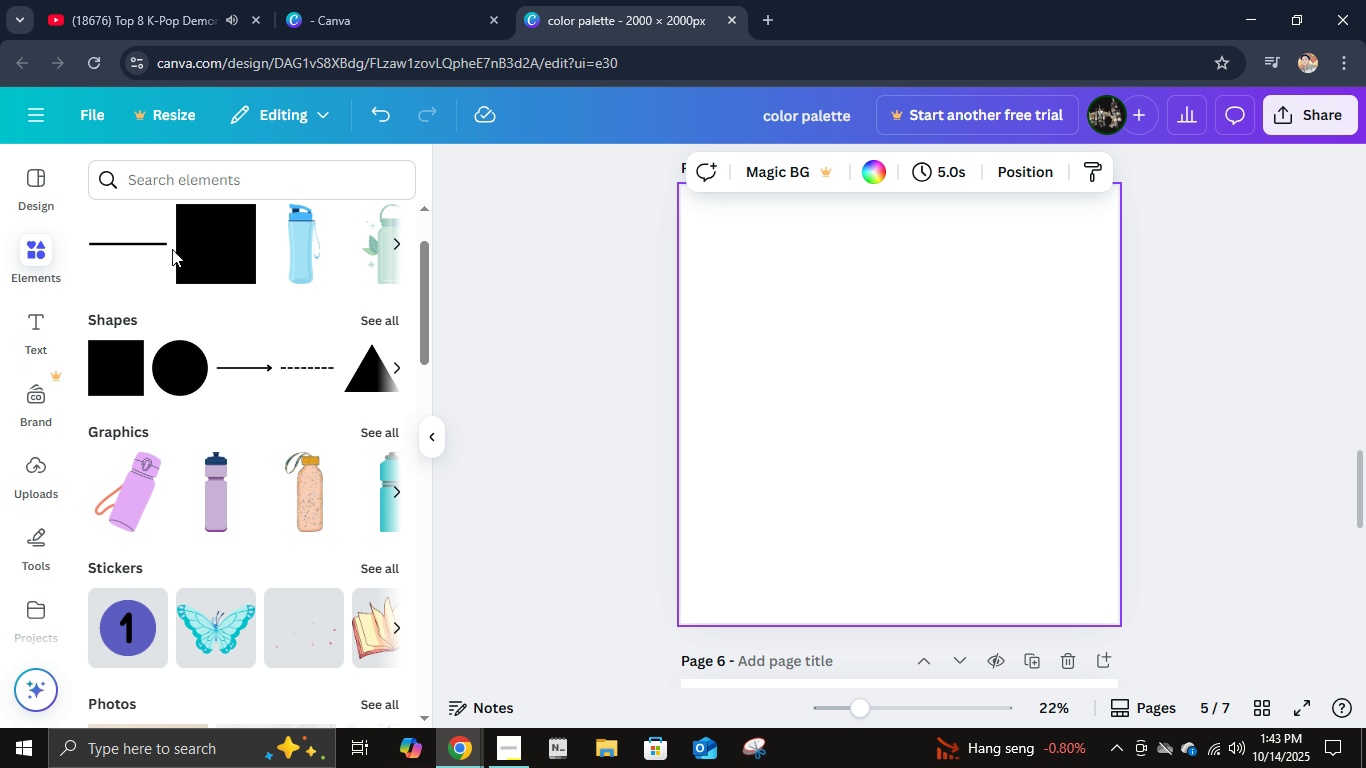 
scroll: coordinate [307, 426], scroll_direction: up, amount: 7.0
 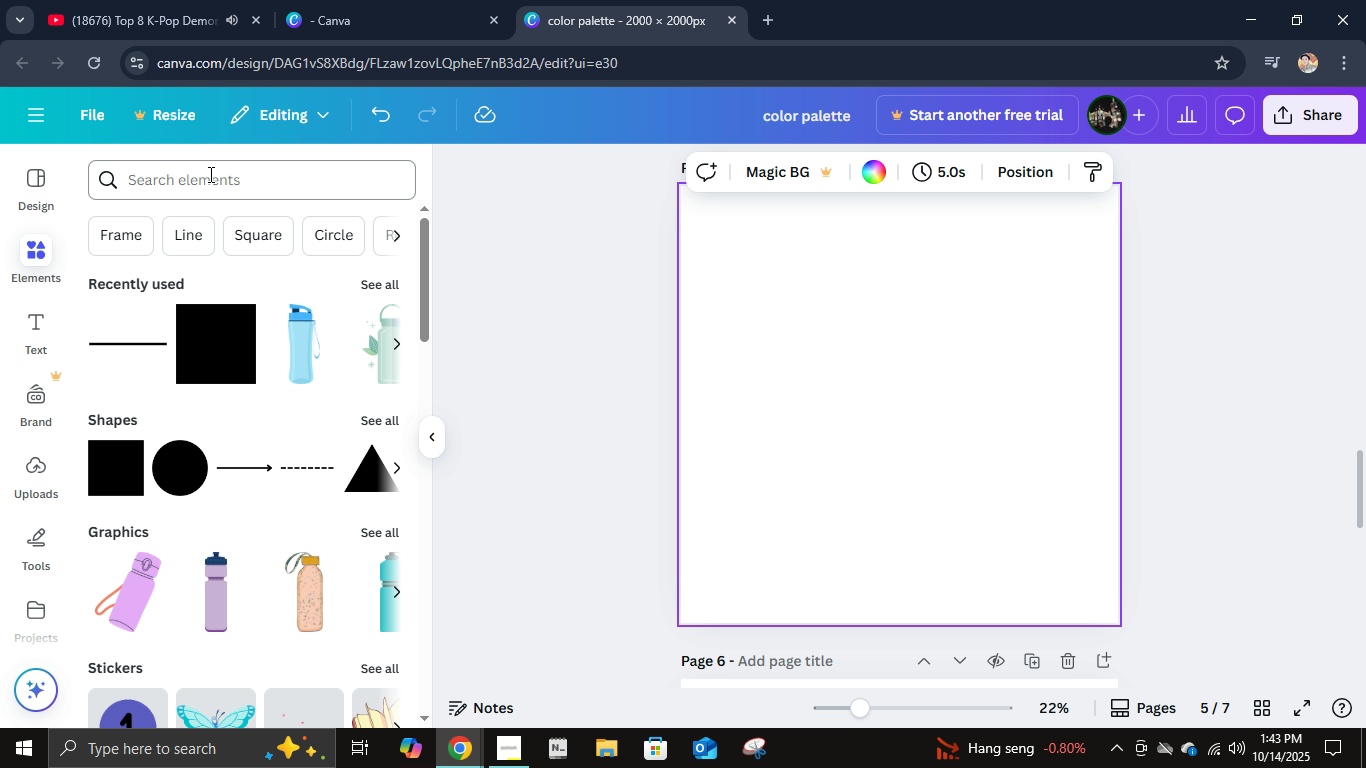 
left_click([209, 174])
 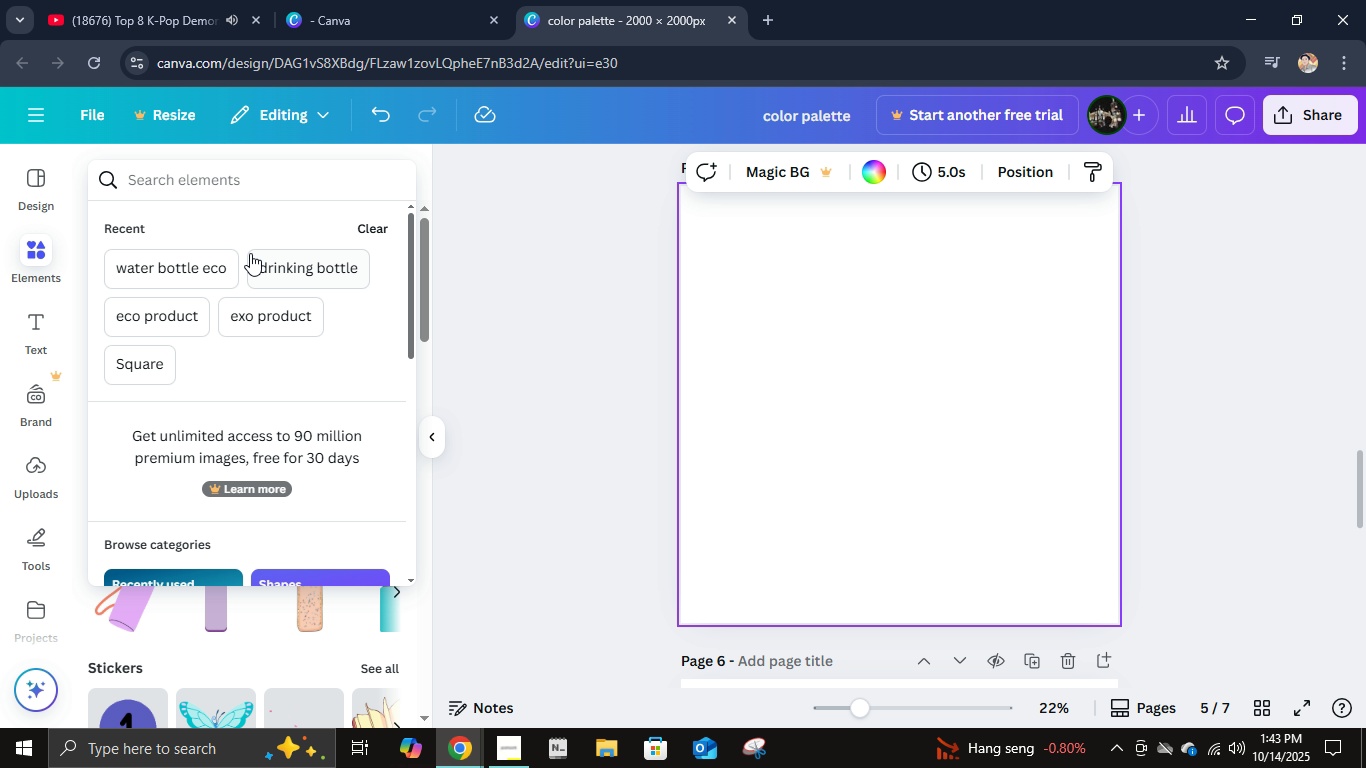 
mouse_move([311, 282])
 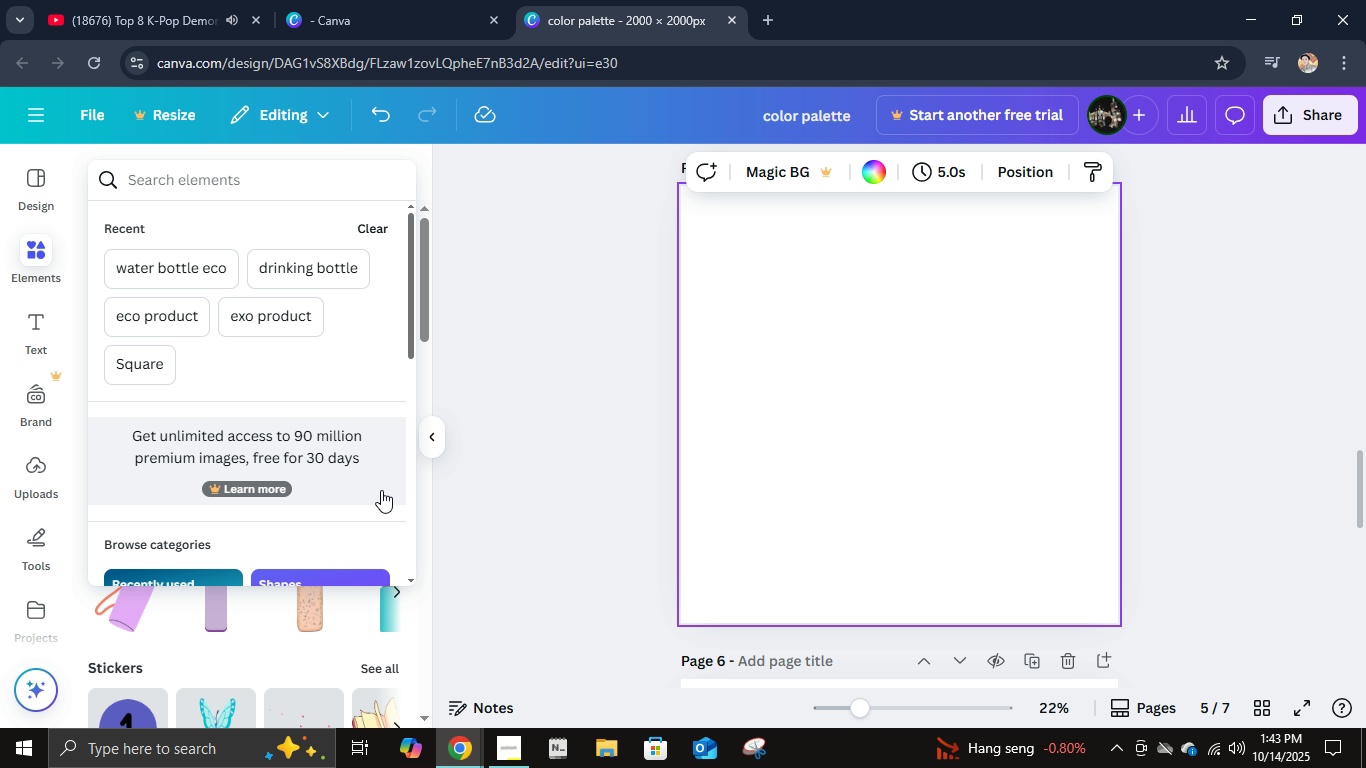 
type(LEAG)
key(Backspace)
type(F)
 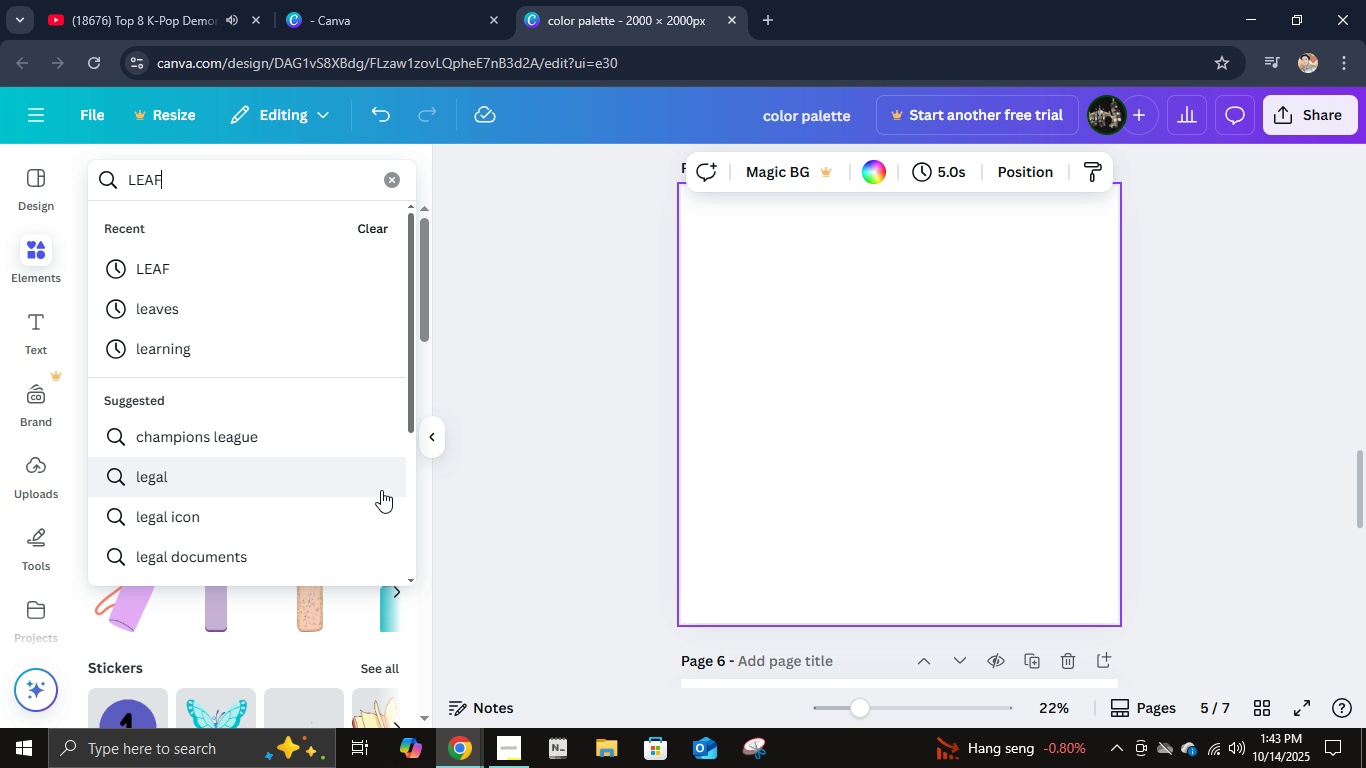 
key(Enter)
 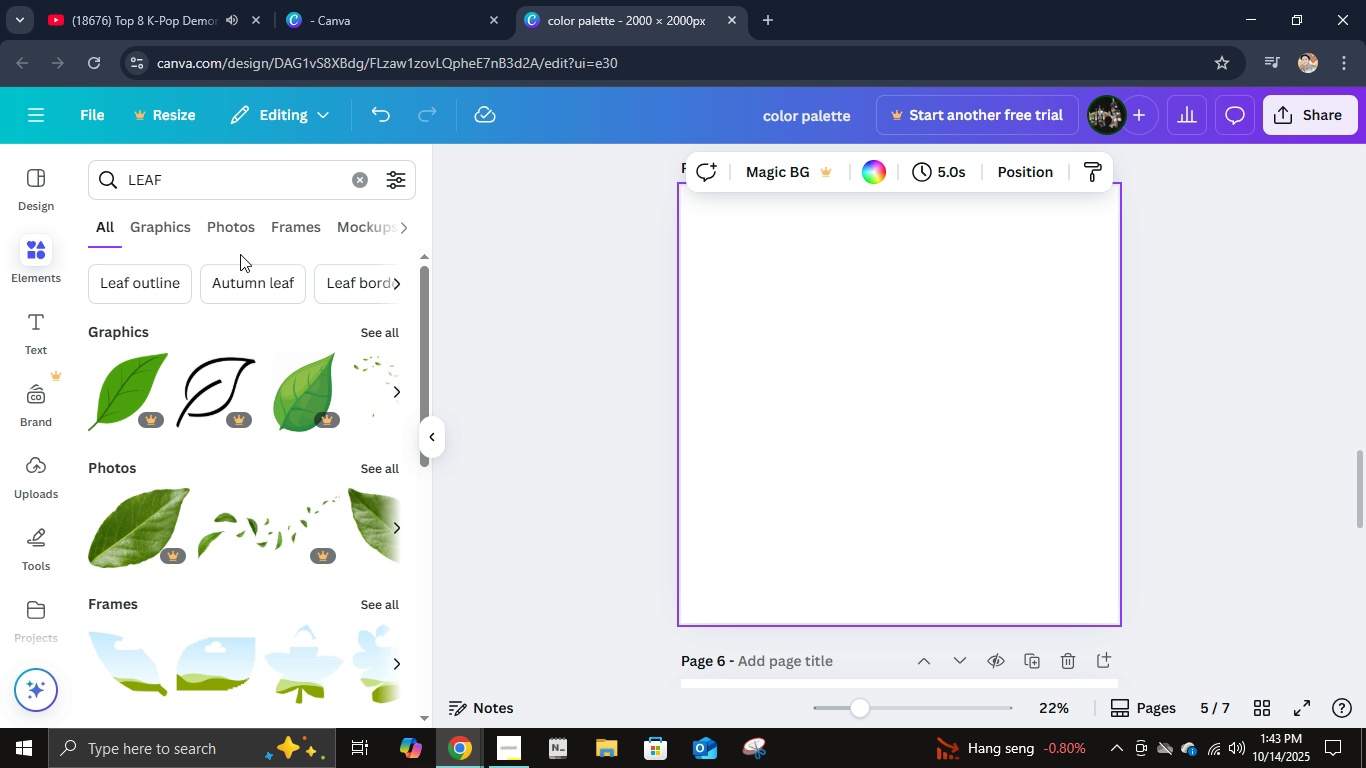 
left_click([143, 236])
 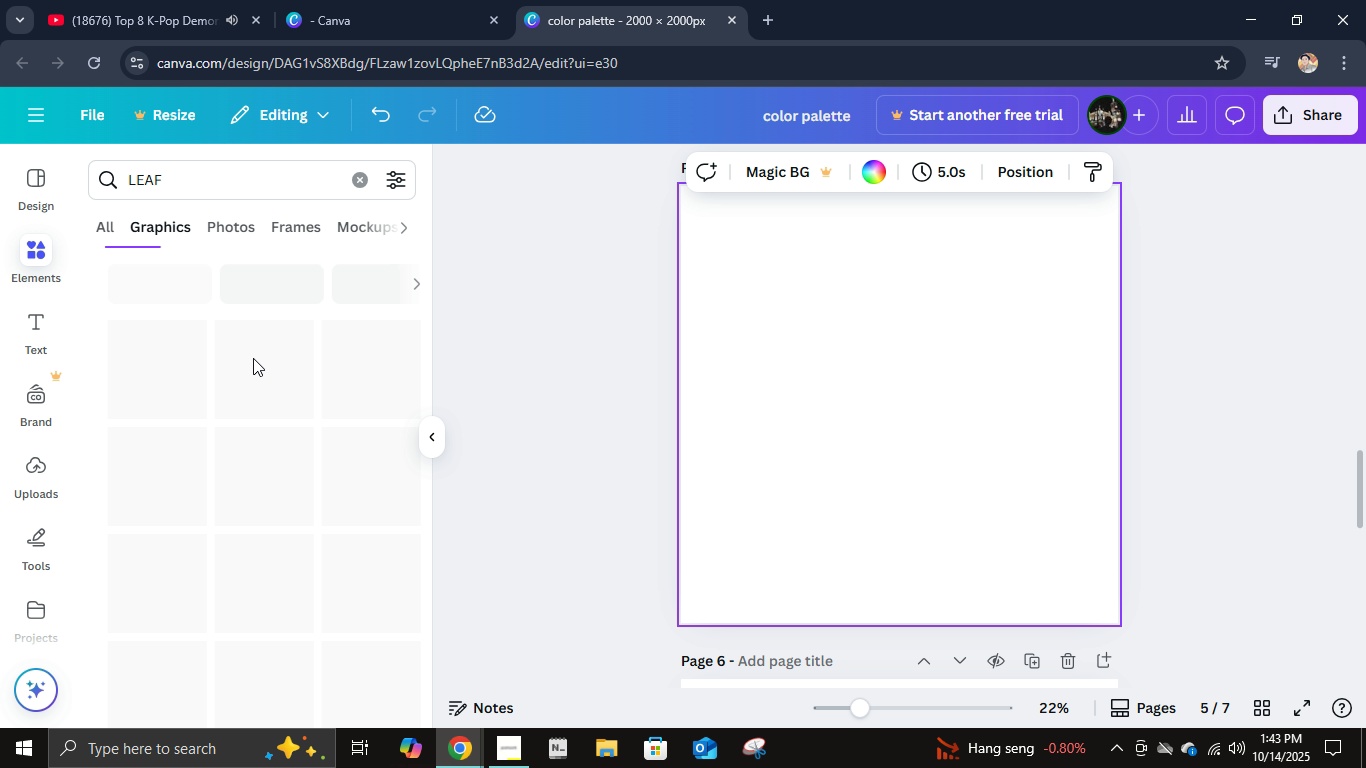 
mouse_move([276, 381])
 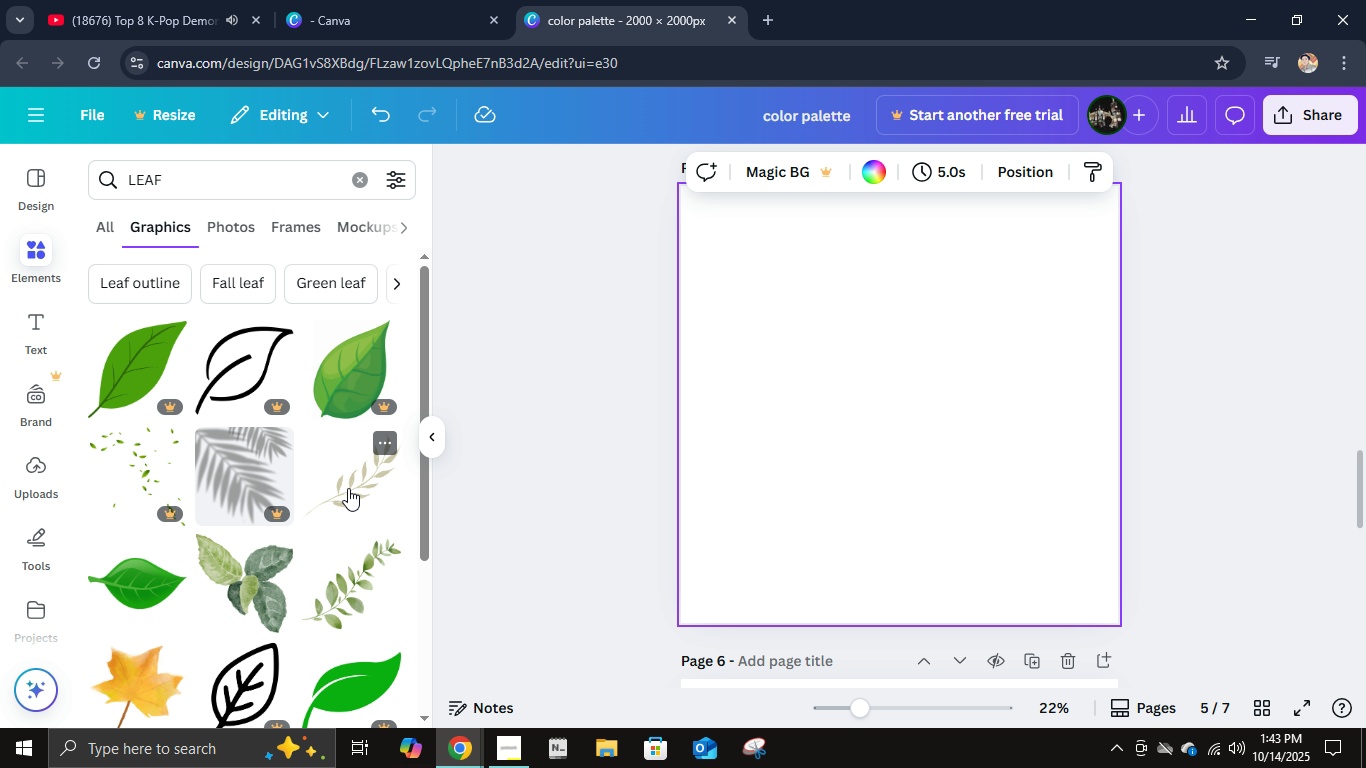 
scroll: coordinate [247, 525], scroll_direction: down, amount: 10.0
 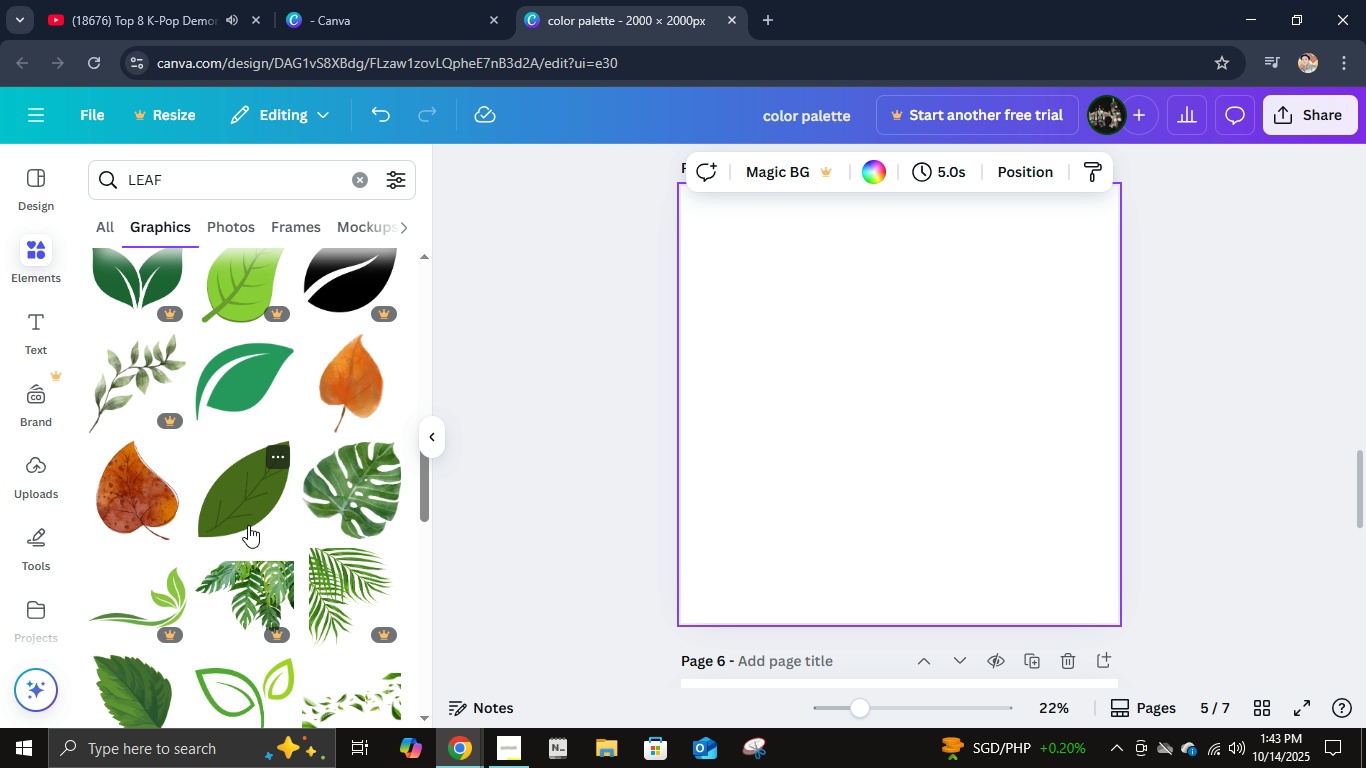 
scroll: coordinate [250, 525], scroll_direction: up, amount: 4.0
 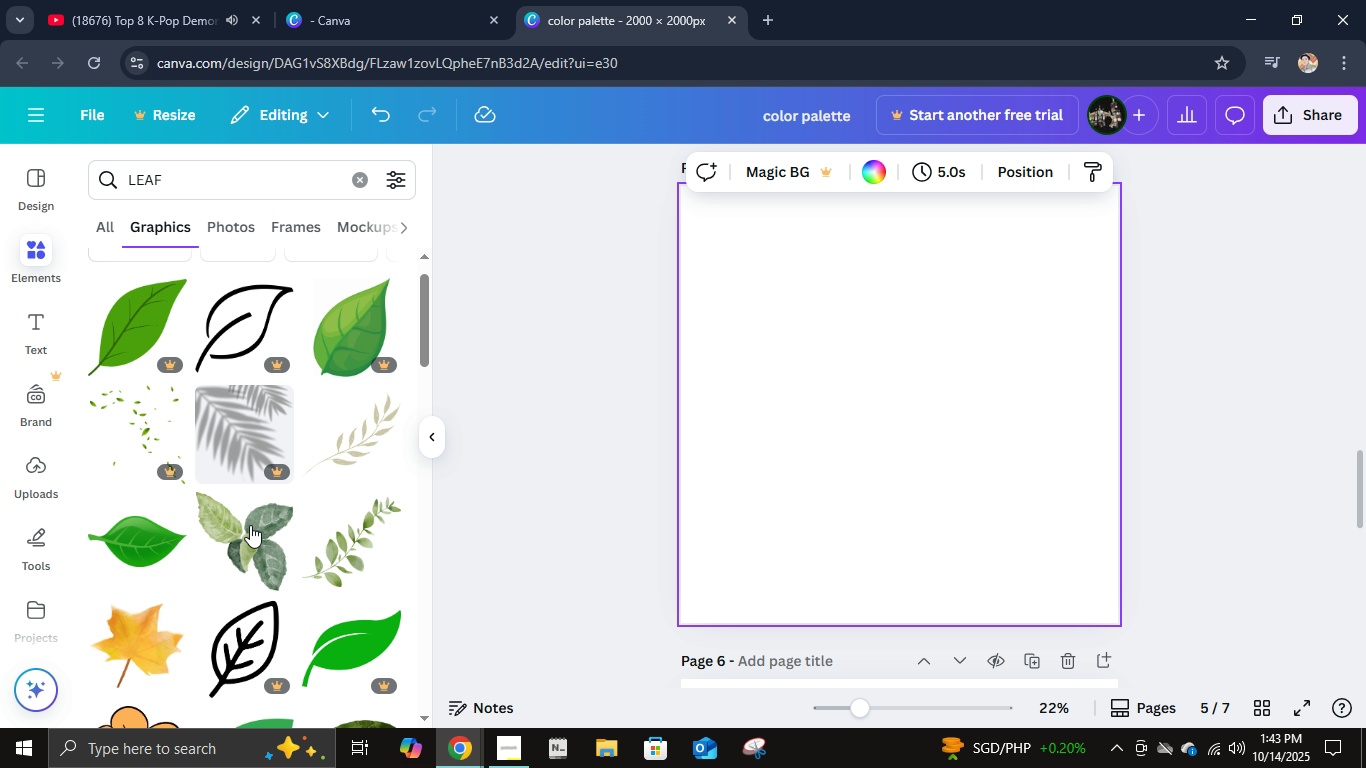 
scroll: coordinate [250, 525], scroll_direction: down, amount: 7.0
 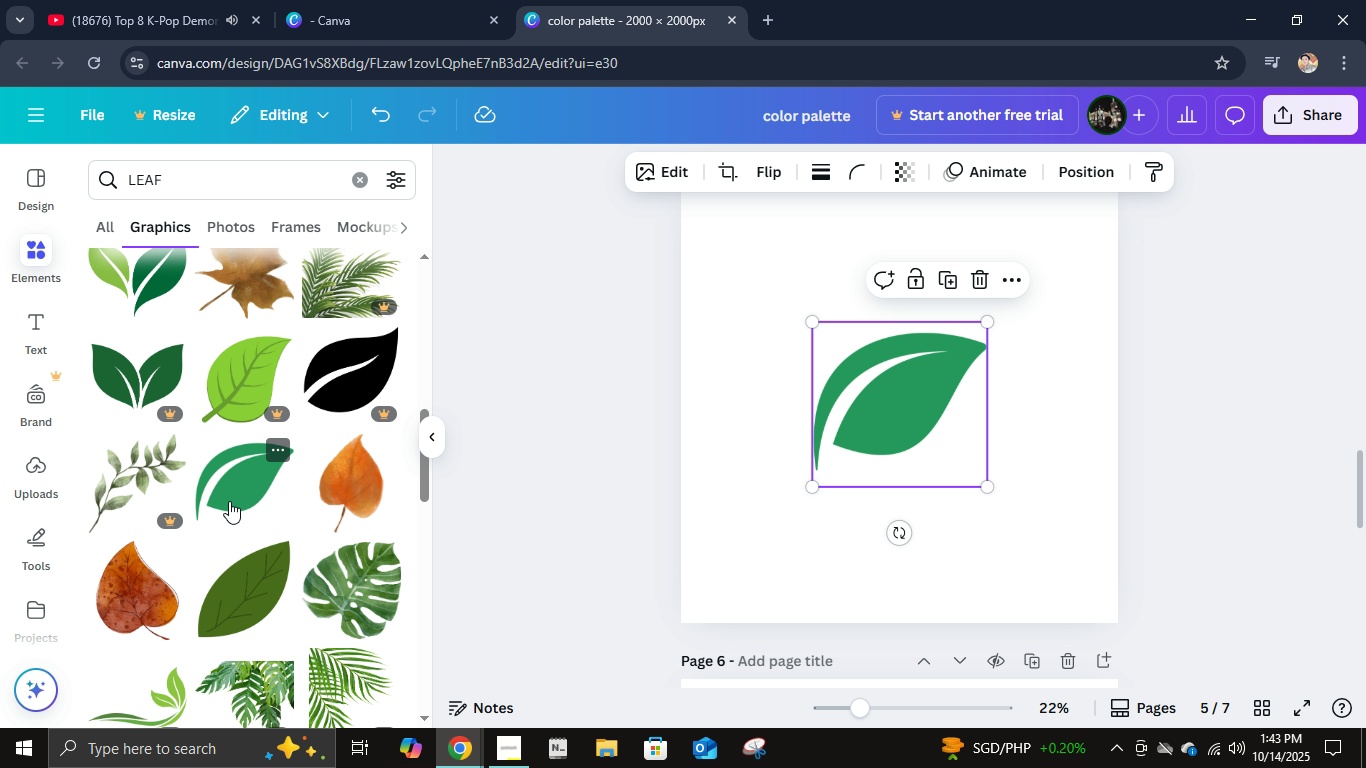 
left_click([229, 501])
 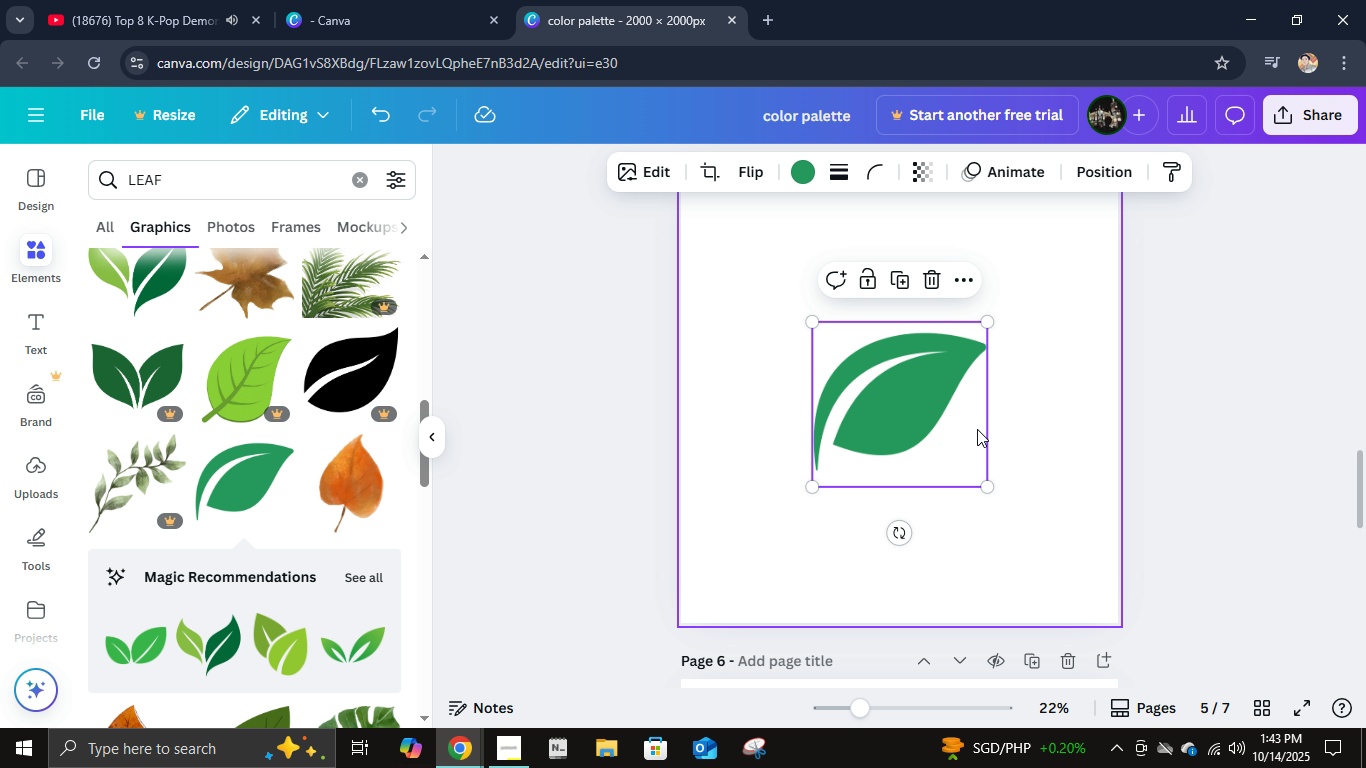 
scroll: coordinate [306, 544], scroll_direction: down, amount: 15.0
 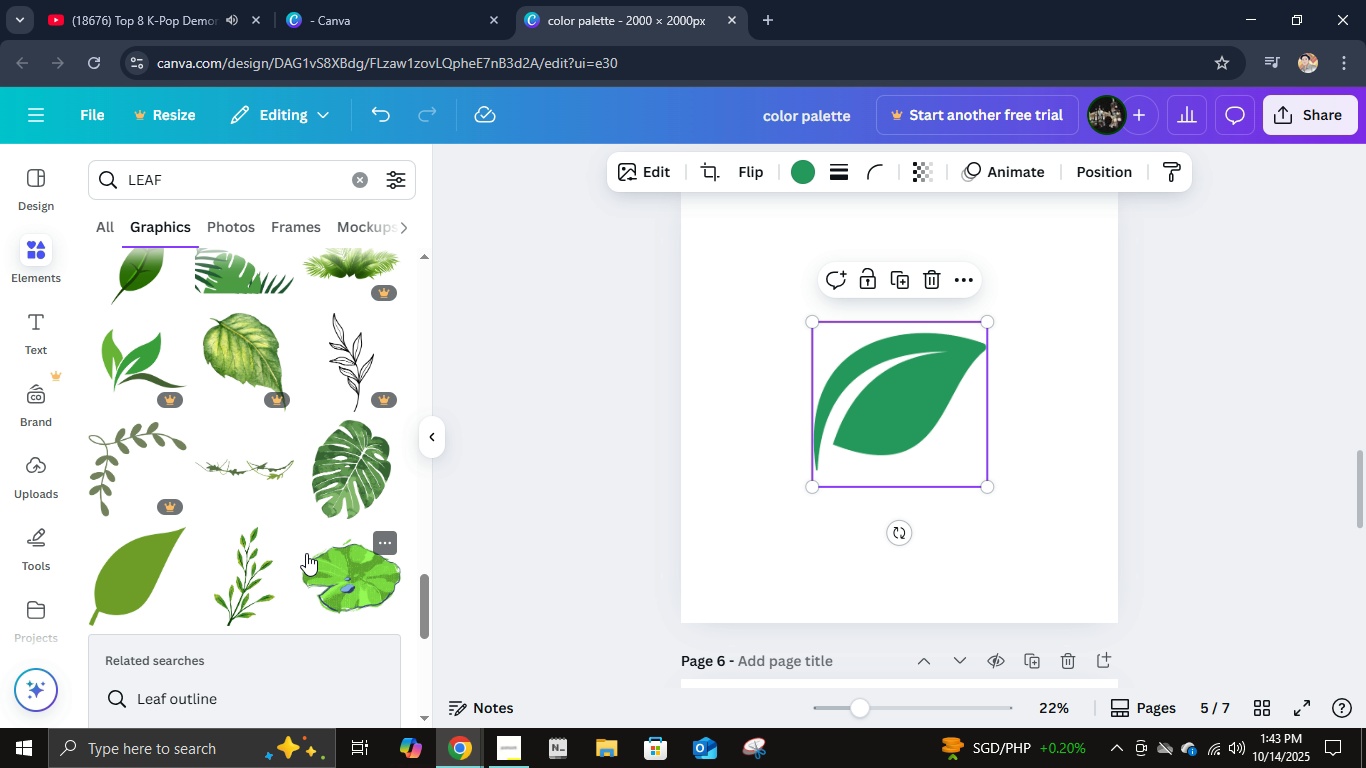 
scroll: coordinate [240, 582], scroll_direction: down, amount: 11.0
 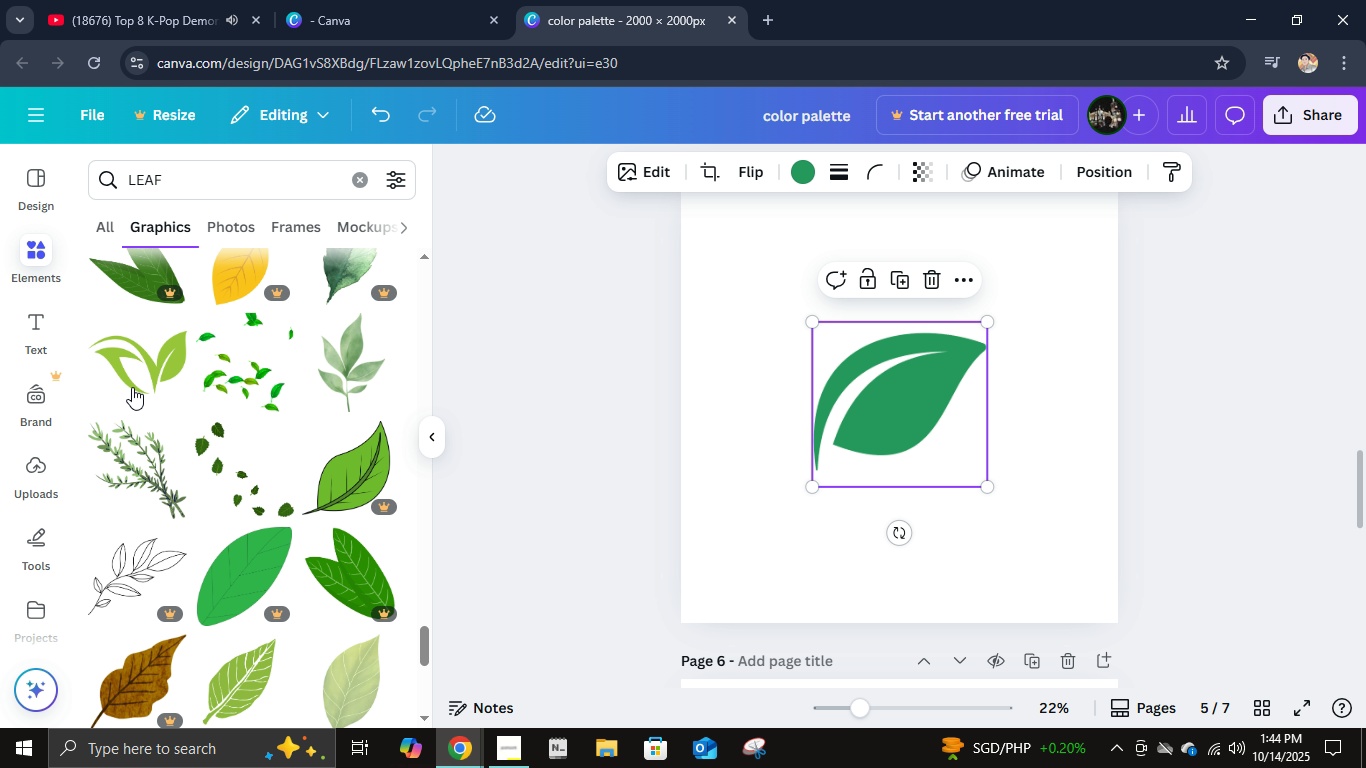 
left_click([137, 370])
 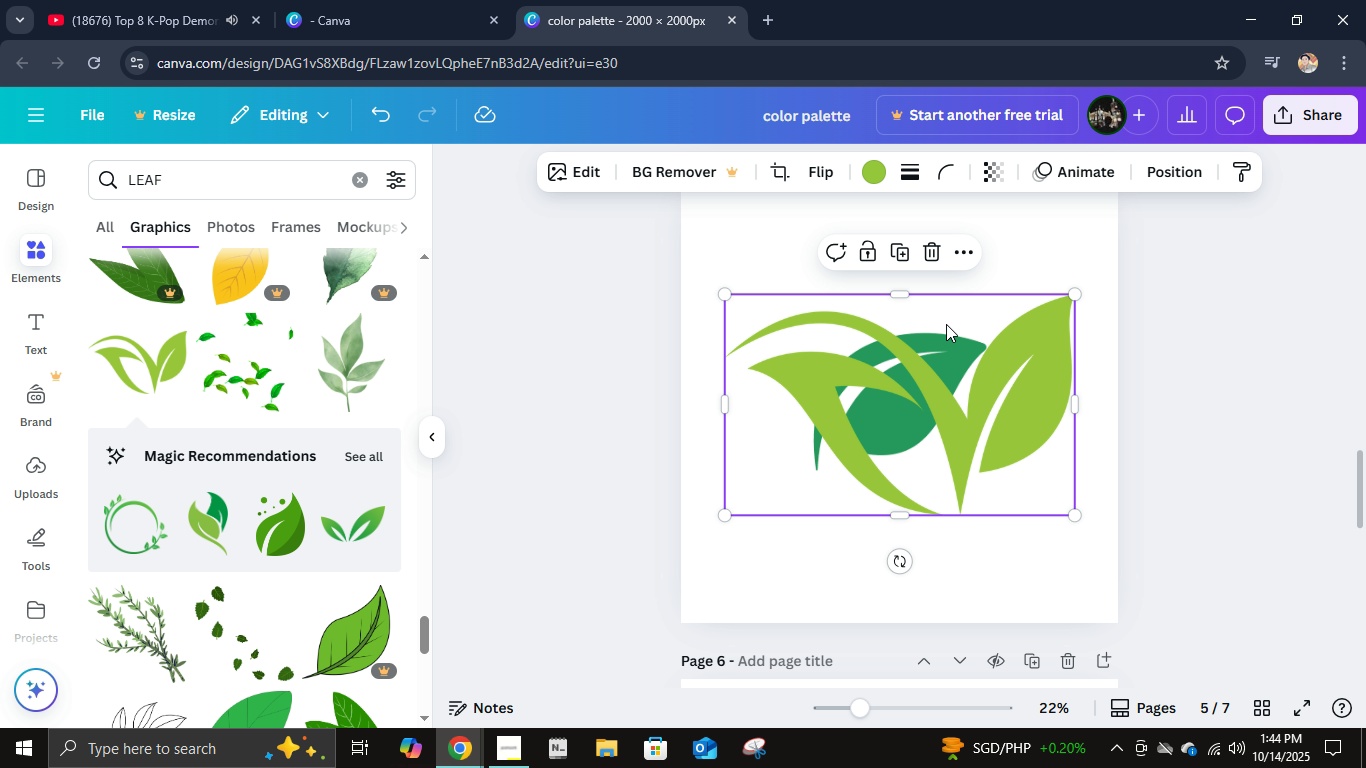 
double_click([948, 363])
 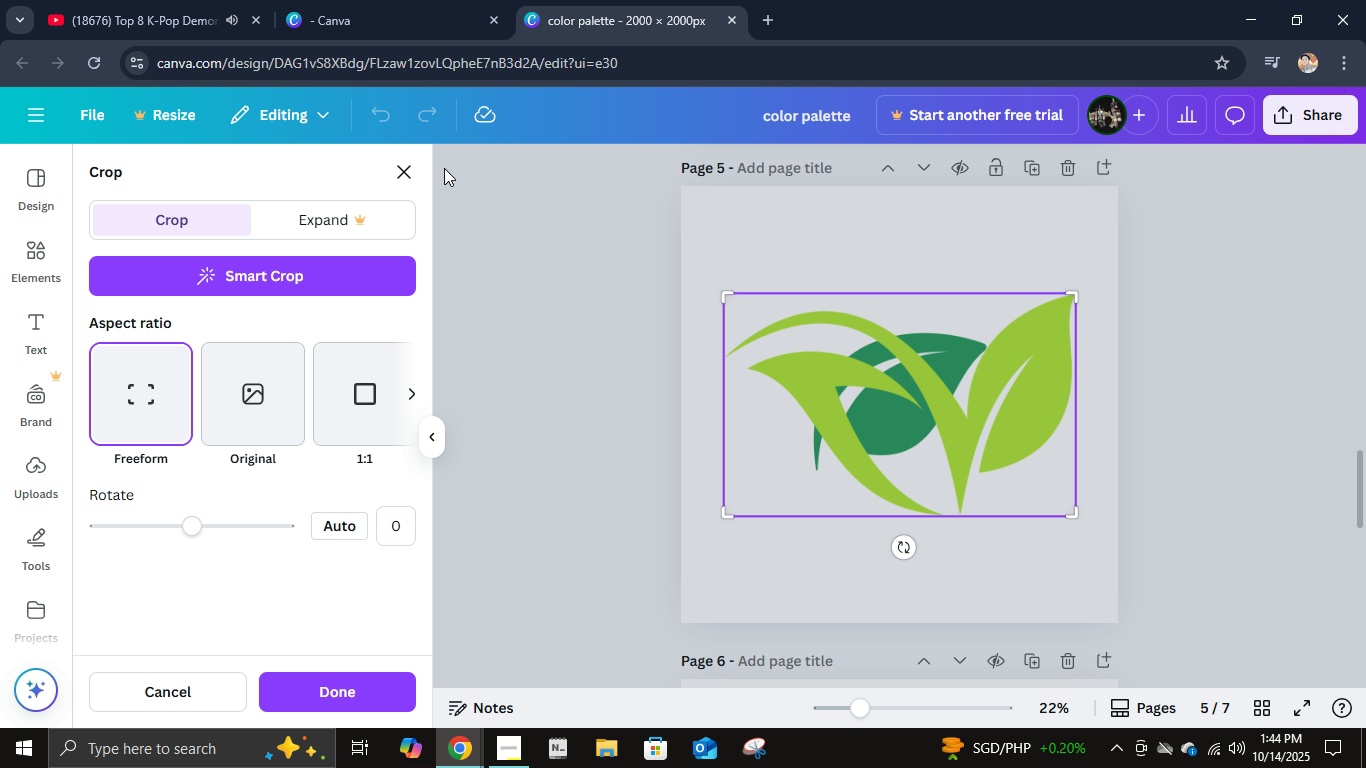 
left_click_drag(start_coordinate=[948, 363], to_coordinate=[893, 403])
 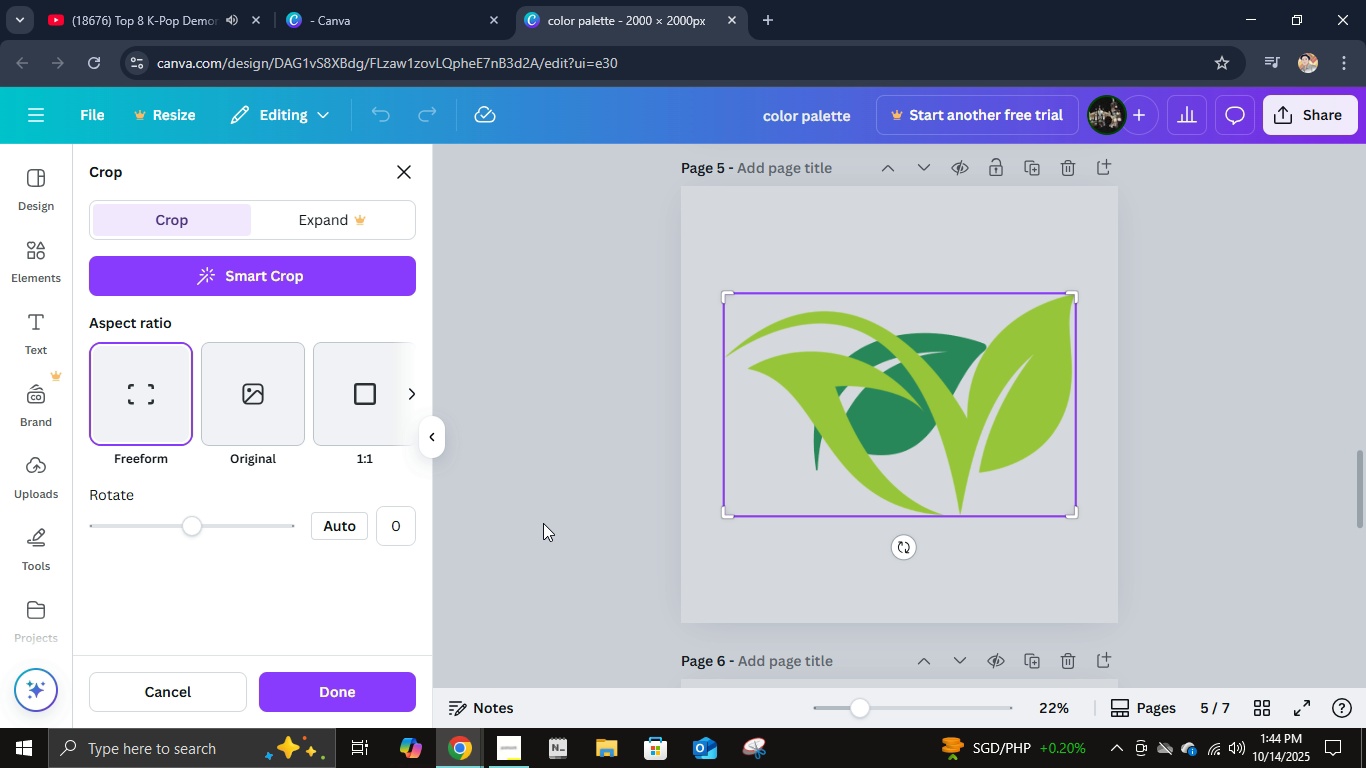 
left_click([397, 176])
 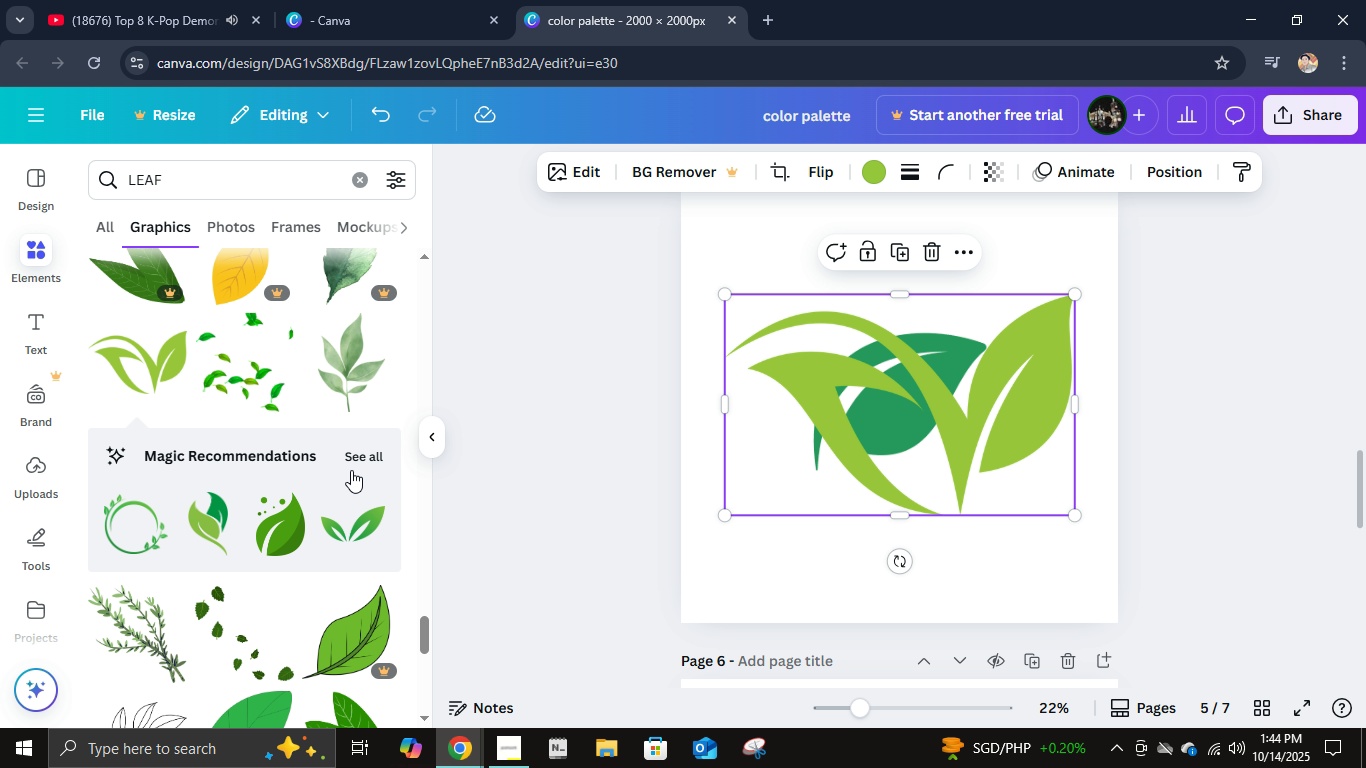 
double_click([356, 464])
 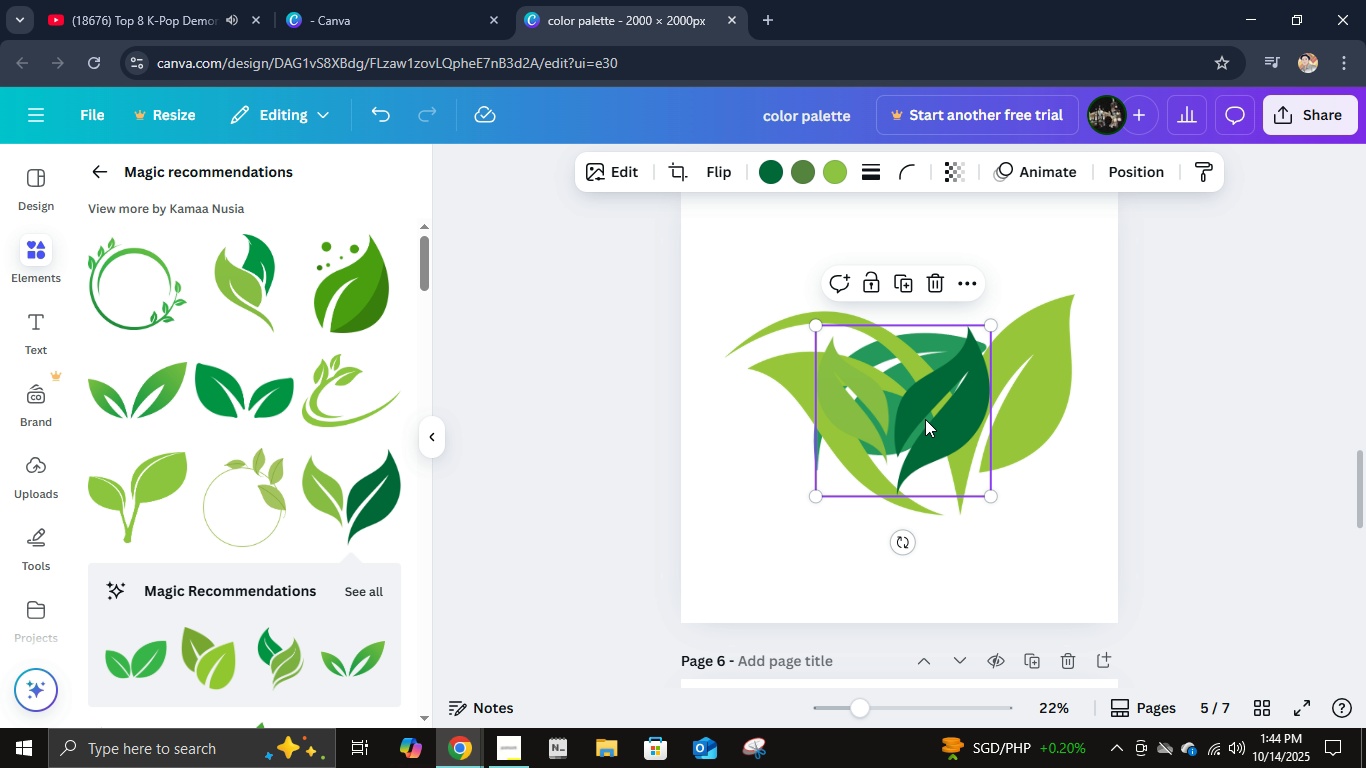 
double_click([933, 287])
 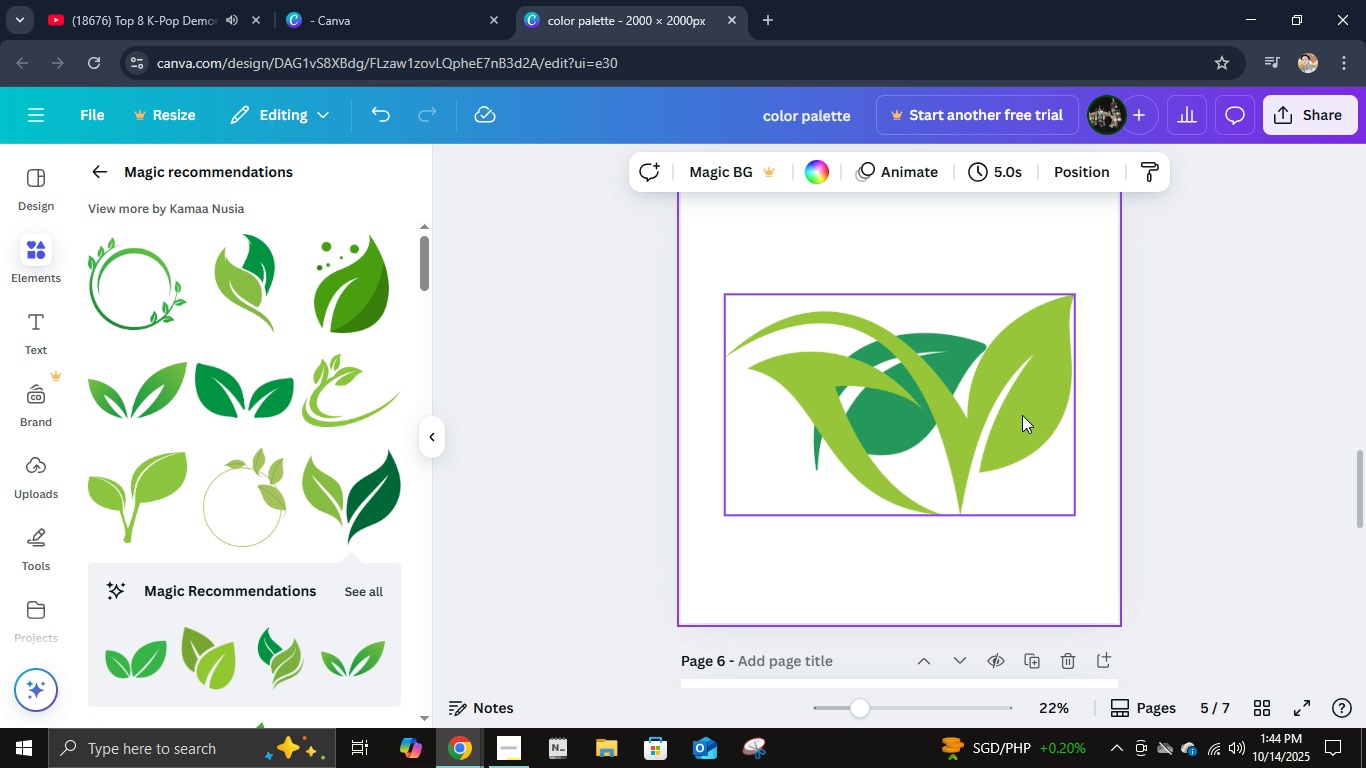 
left_click_drag(start_coordinate=[1035, 419], to_coordinate=[980, 495])
 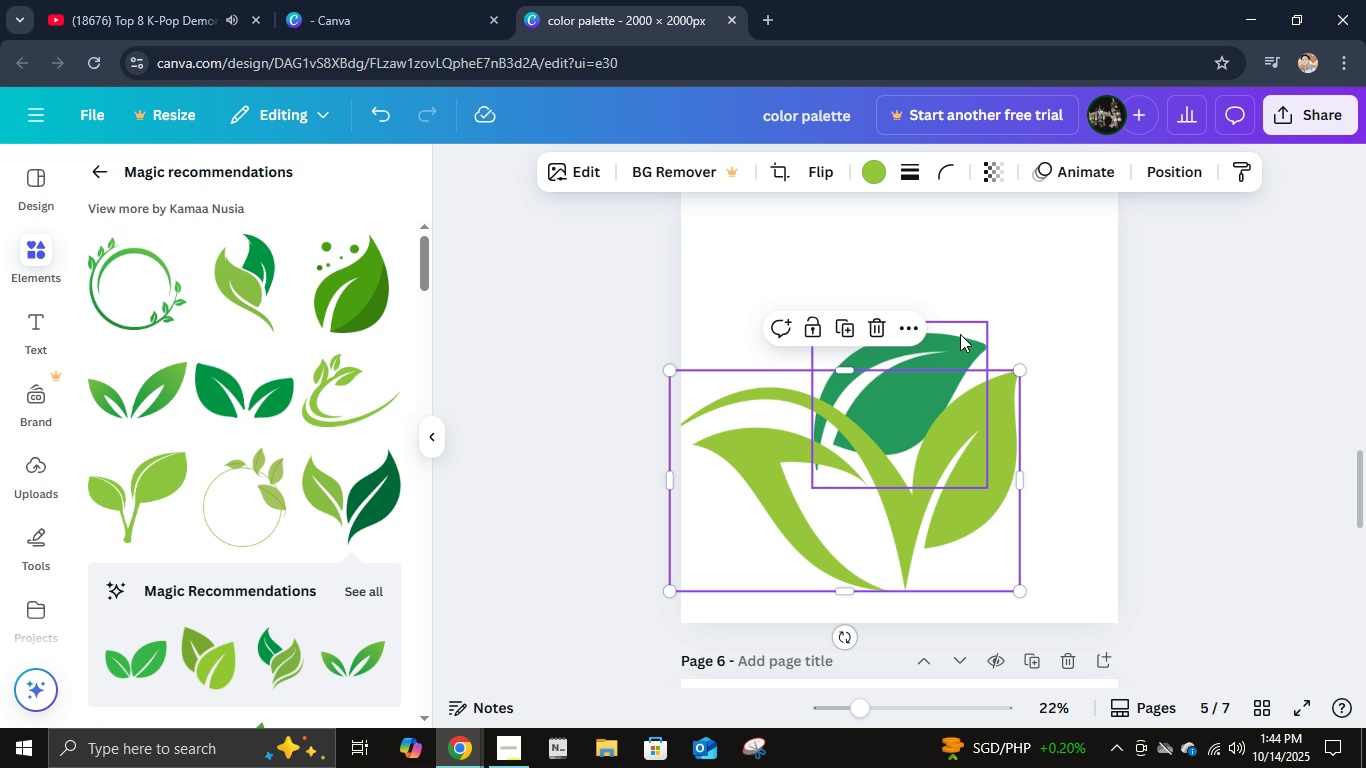 
left_click([960, 334])
 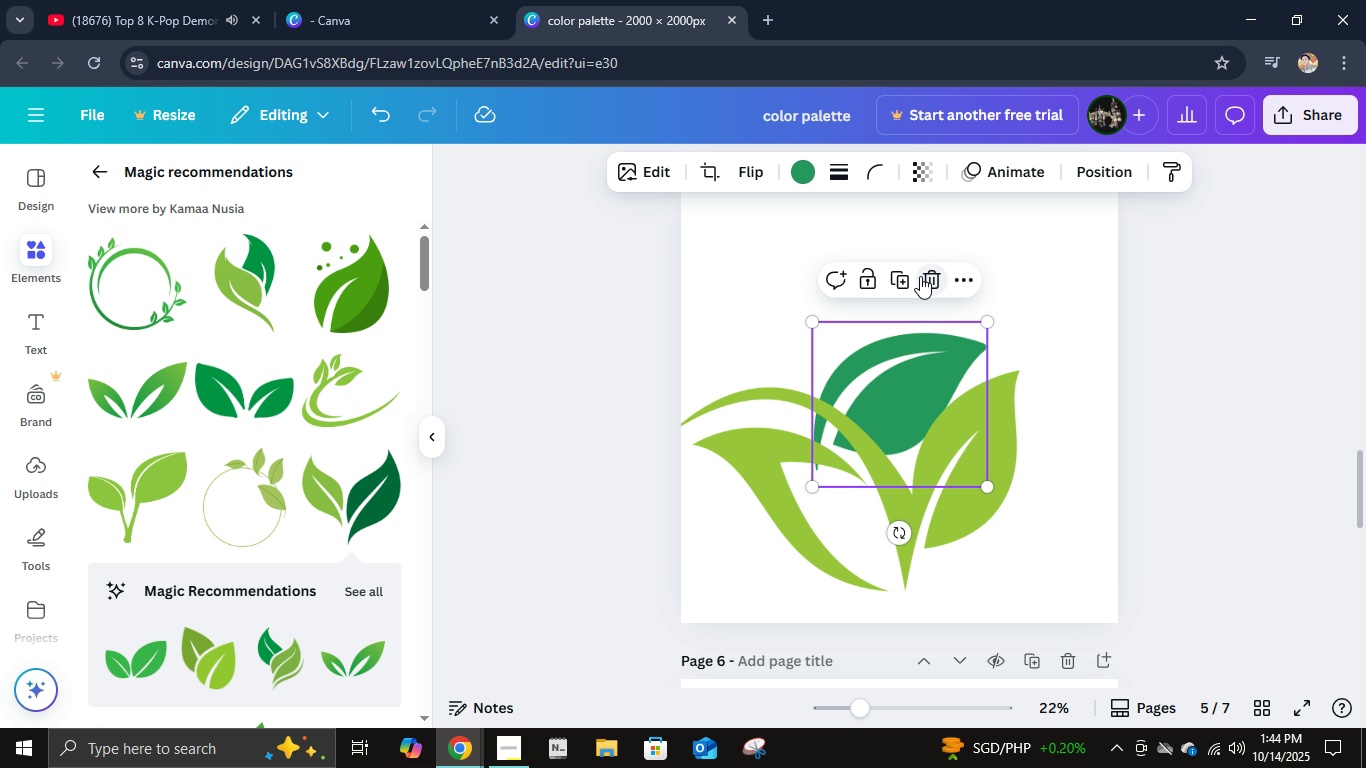 
left_click([920, 276])
 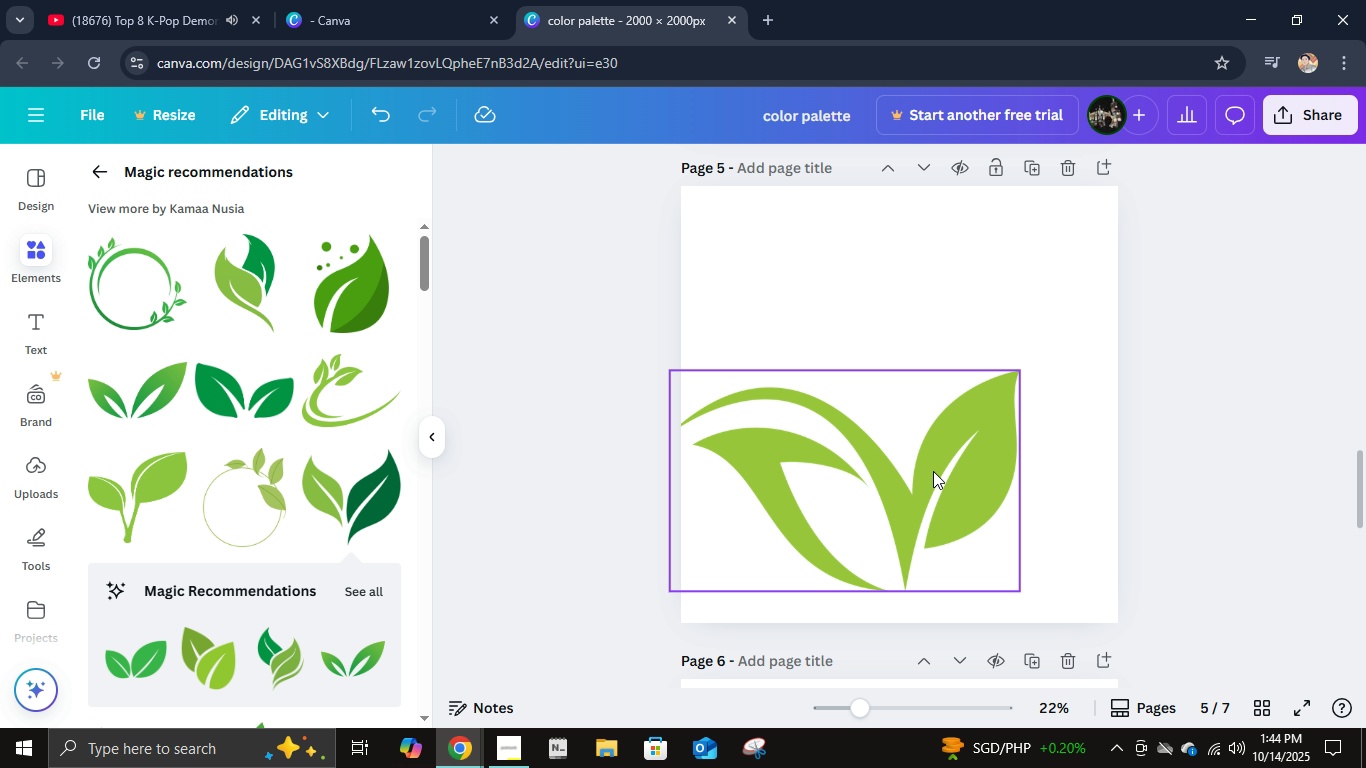 
left_click_drag(start_coordinate=[933, 473], to_coordinate=[947, 433])
 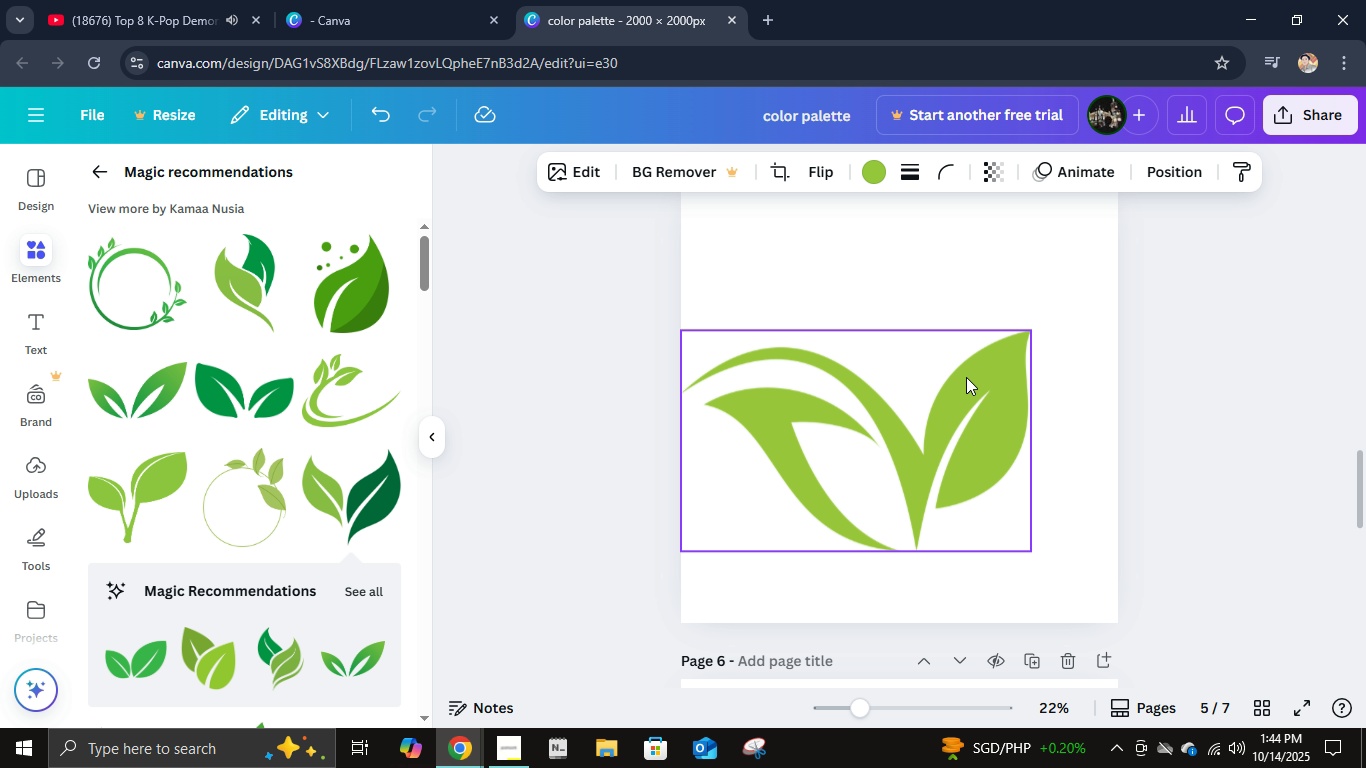 
left_click_drag(start_coordinate=[949, 429], to_coordinate=[966, 374])
 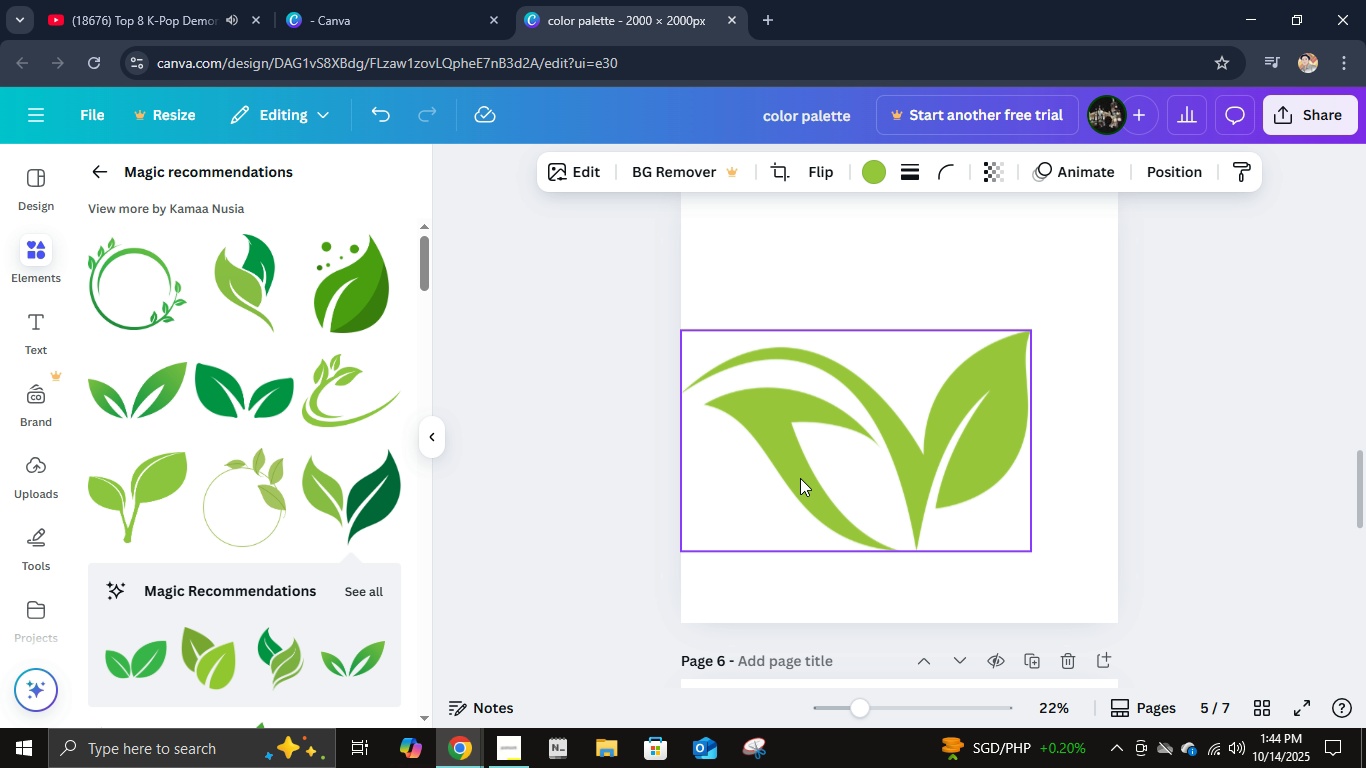 
double_click([800, 478])
 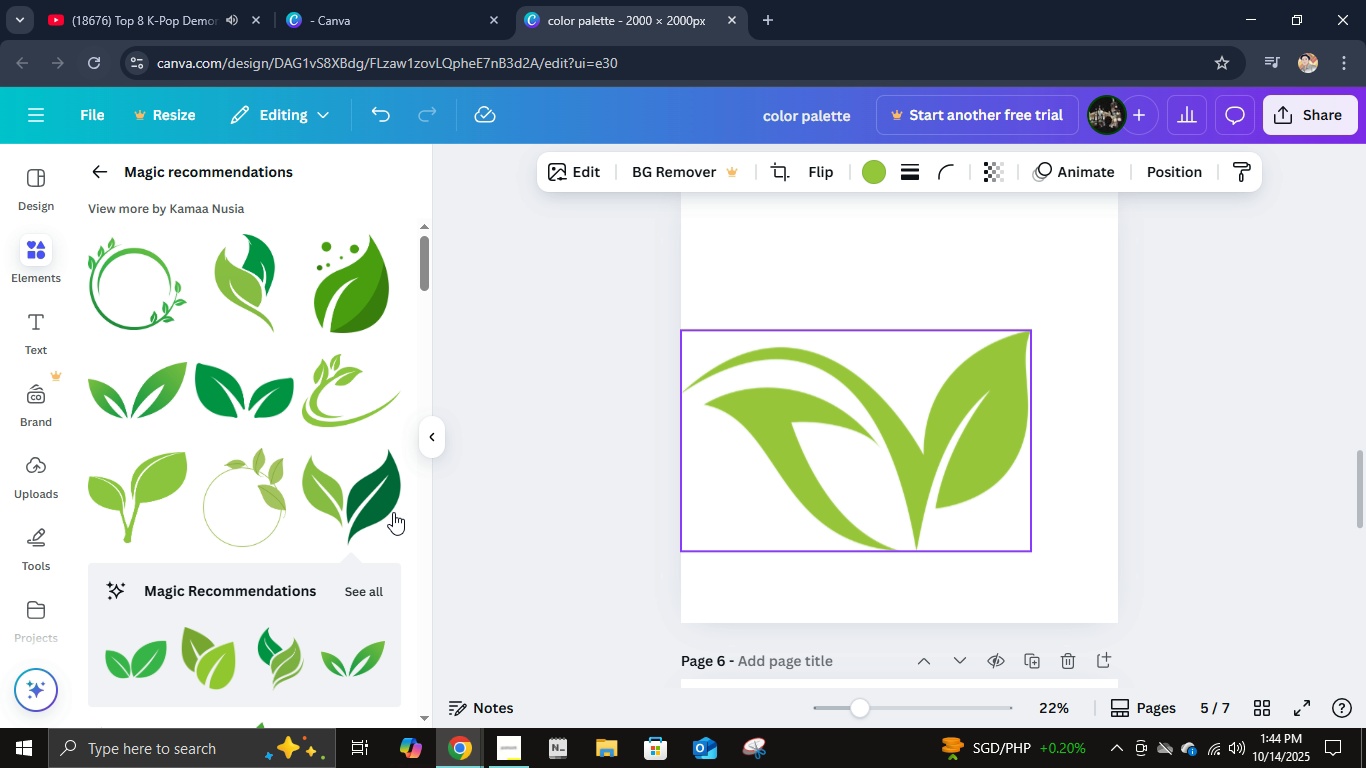 
left_click([1005, 457])
 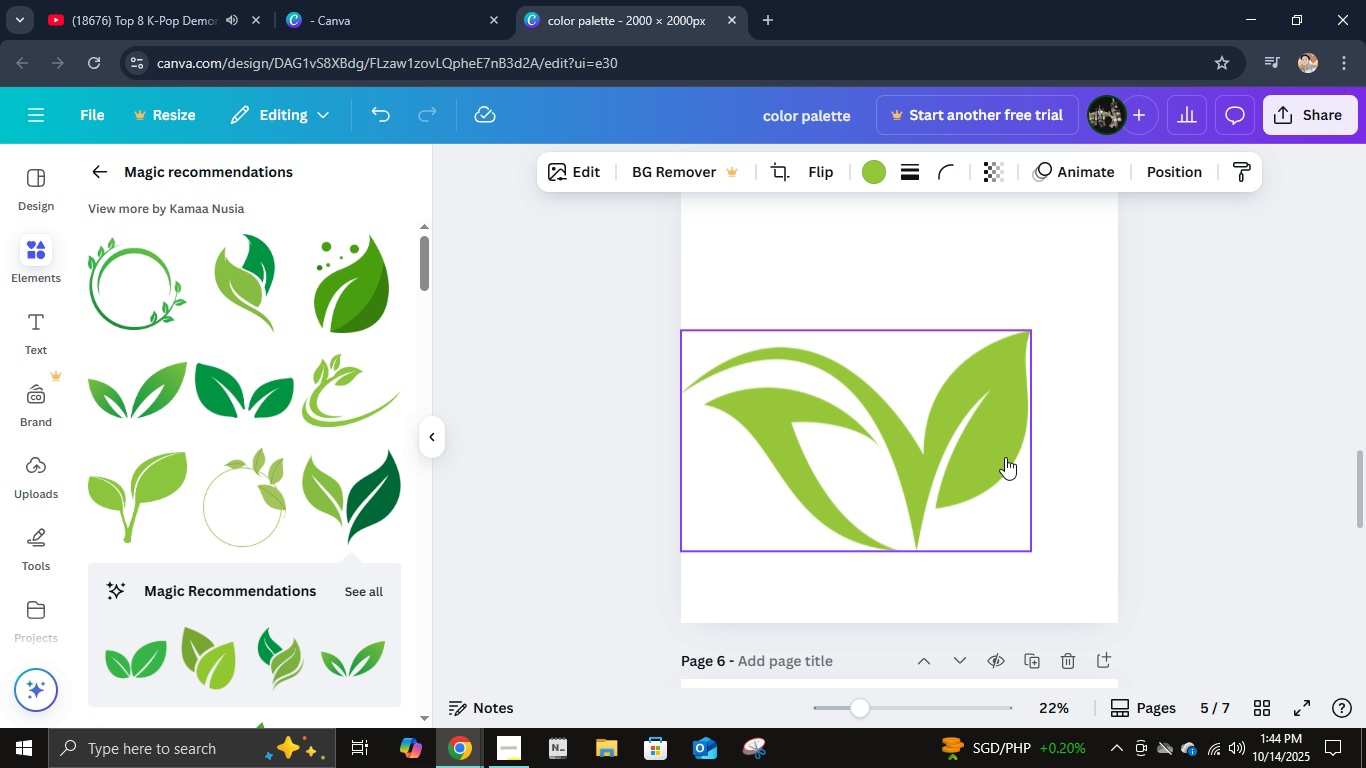 
right_click([1005, 457])
 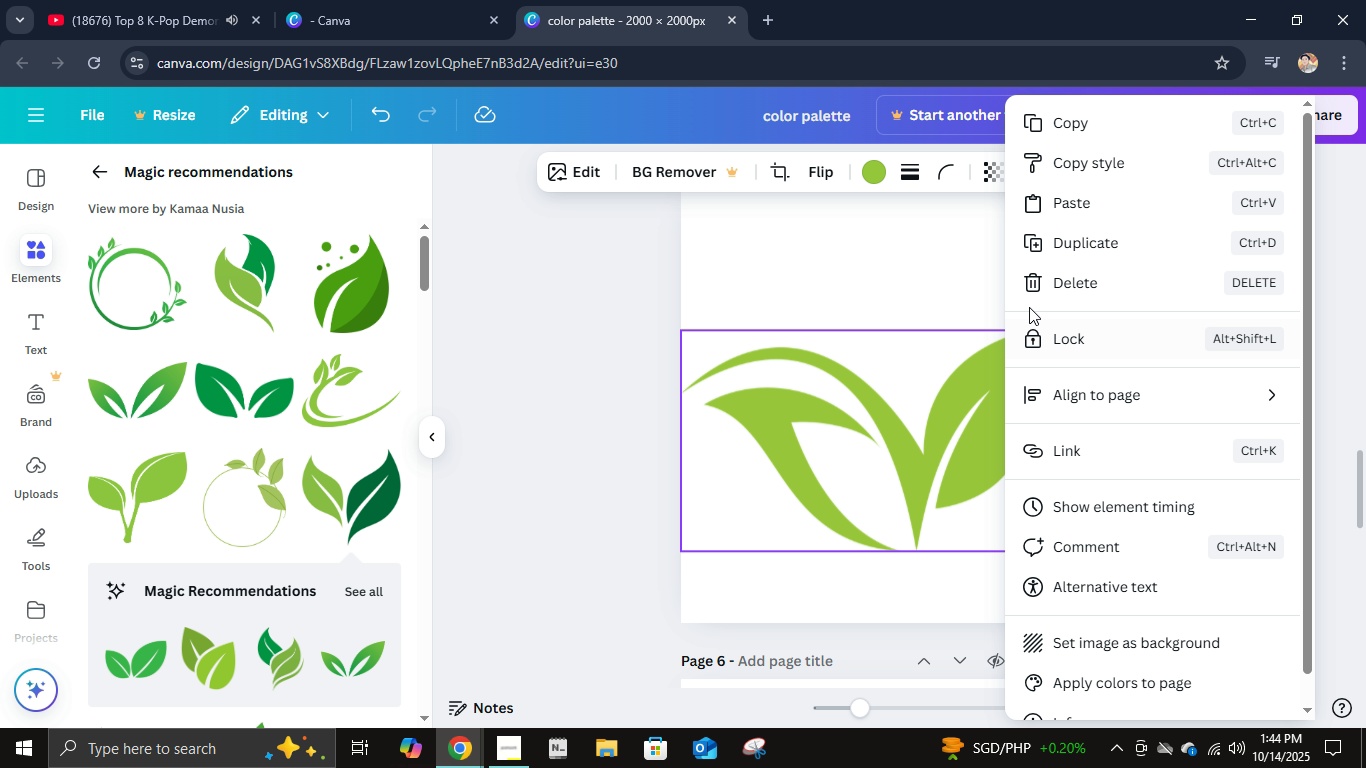 
left_click([1044, 290])
 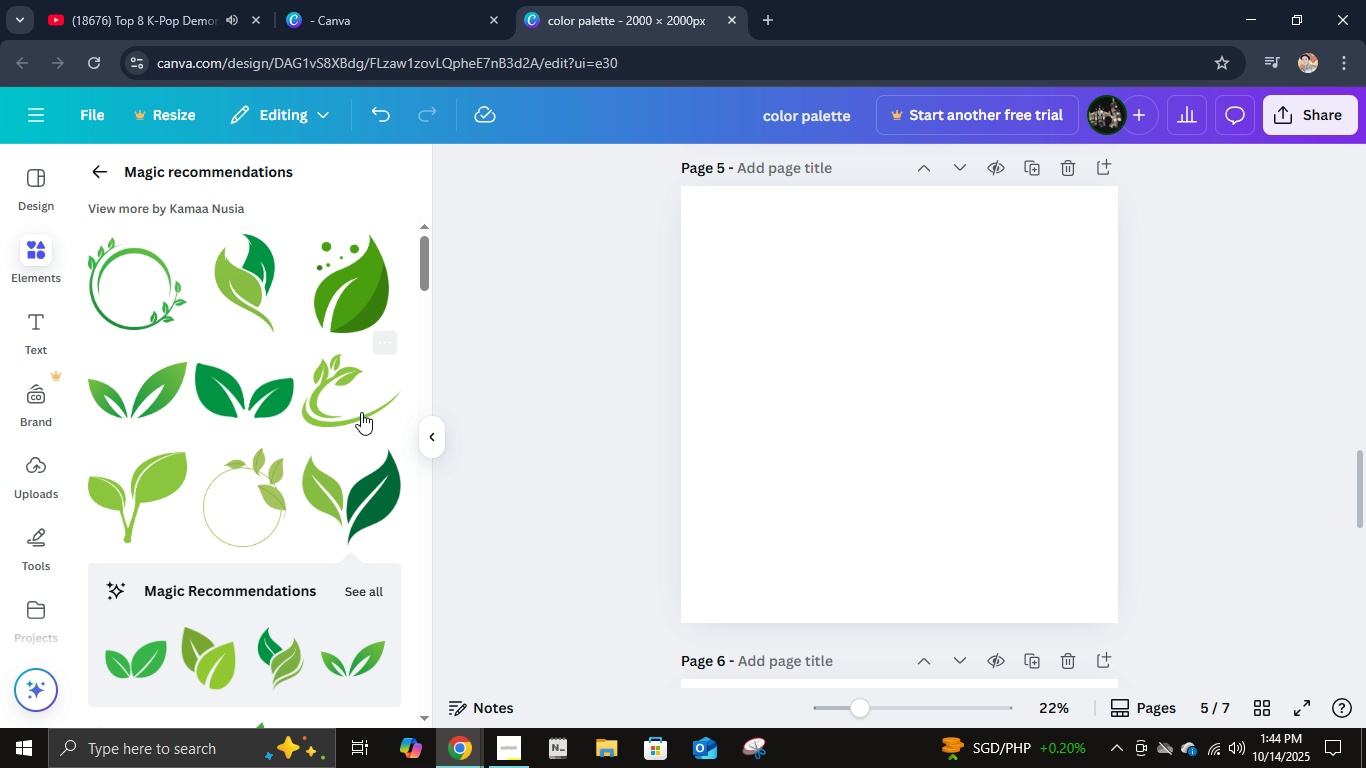 
scroll: coordinate [288, 494], scroll_direction: down, amount: 11.0
 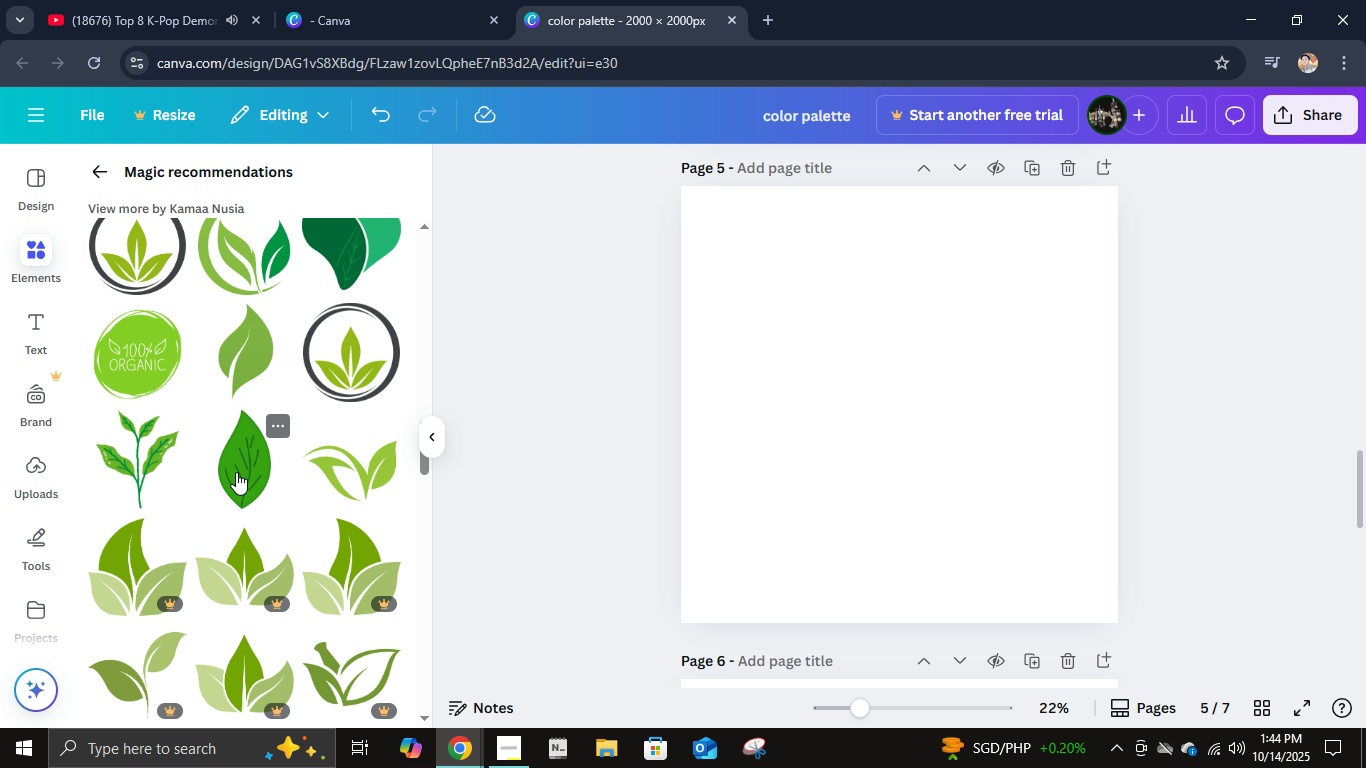 
scroll: coordinate [236, 473], scroll_direction: down, amount: 1.0
 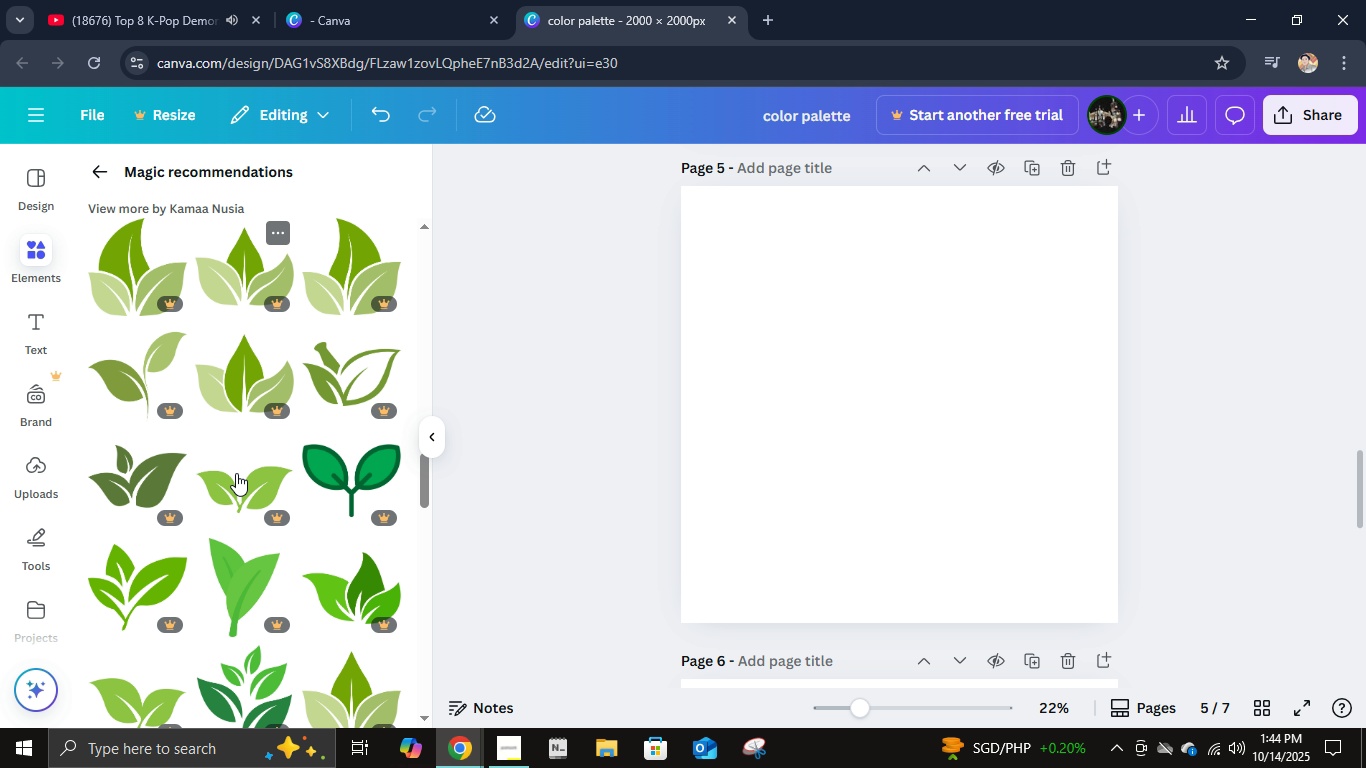 
scroll: coordinate [250, 584], scroll_direction: up, amount: 17.0
 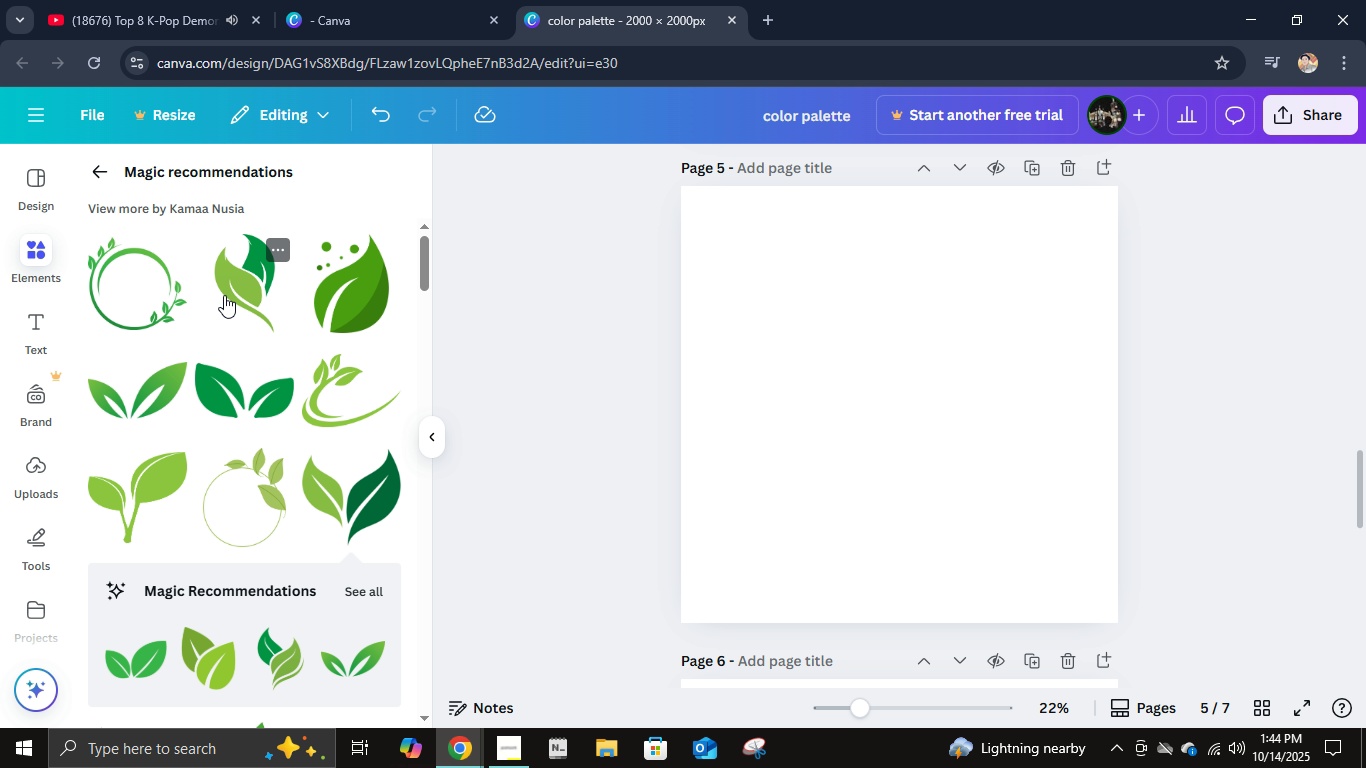 
left_click([248, 298])
 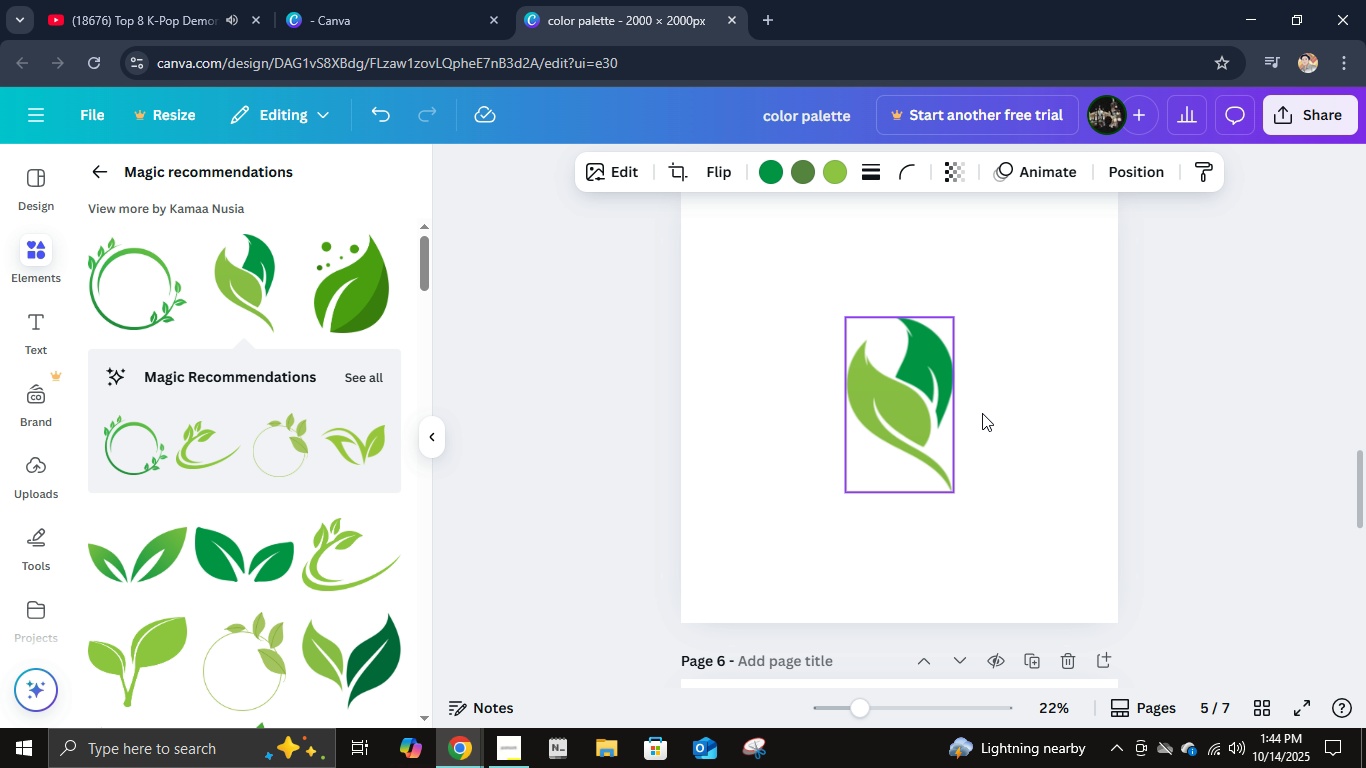 
double_click([920, 404])
 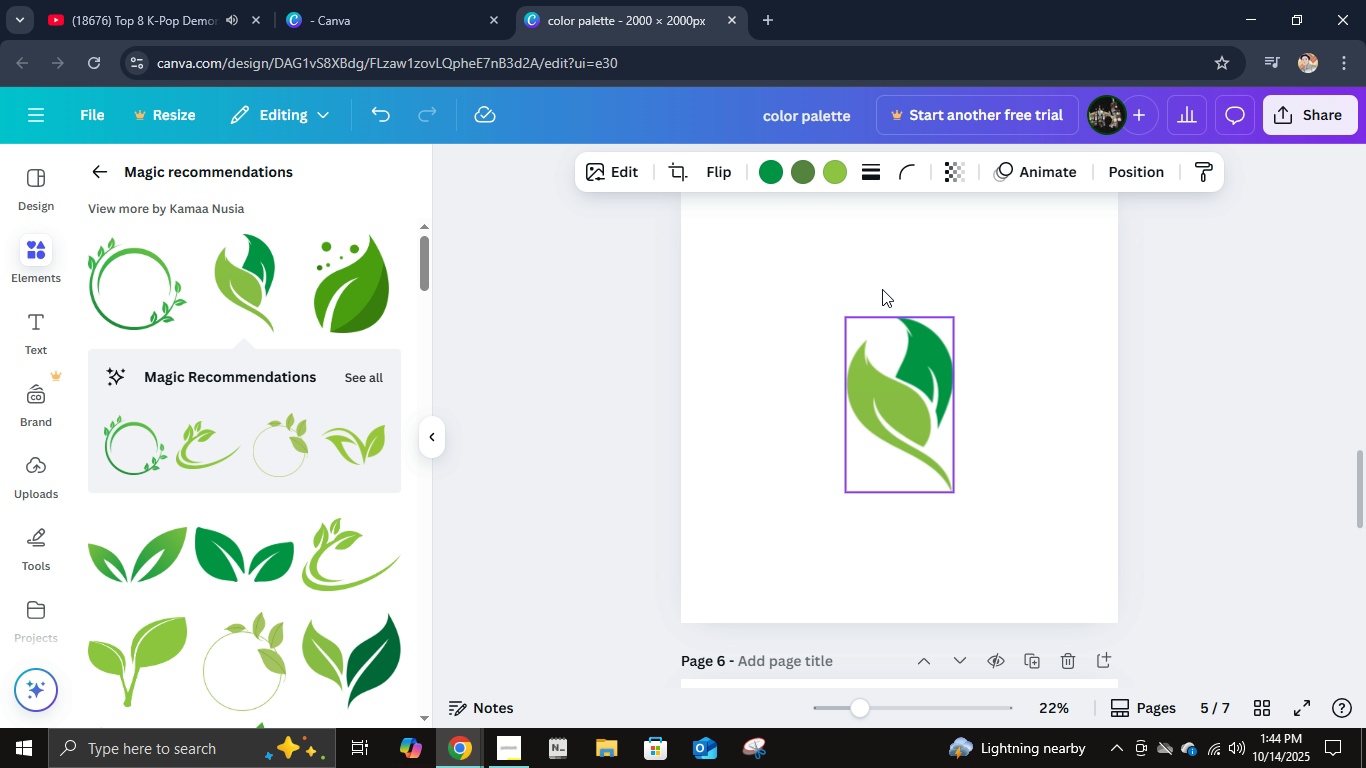 
right_click([925, 413])
 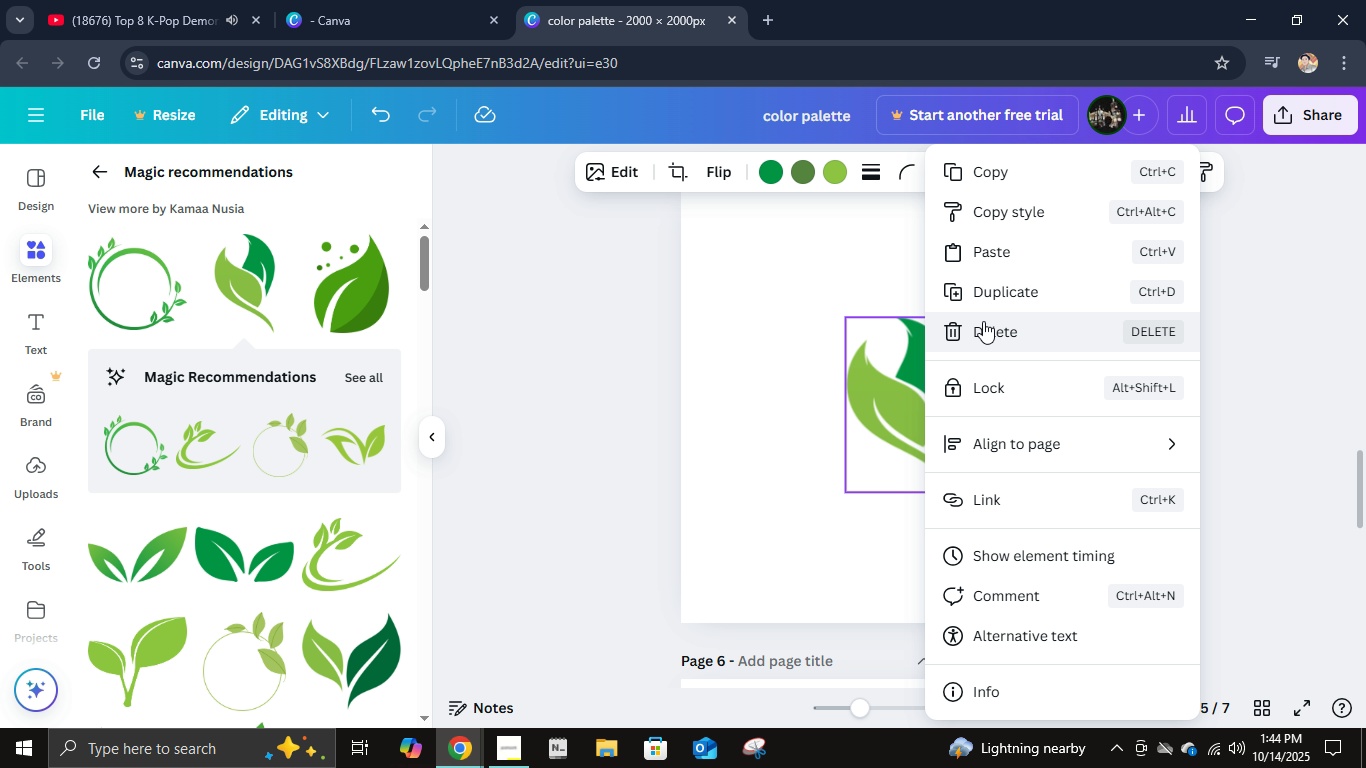 
left_click([983, 321])
 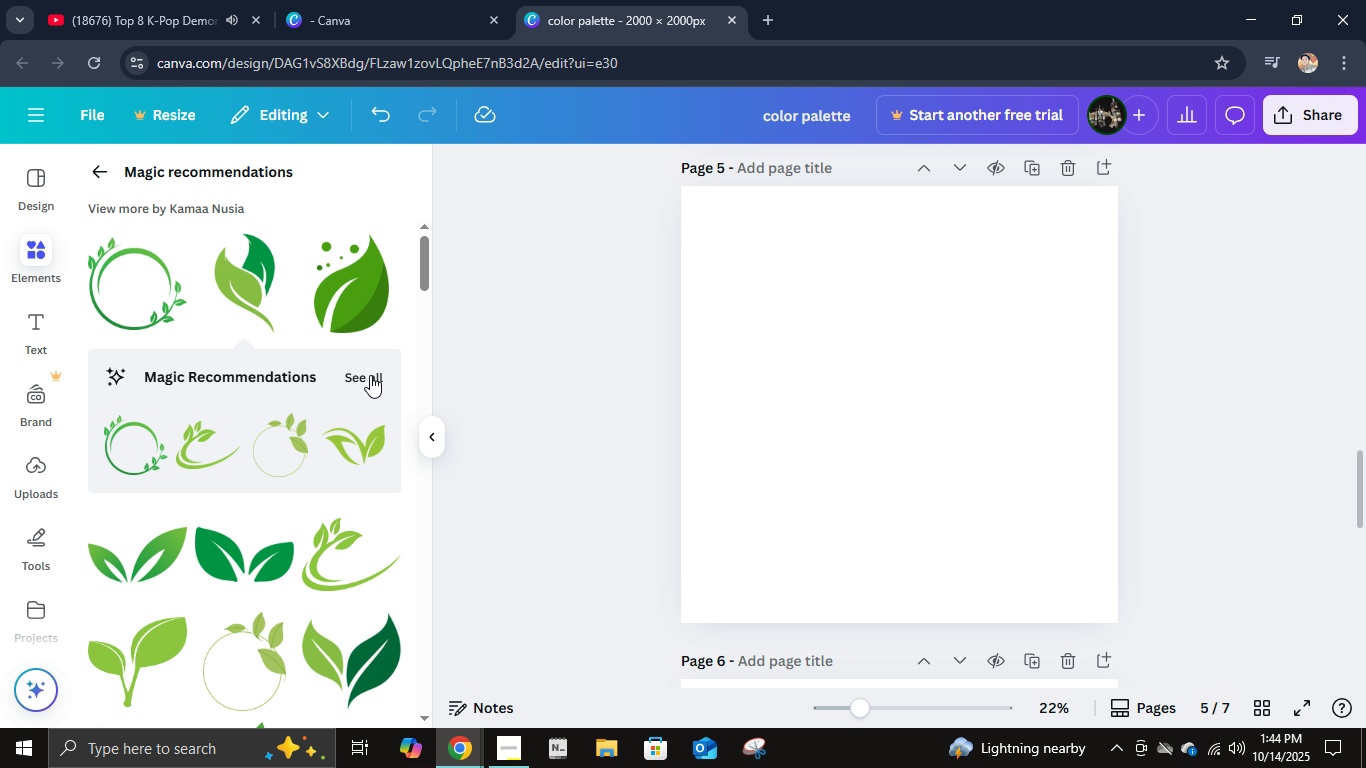 
left_click([371, 375])
 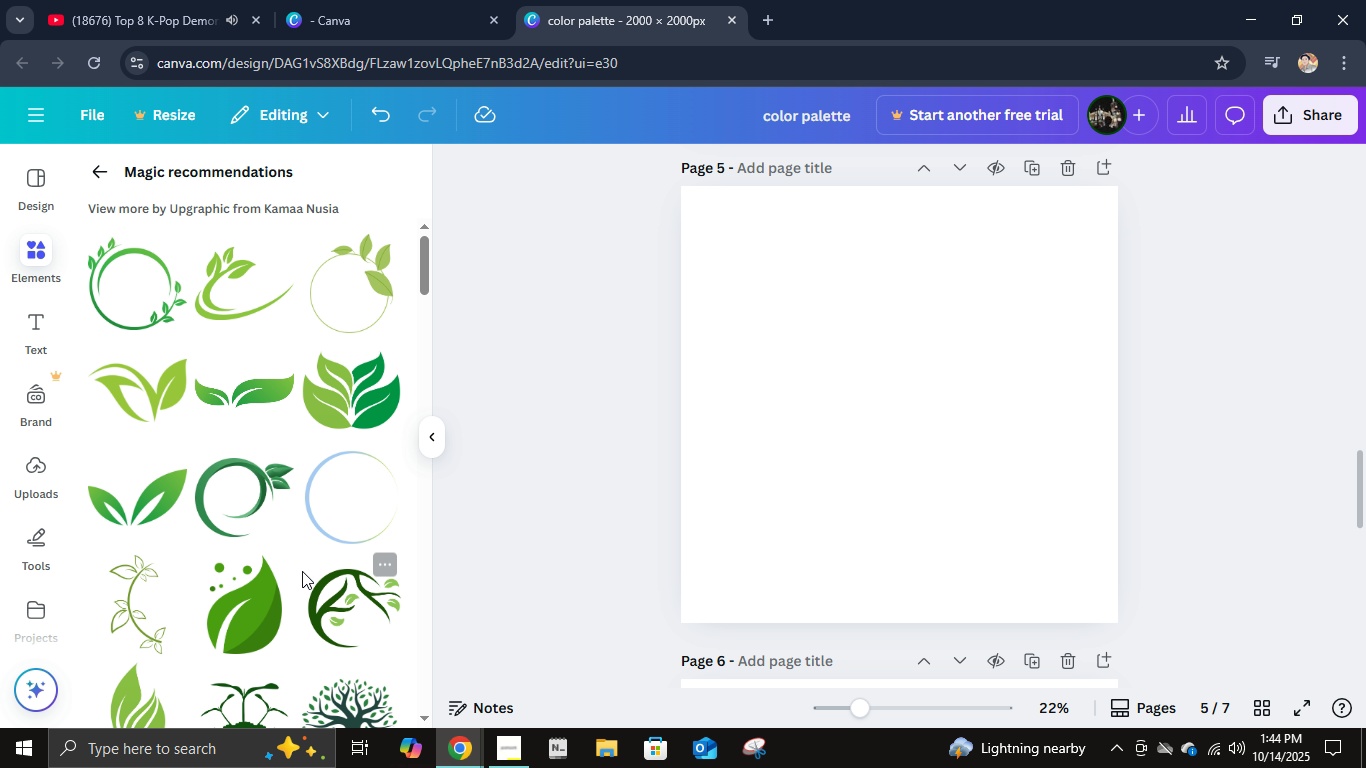 
scroll: coordinate [305, 561], scroll_direction: down, amount: 4.0
 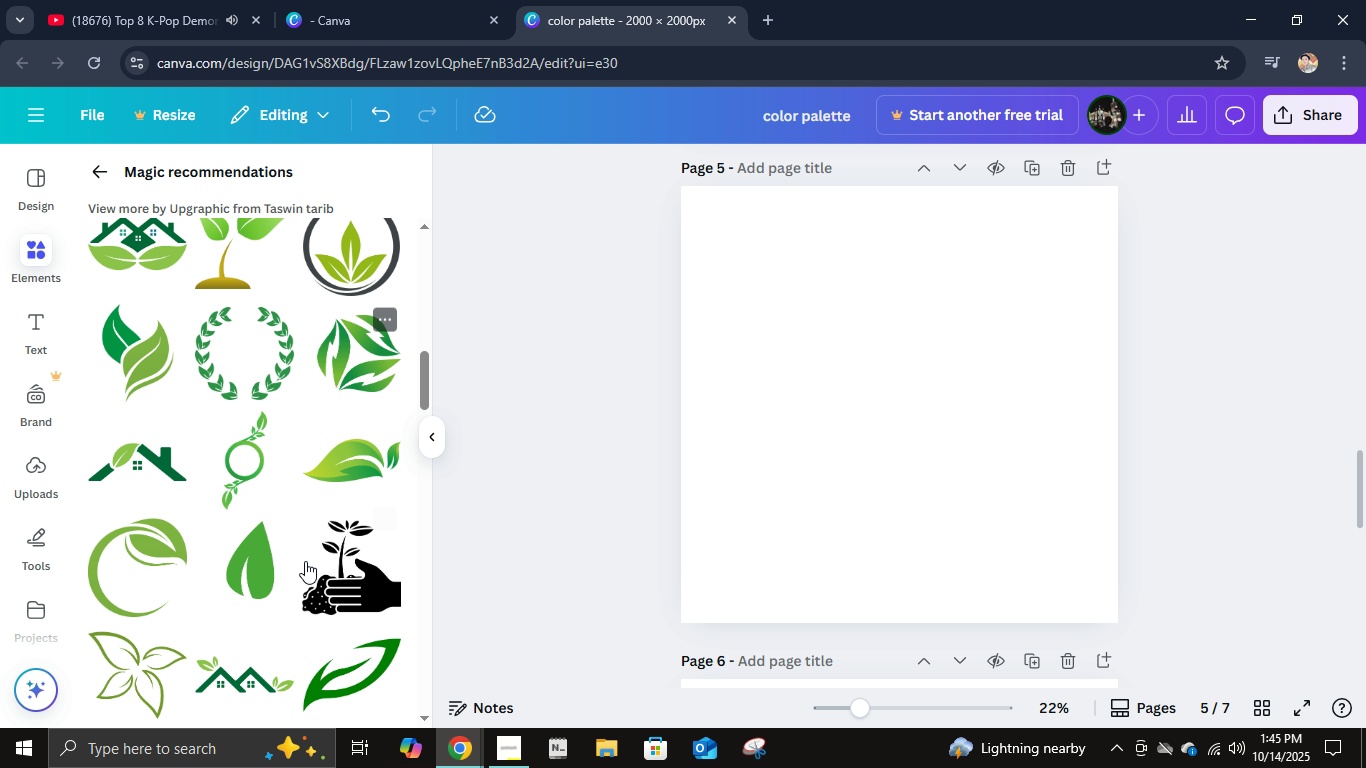 
scroll: coordinate [305, 561], scroll_direction: up, amount: 1.0
 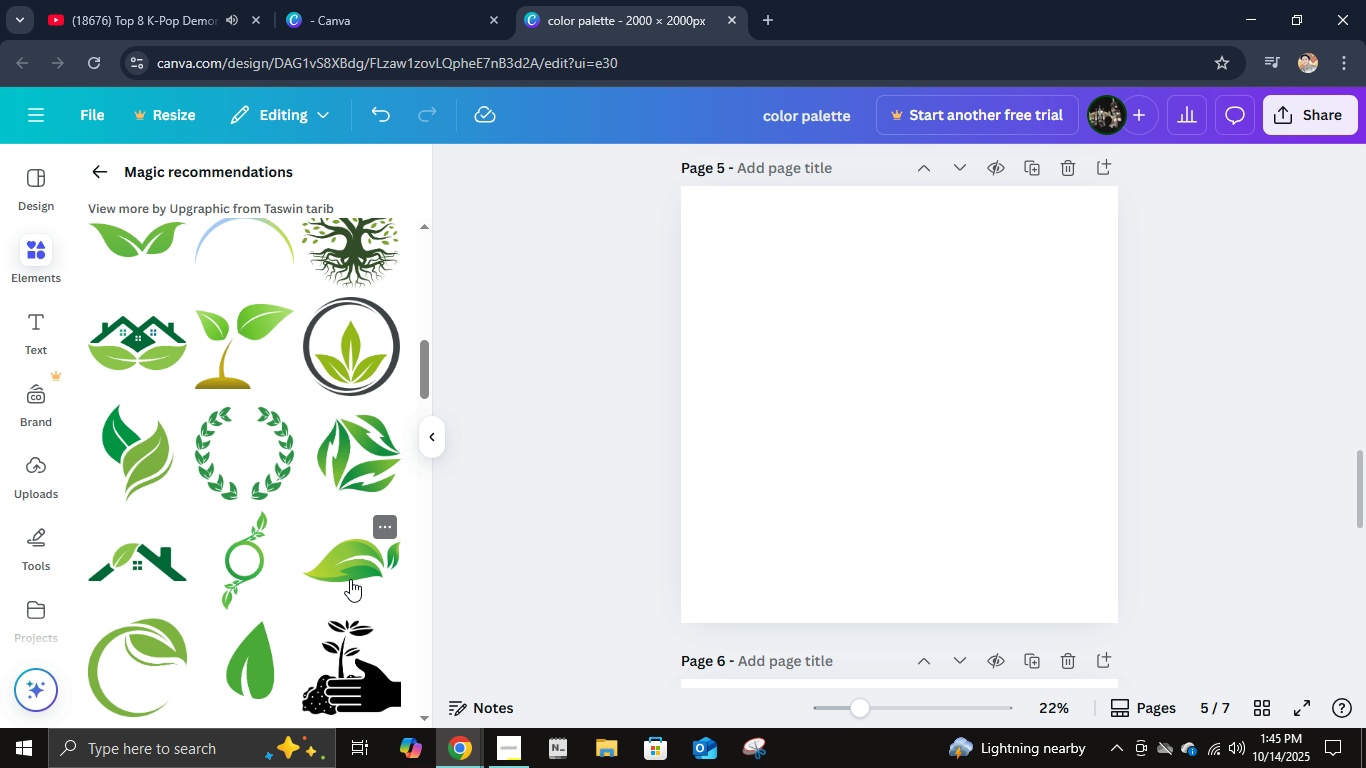 
scroll: coordinate [378, 460], scroll_direction: down, amount: 6.0
 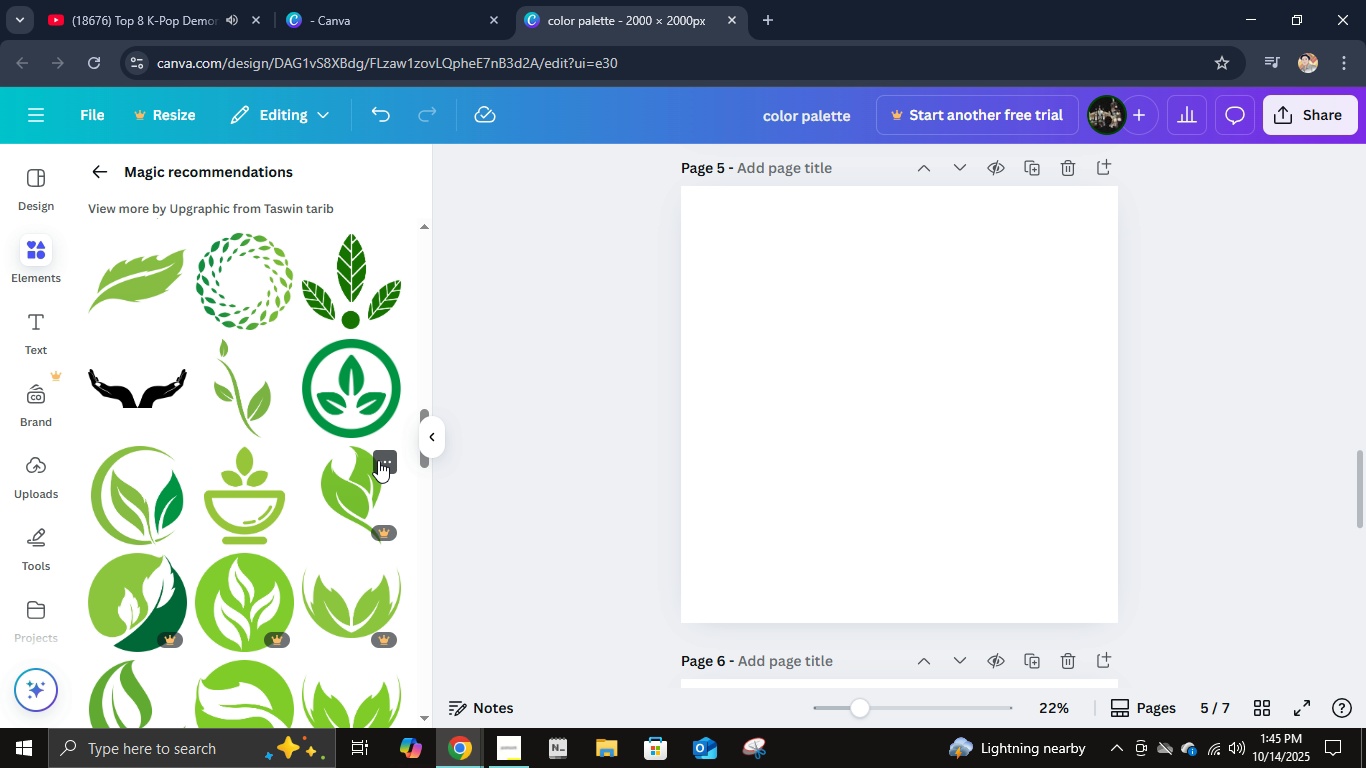 
scroll: coordinate [378, 460], scroll_direction: up, amount: 2.0
 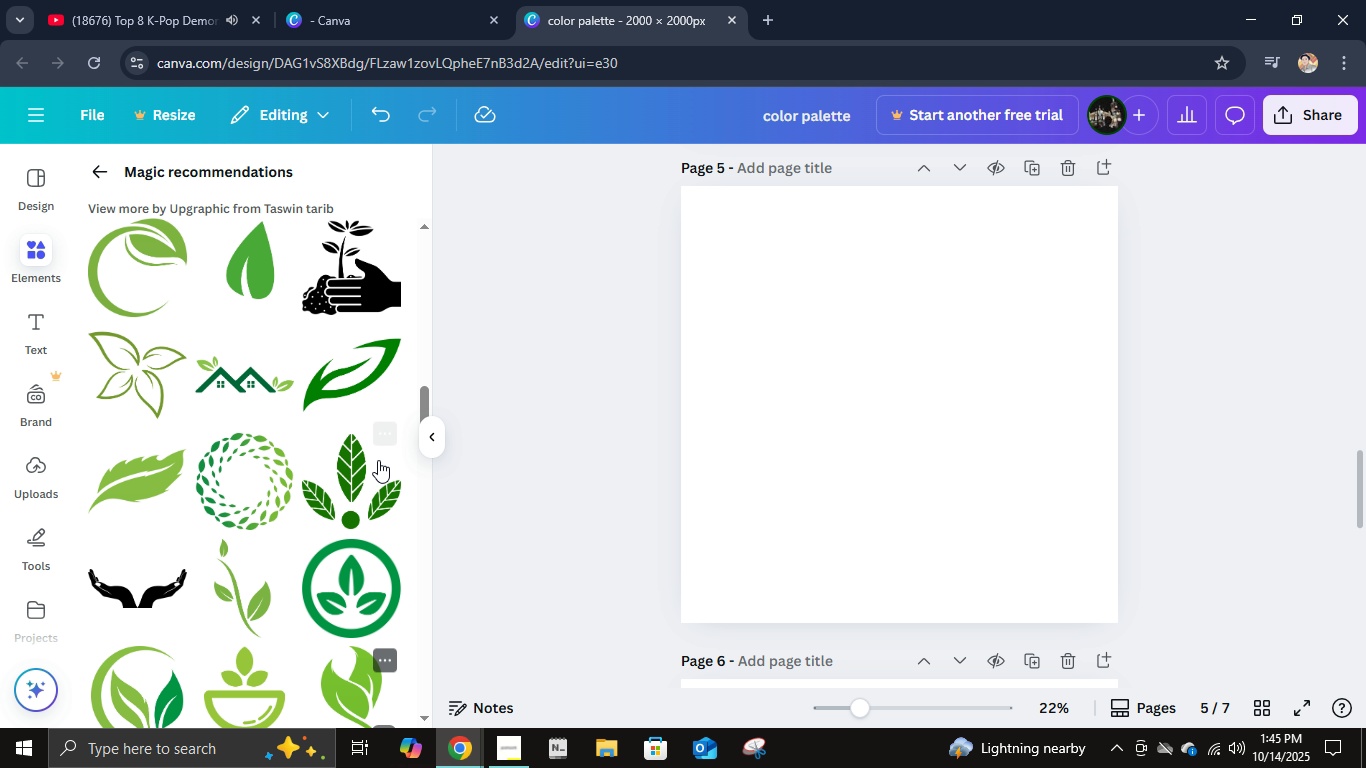 
scroll: coordinate [378, 460], scroll_direction: down, amount: 1.0
 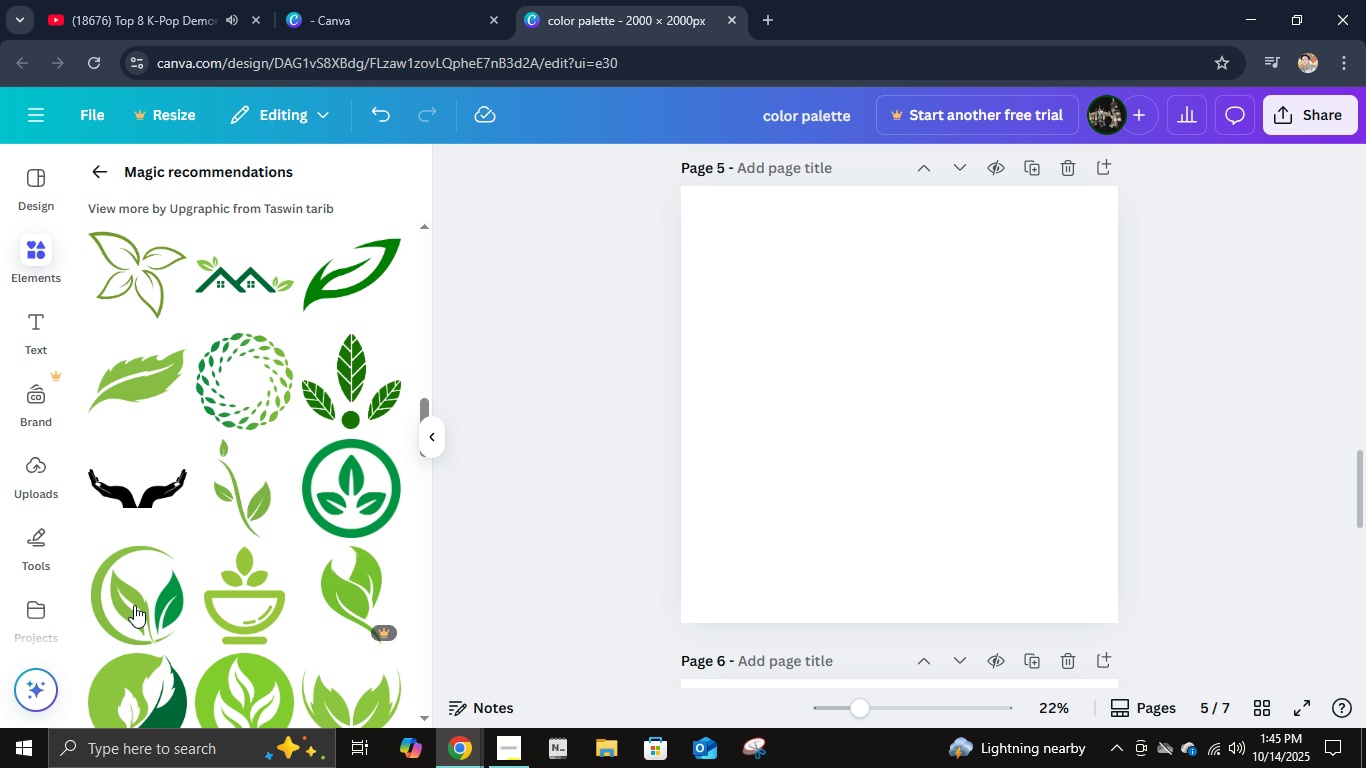 
left_click([135, 605])
 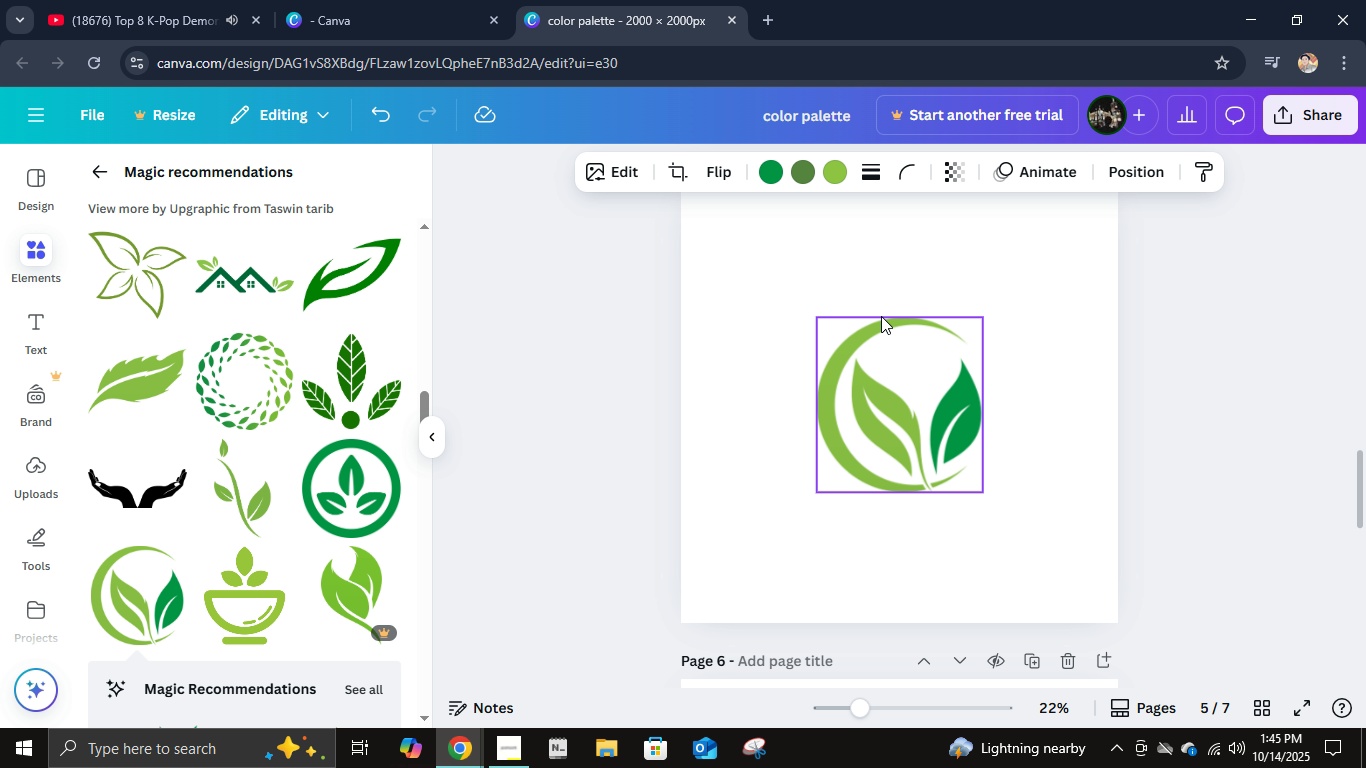 
right_click([894, 378])
 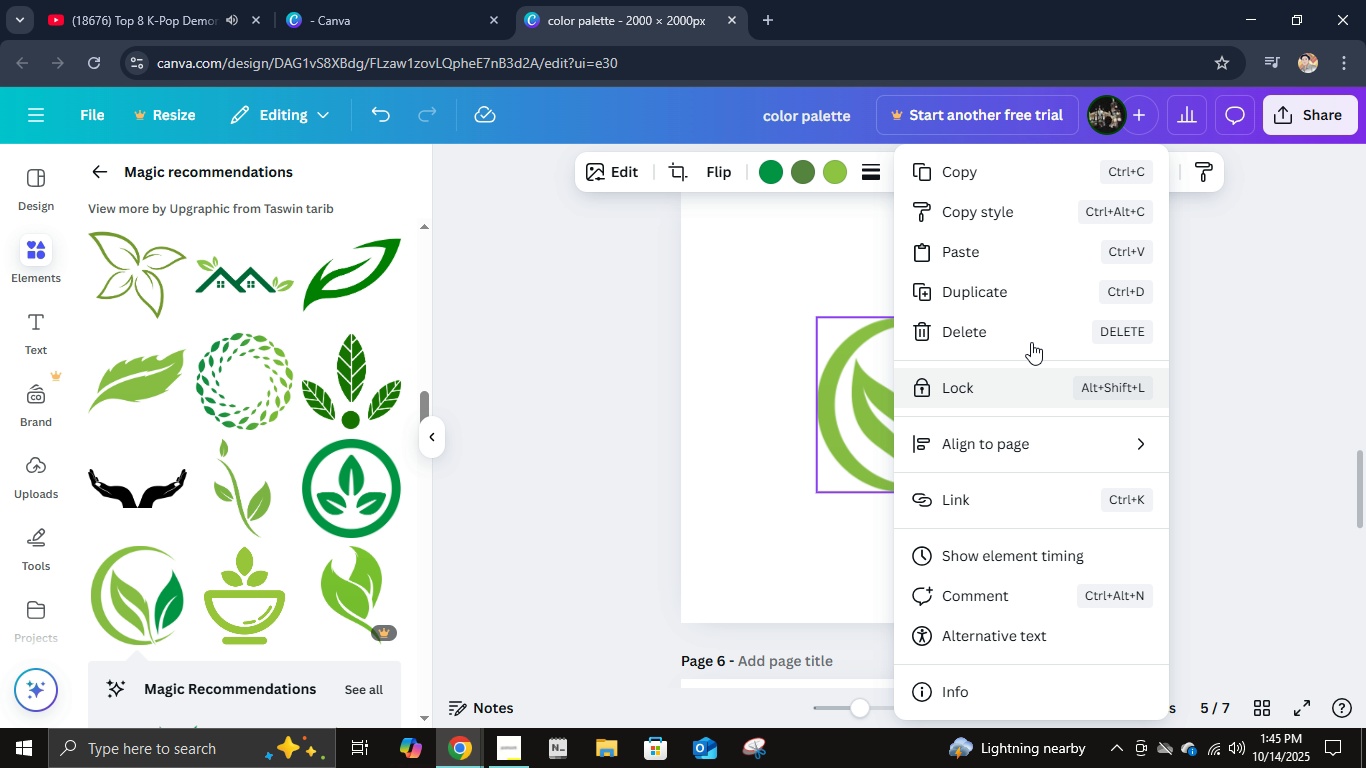 
left_click([1024, 333])
 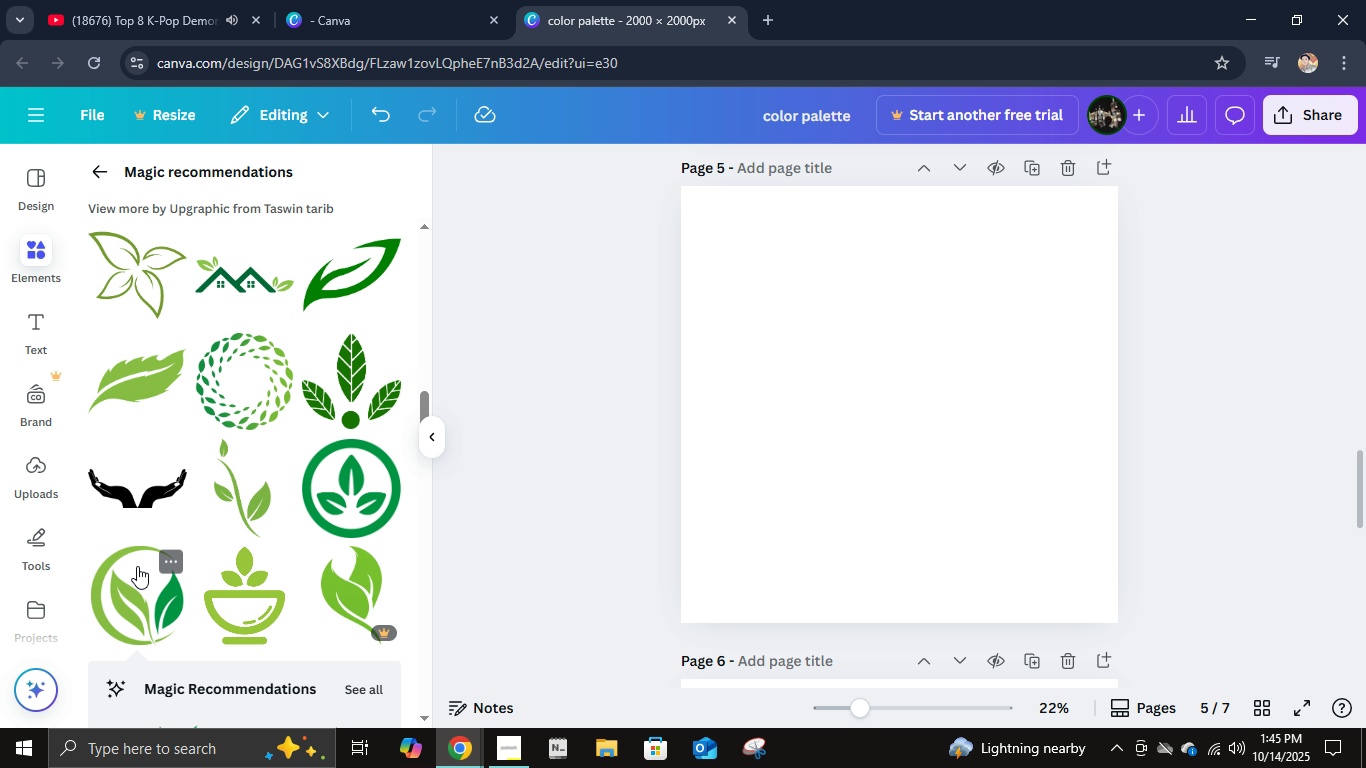 
scroll: coordinate [148, 551], scroll_direction: down, amount: 2.0
 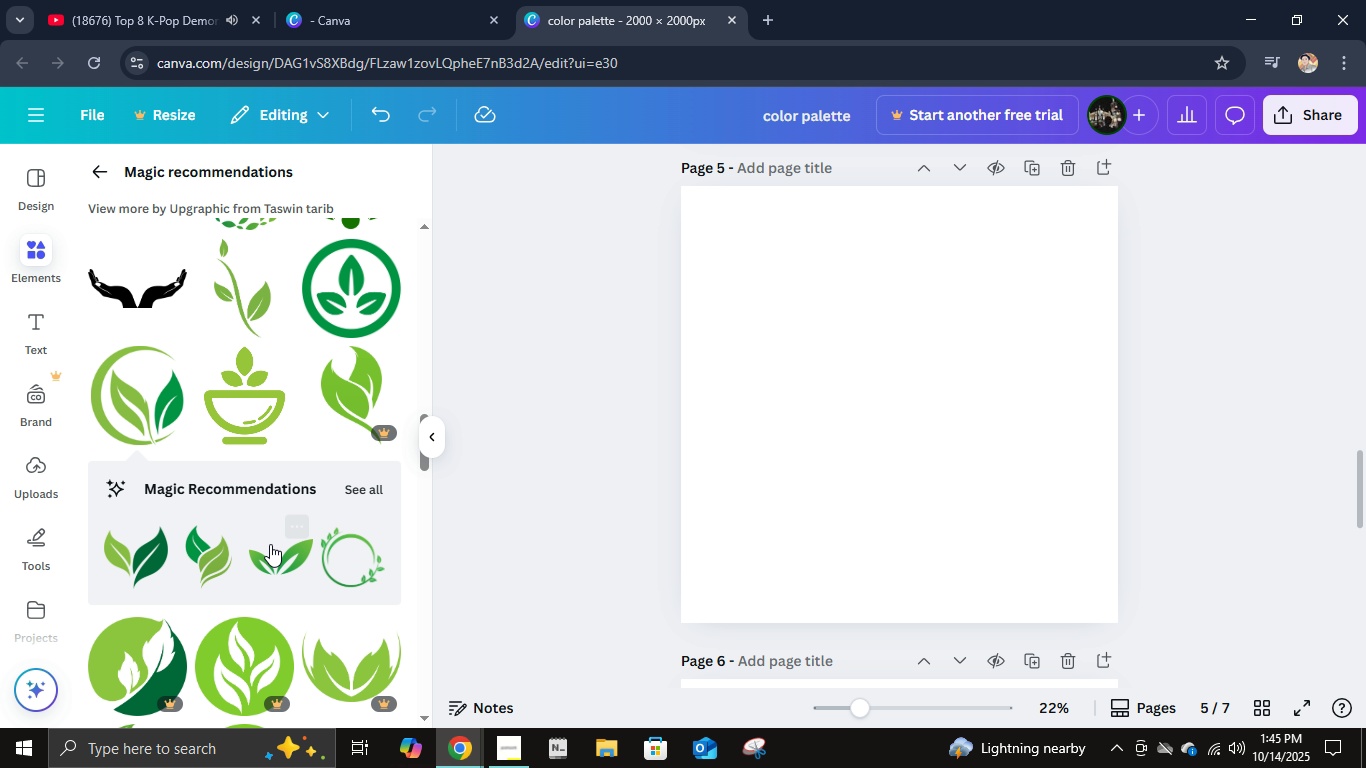 
scroll: coordinate [274, 548], scroll_direction: up, amount: 7.0
 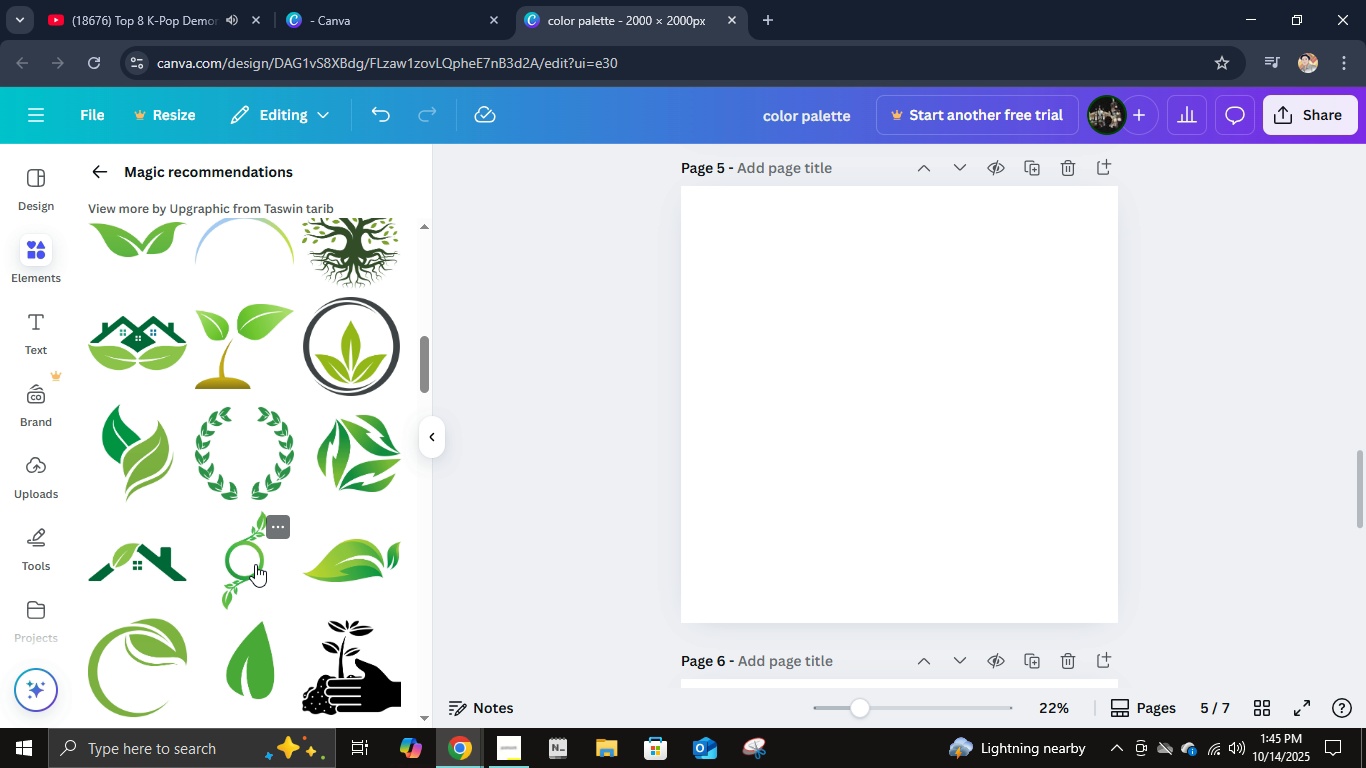 
mouse_move([360, 540])
 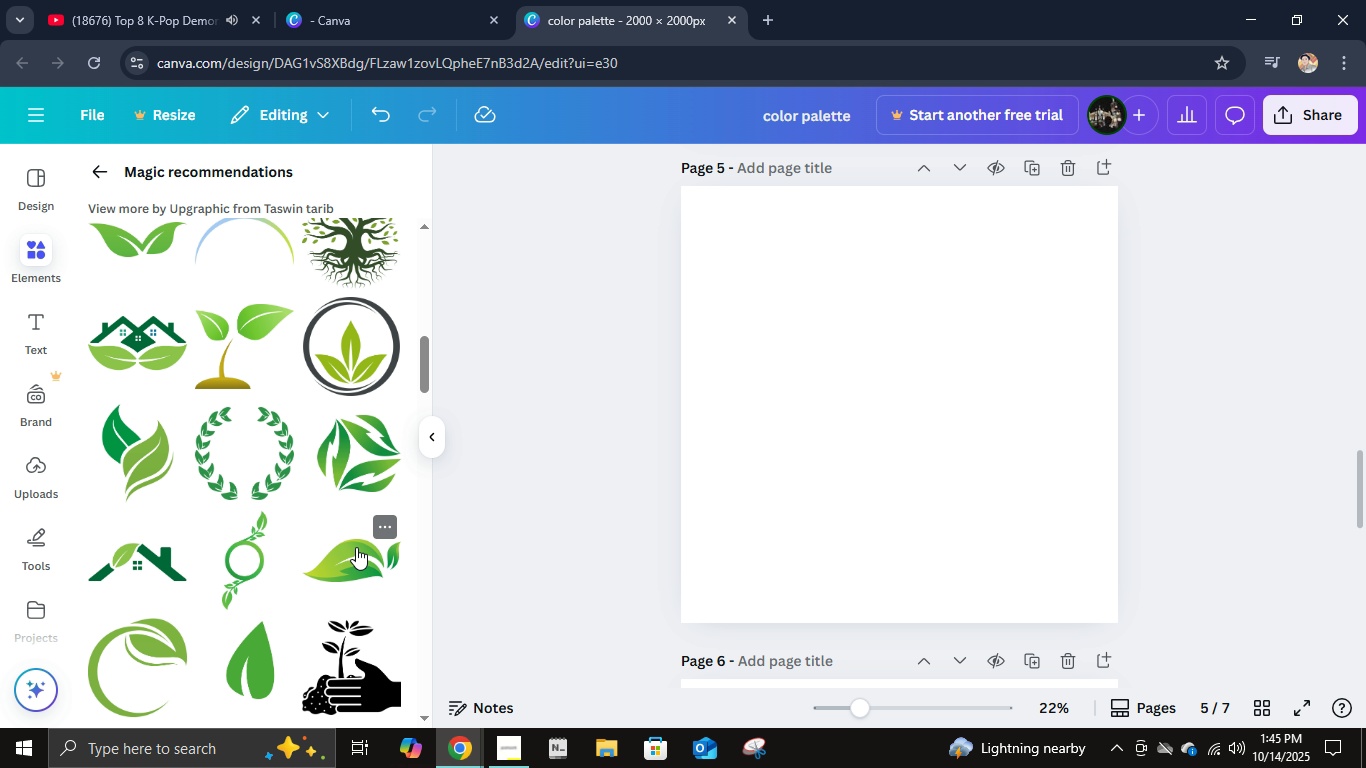 
left_click([356, 546])
 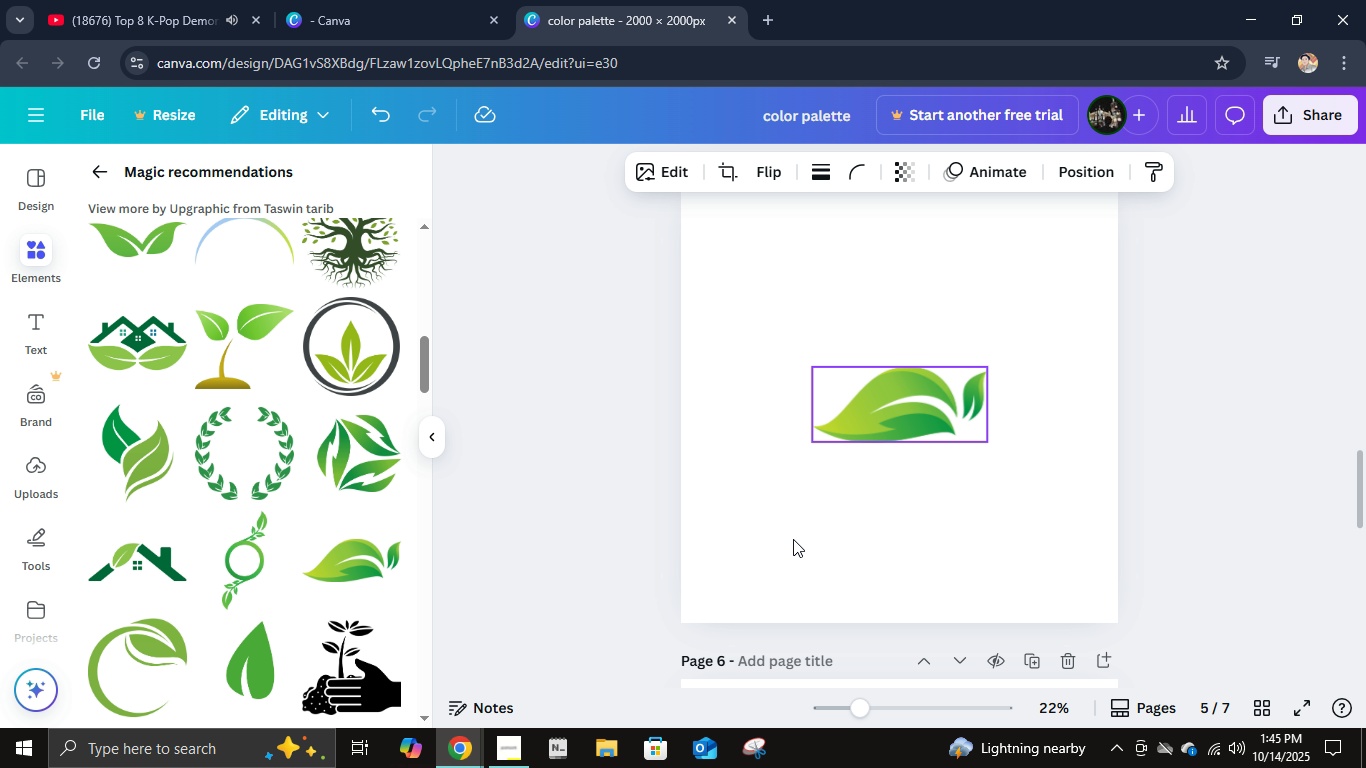 
left_click([793, 539])
 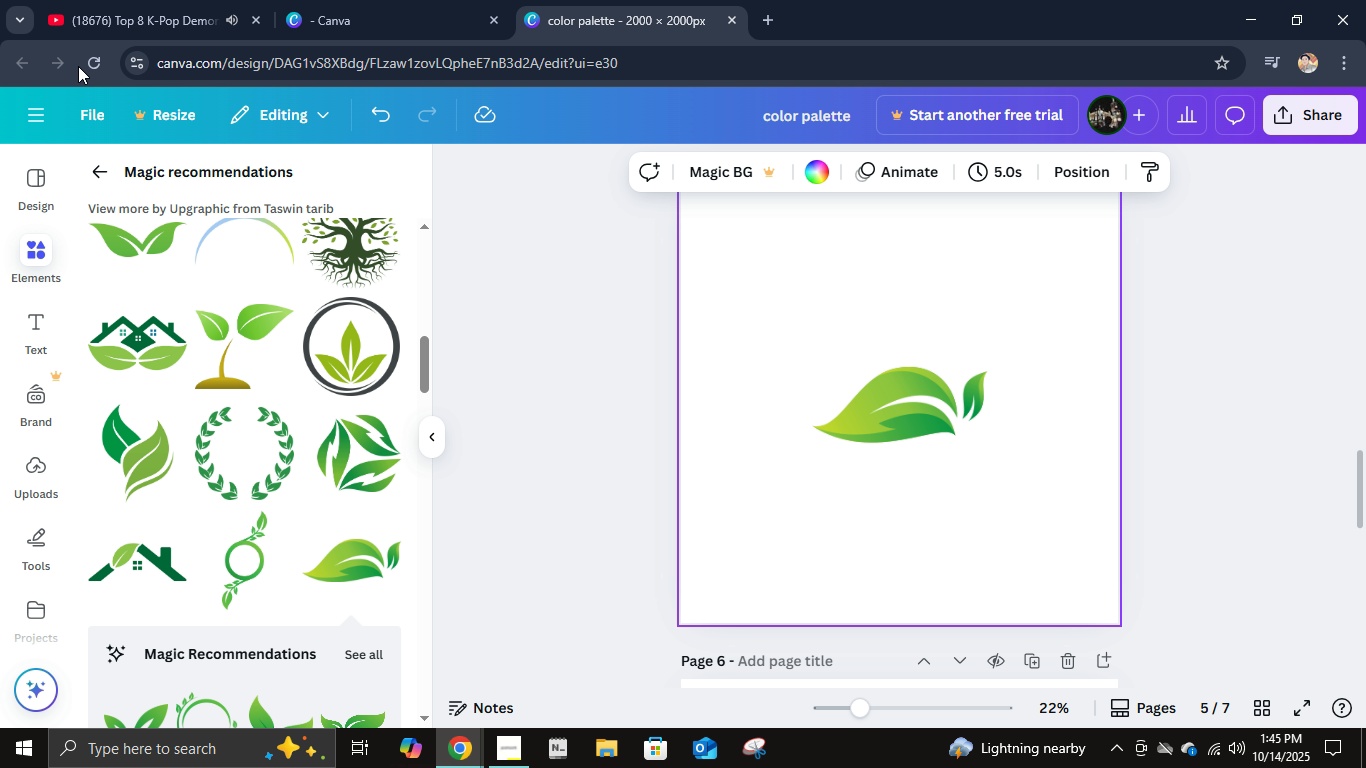 
left_click([96, 56])
 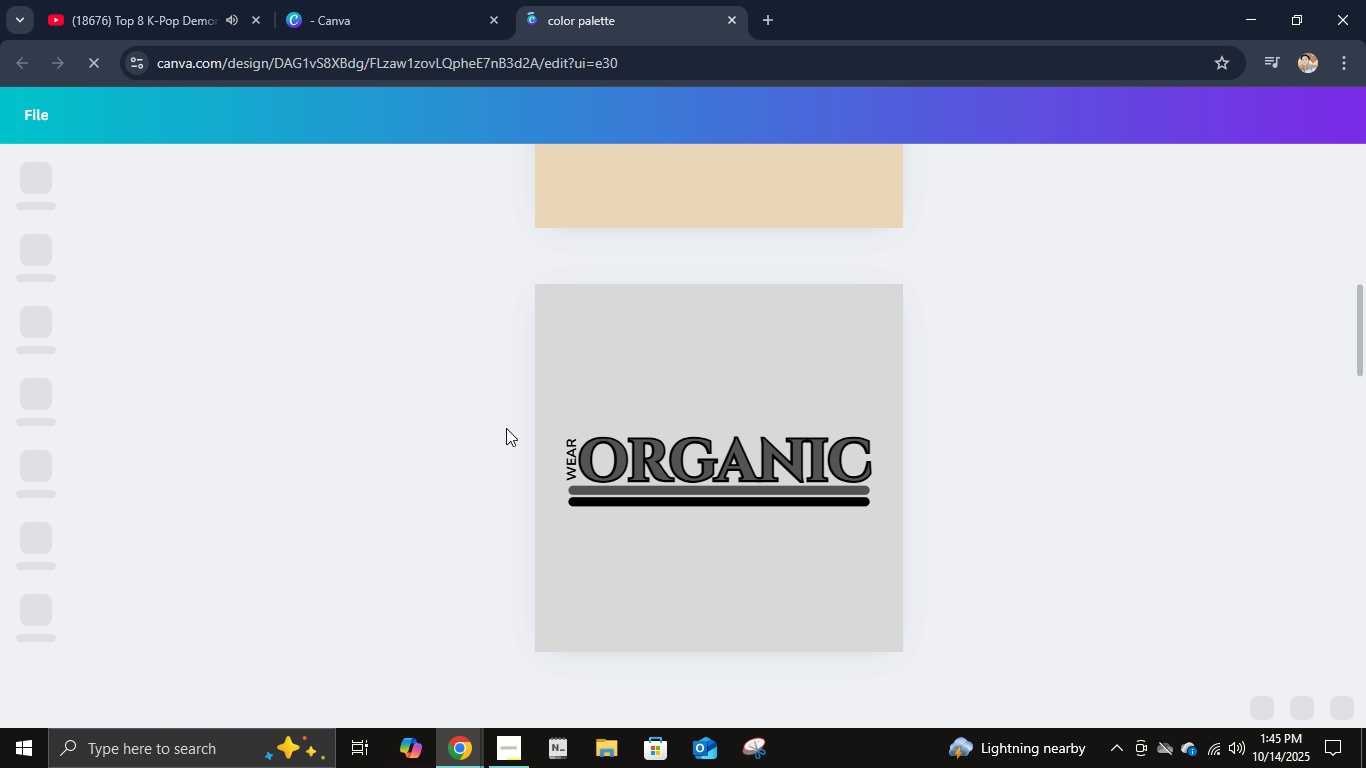 
scroll: coordinate [938, 400], scroll_direction: up, amount: 3.0
 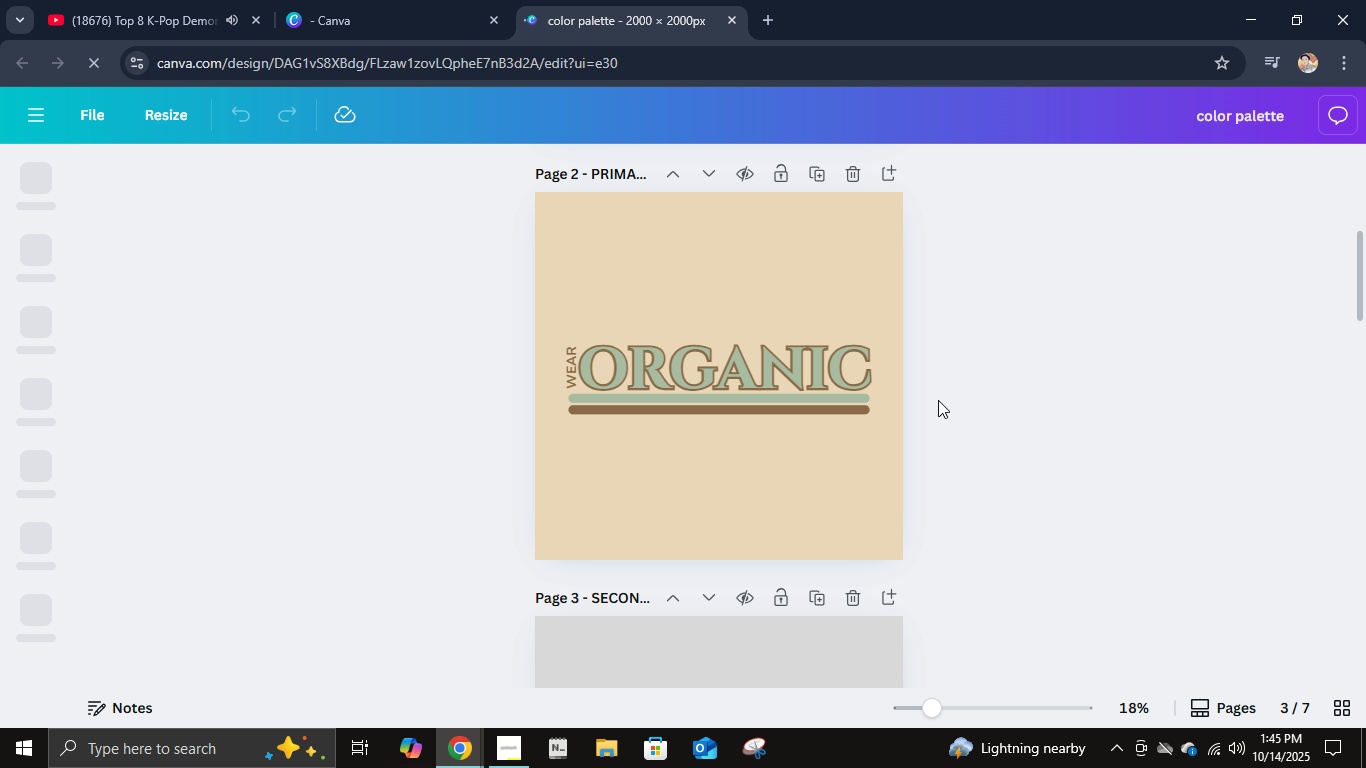 
scroll: coordinate [938, 400], scroll_direction: down, amount: 4.0
 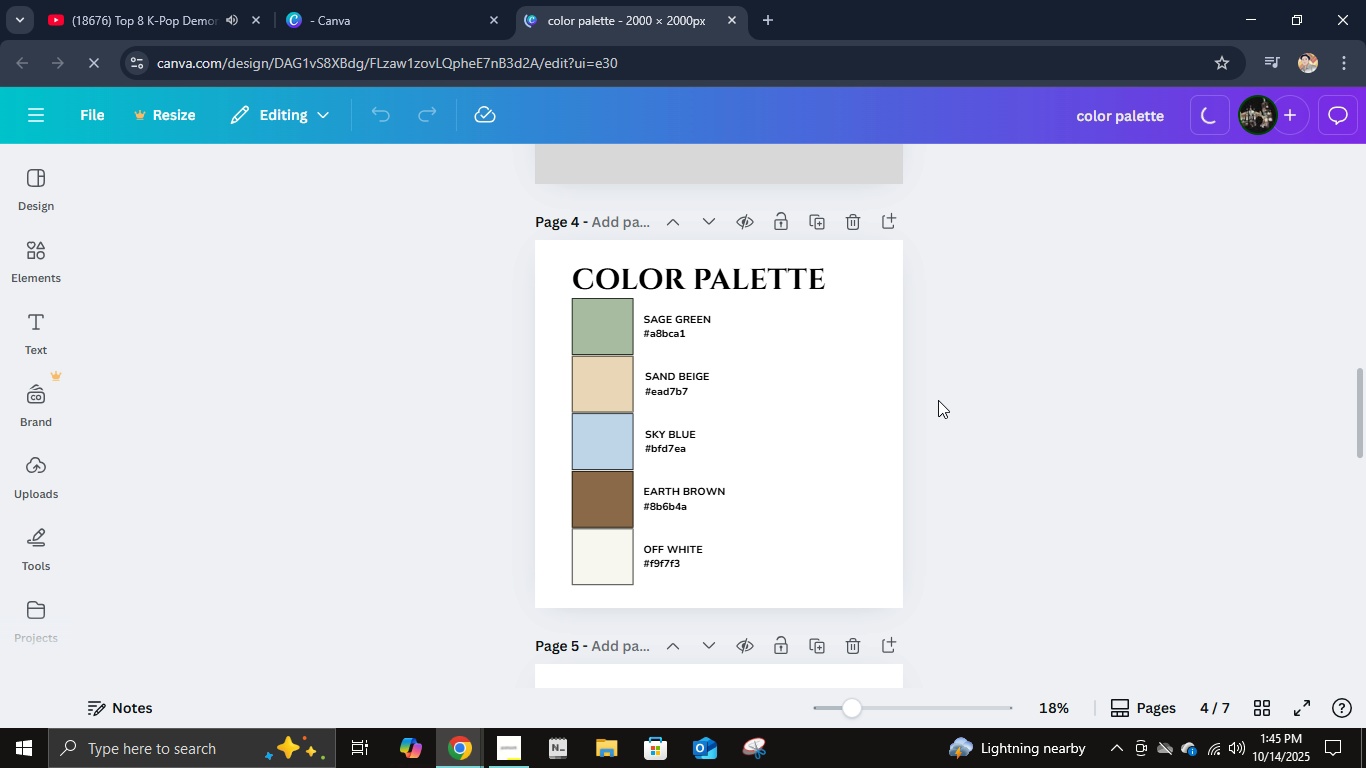 
scroll: coordinate [940, 400], scroll_direction: up, amount: 4.0
 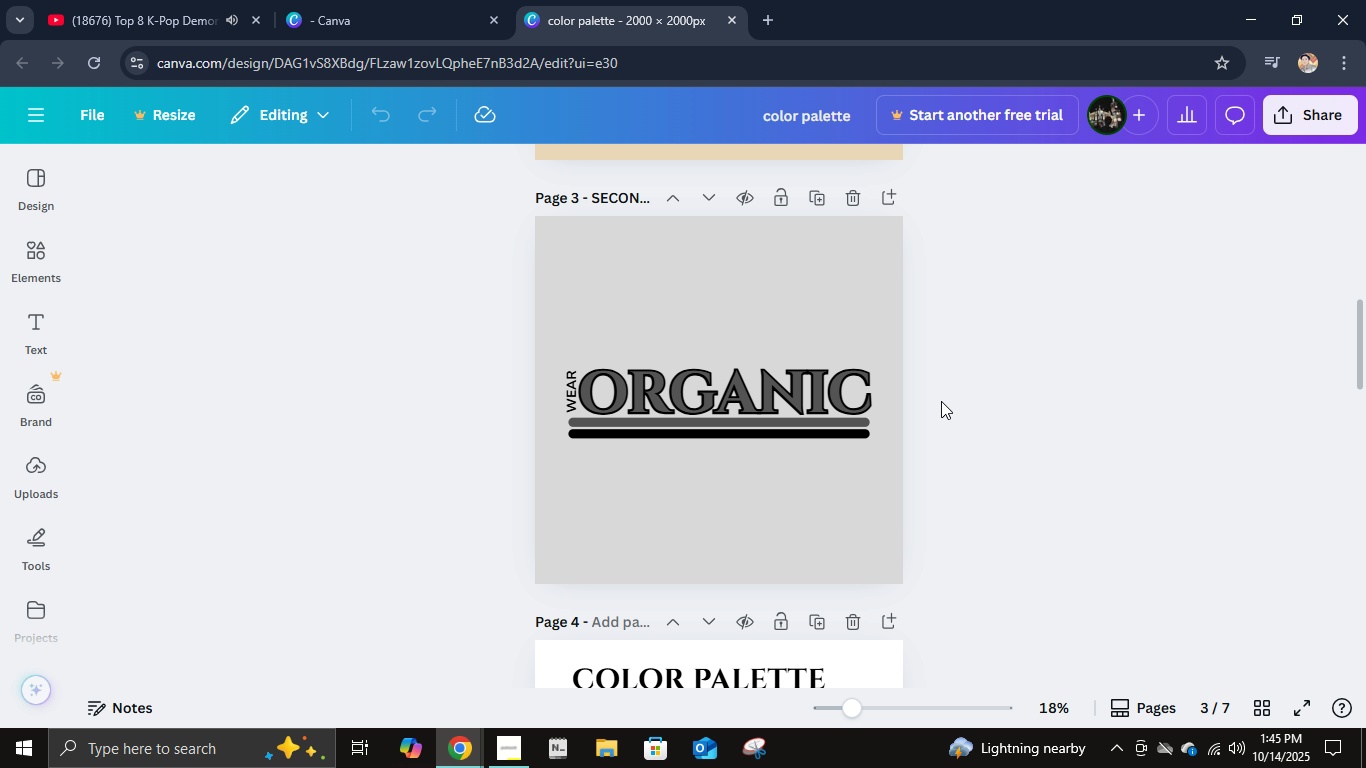 
scroll: coordinate [941, 402], scroll_direction: down, amount: 10.0
 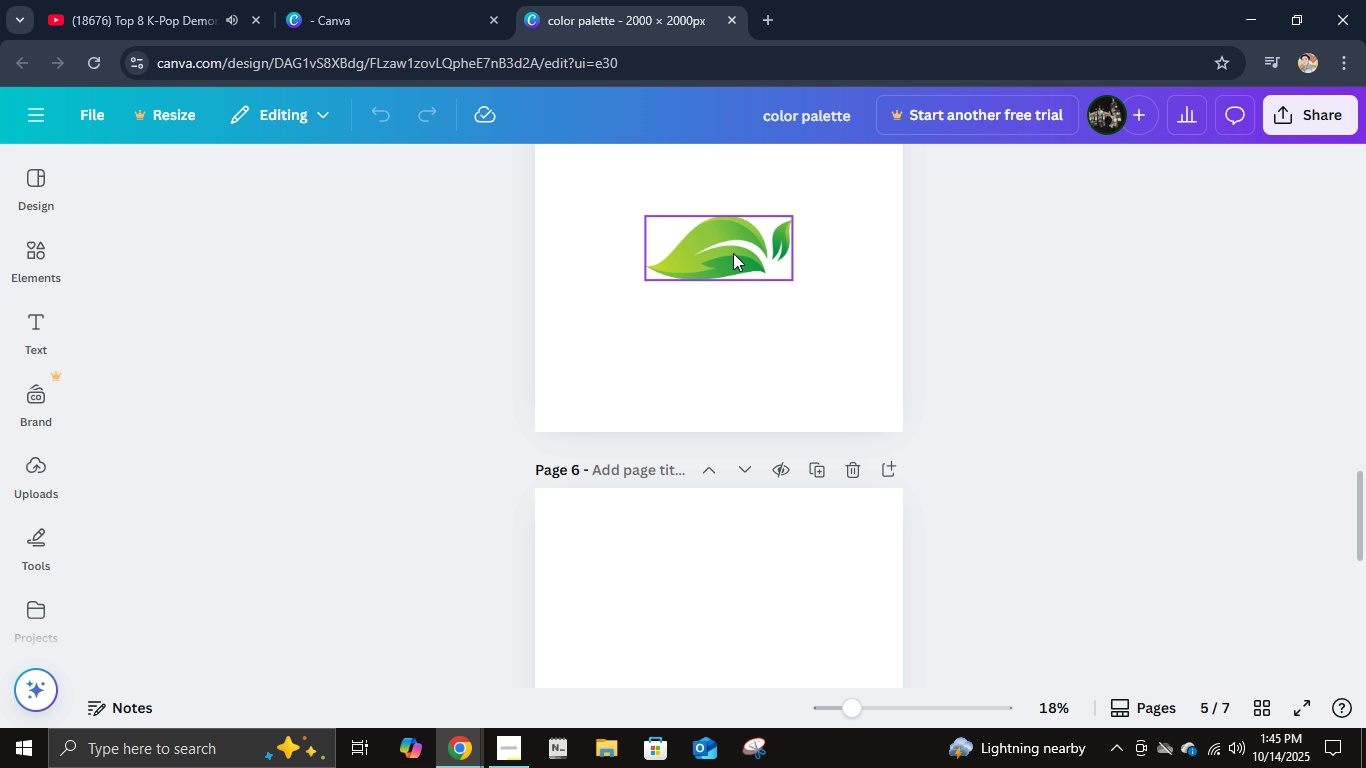 
left_click([733, 253])
 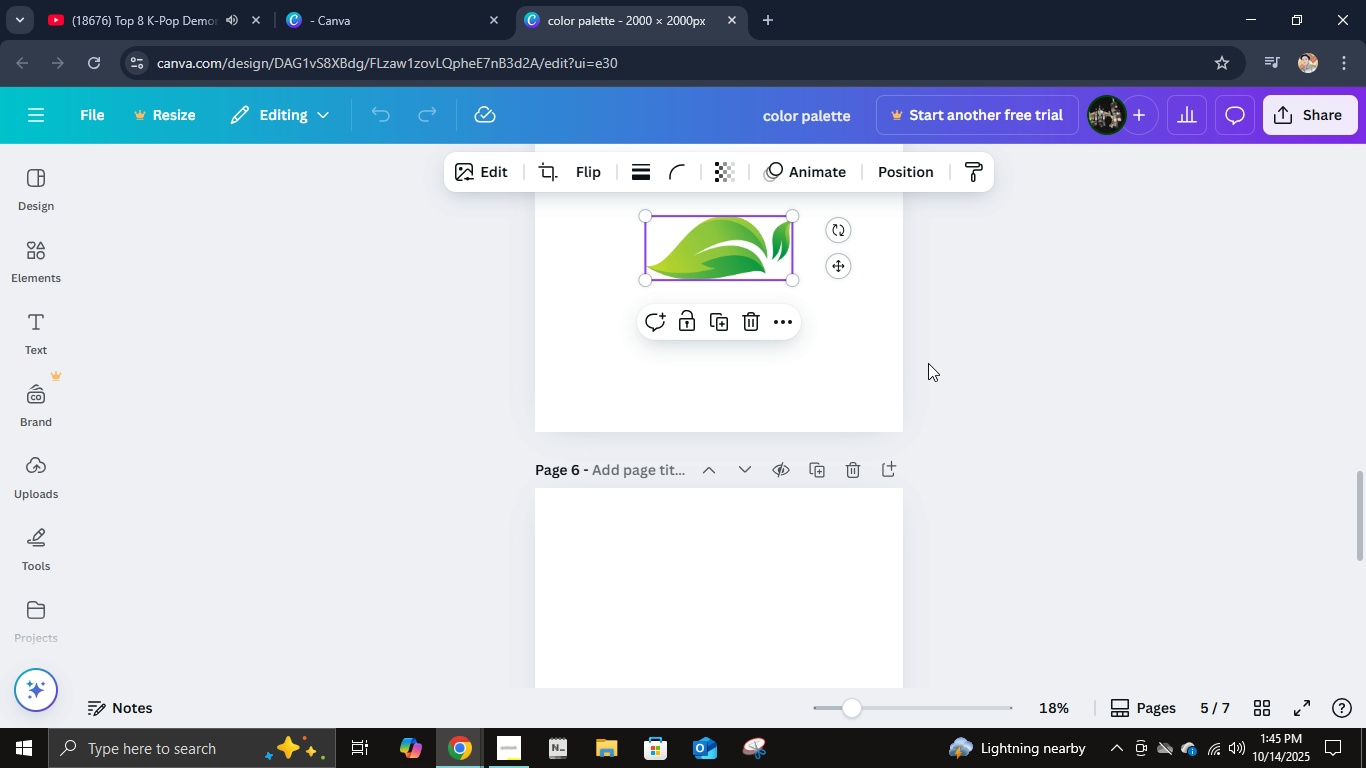 
scroll: coordinate [949, 363], scroll_direction: up, amount: 1.0
 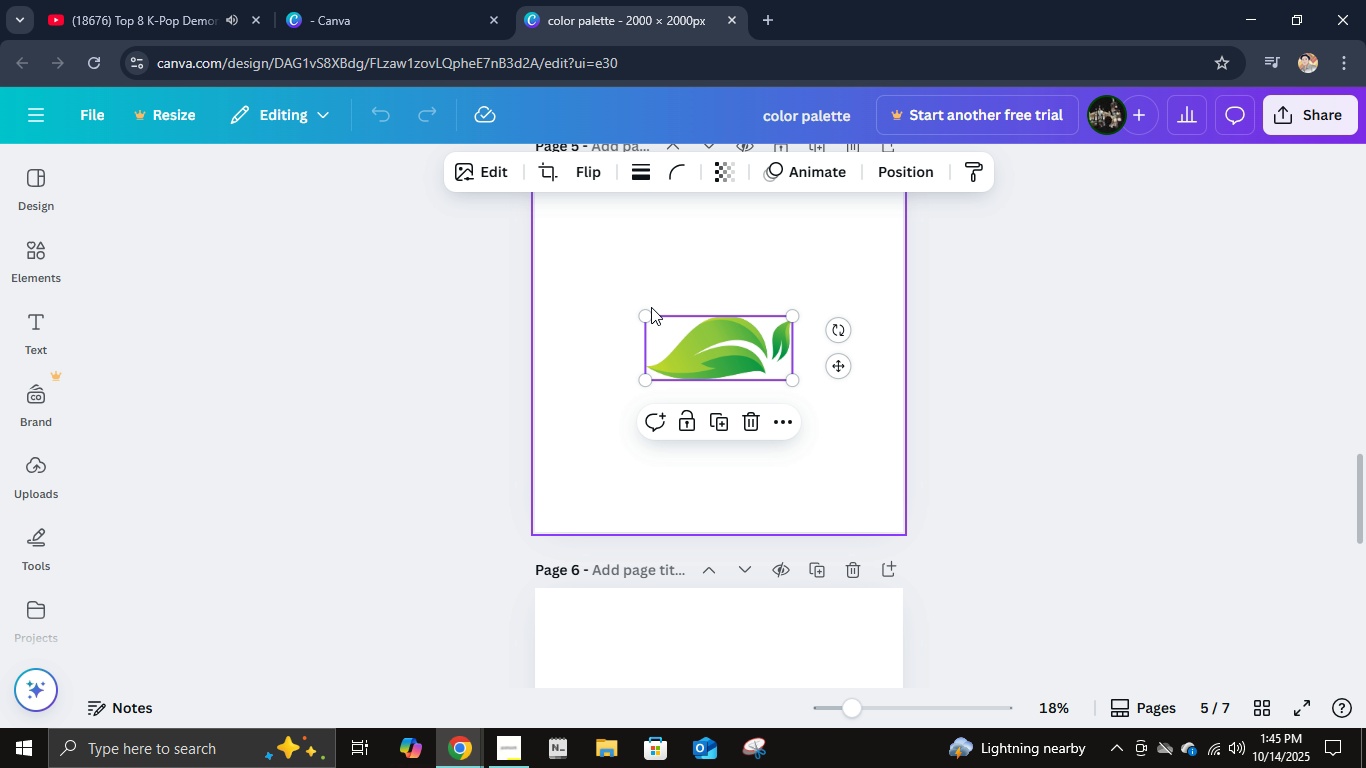 
left_click_drag(start_coordinate=[644, 310], to_coordinate=[547, 206])
 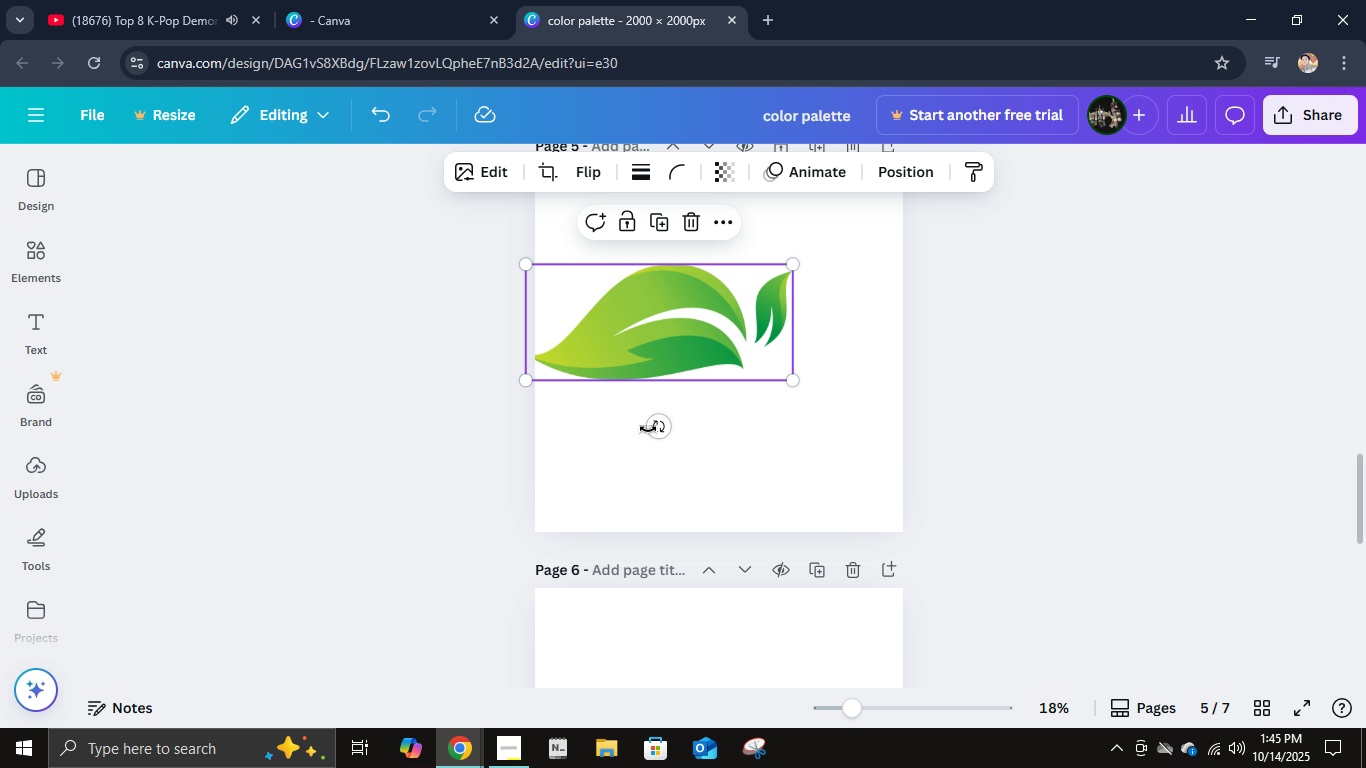 
left_click_drag(start_coordinate=[649, 428], to_coordinate=[581, 415])
 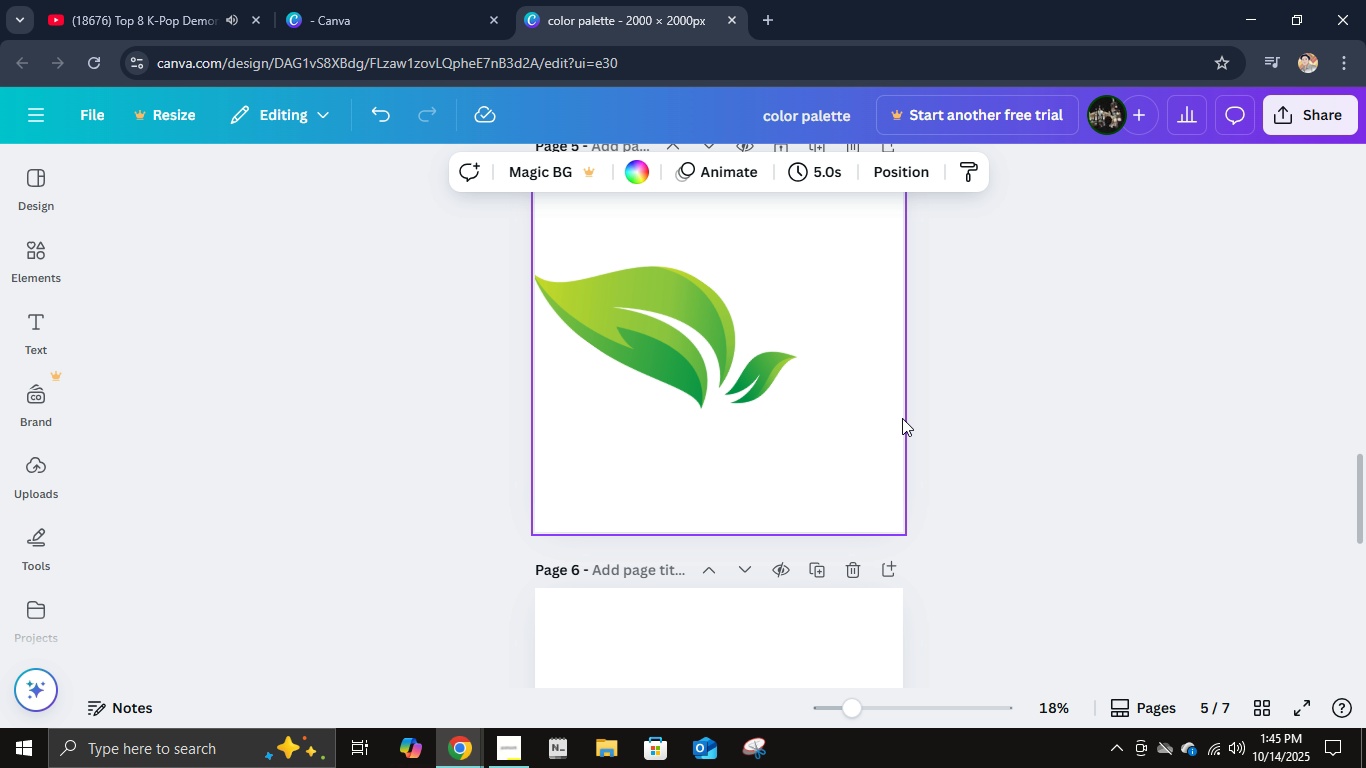 
left_click([902, 418])
 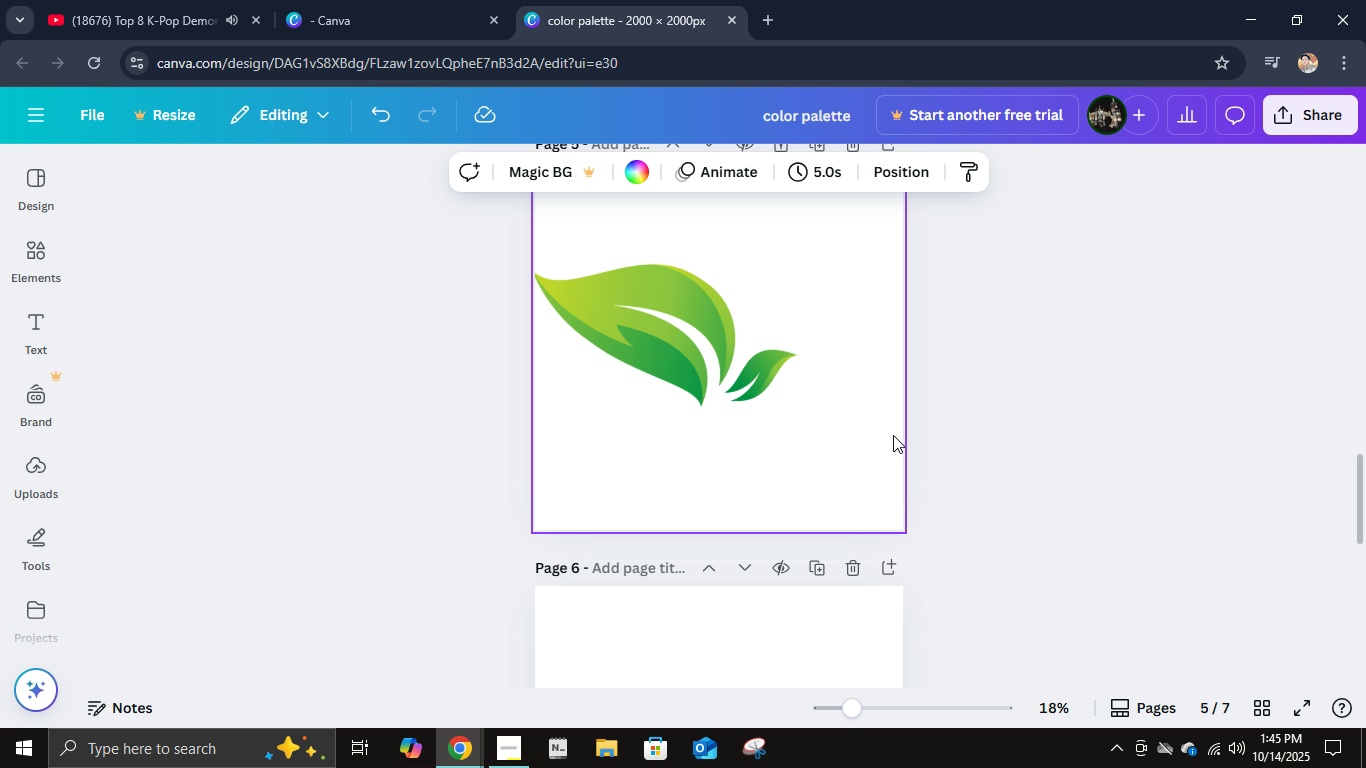 
scroll: coordinate [893, 435], scroll_direction: up, amount: 1.0
 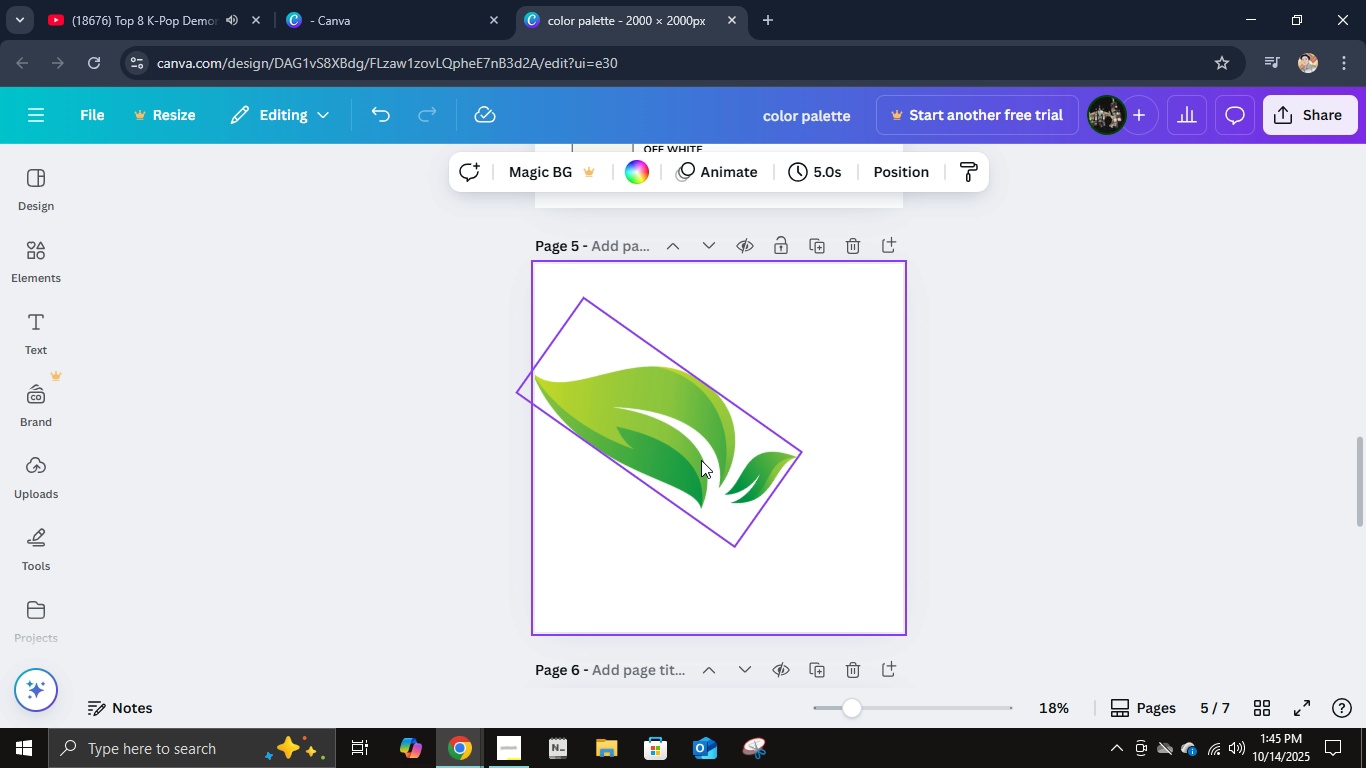 
left_click_drag(start_coordinate=[701, 460], to_coordinate=[757, 489])
 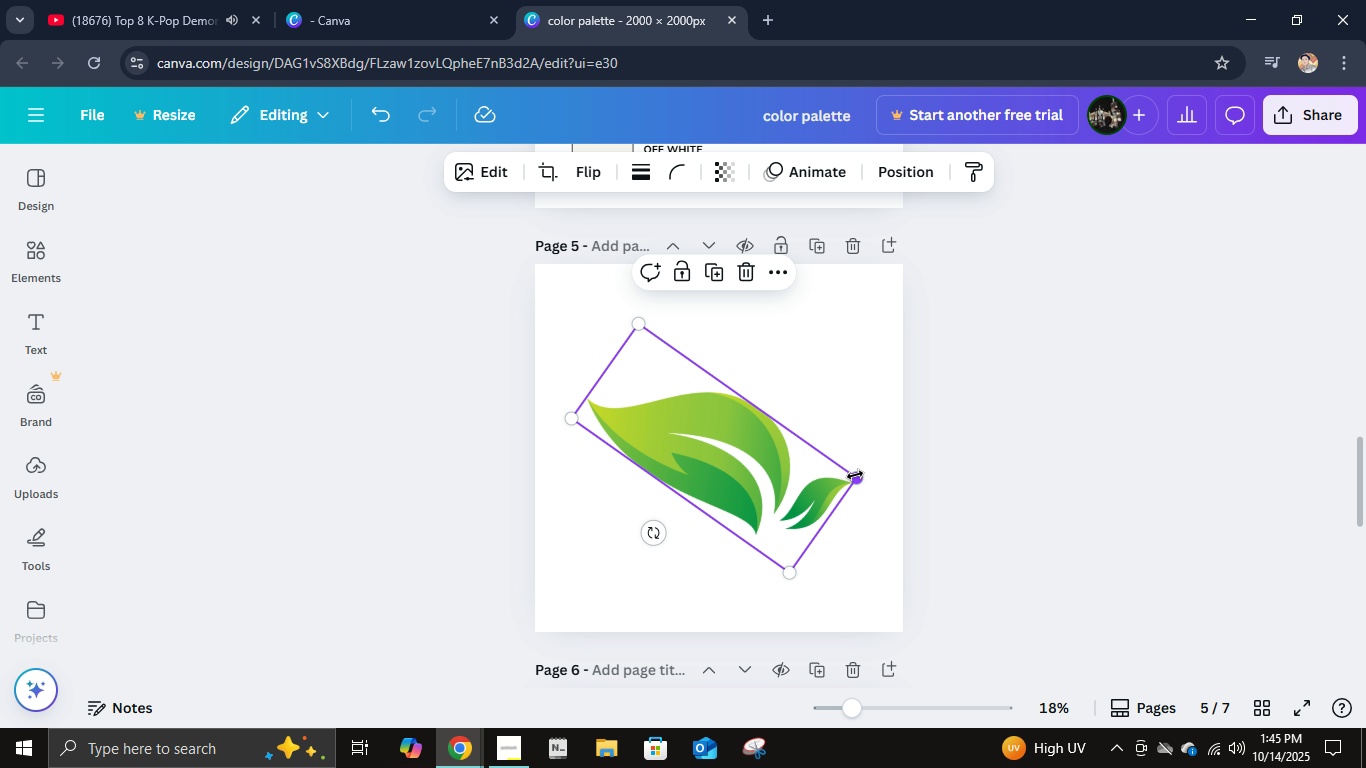 
left_click([855, 475])
 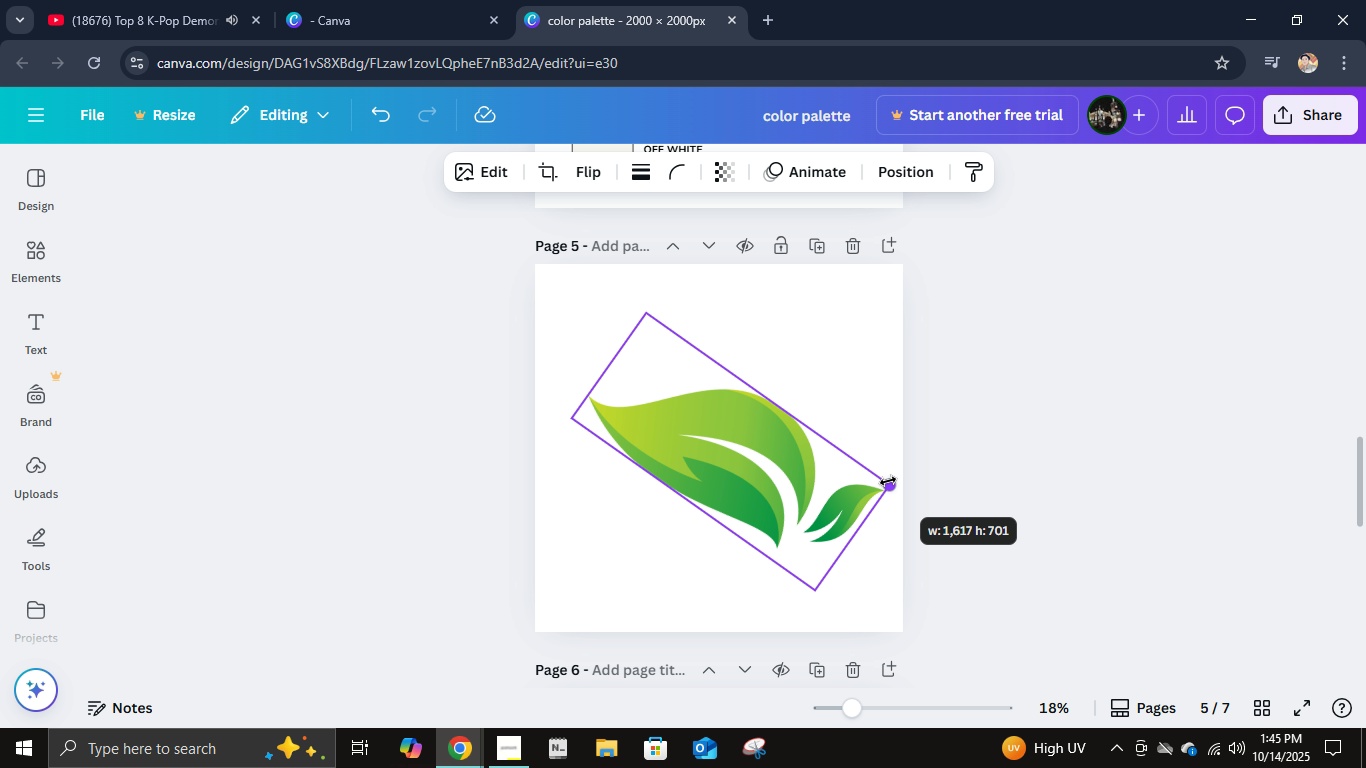 
left_click_drag(start_coordinate=[855, 475], to_coordinate=[888, 481])
 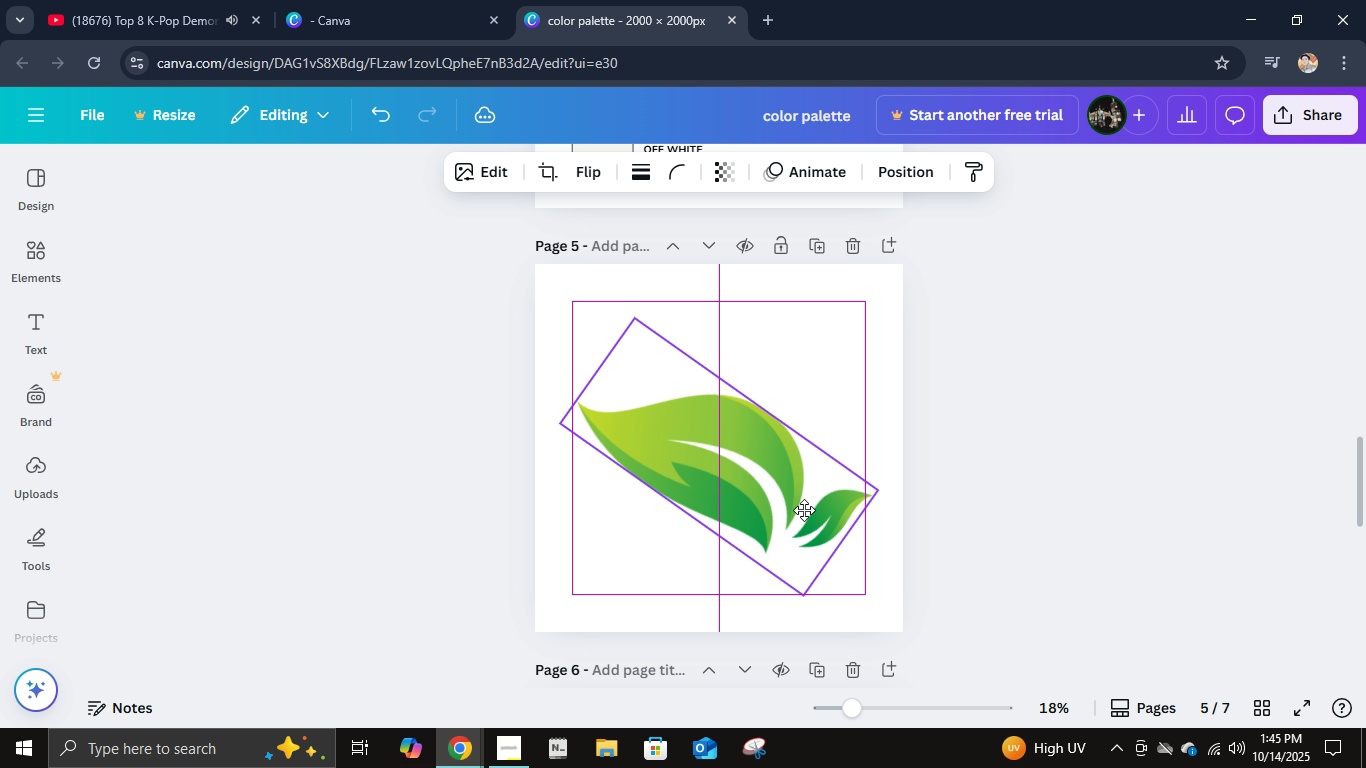 
left_click([888, 481])
 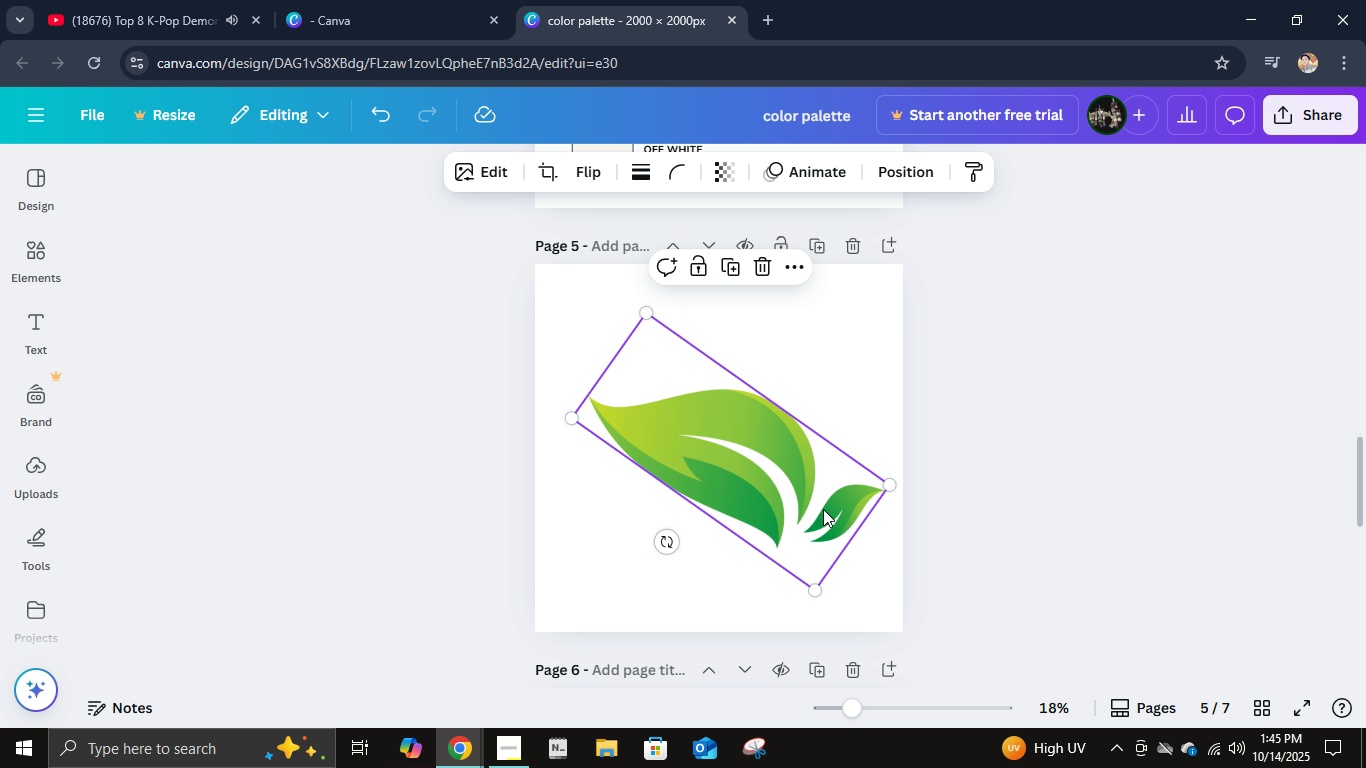 
left_click_drag(start_coordinate=[823, 509], to_coordinate=[800, 510])
 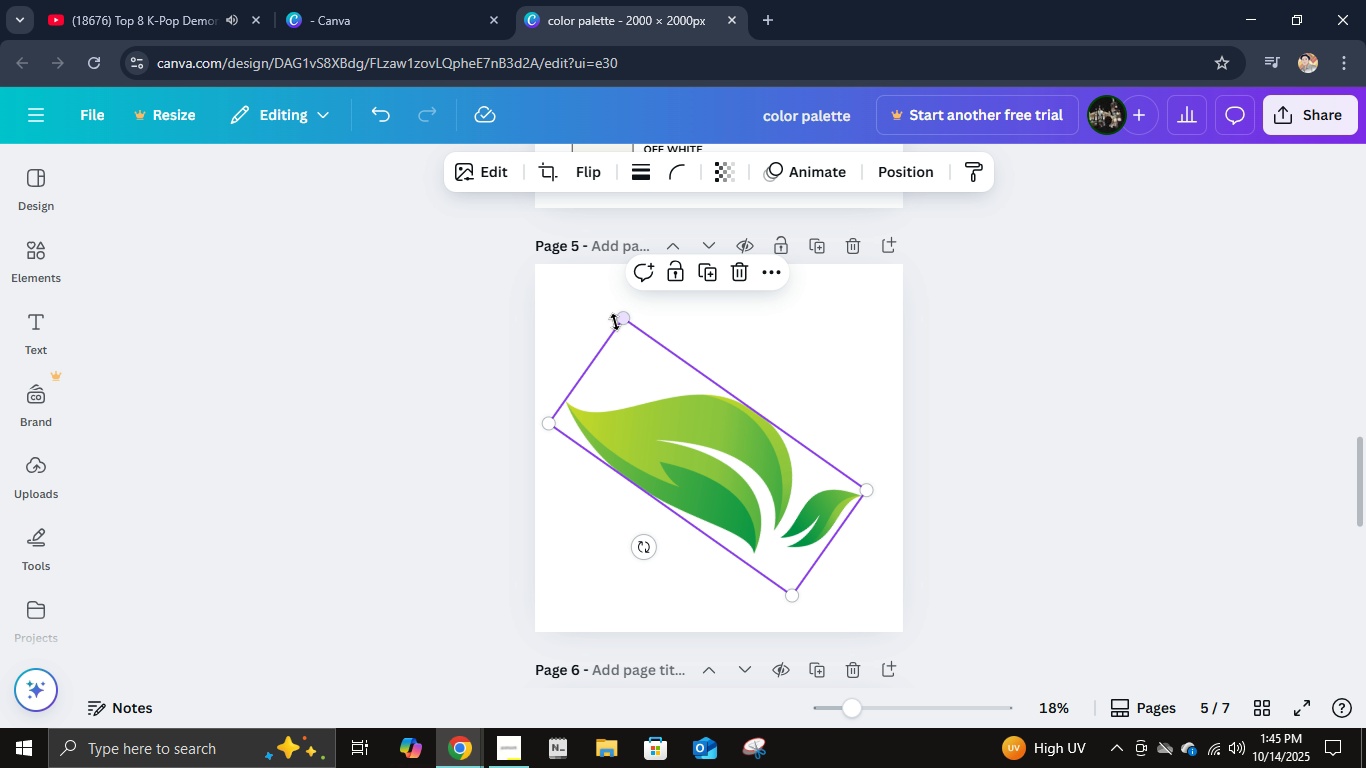 
left_click_drag(start_coordinate=[622, 320], to_coordinate=[616, 286])
 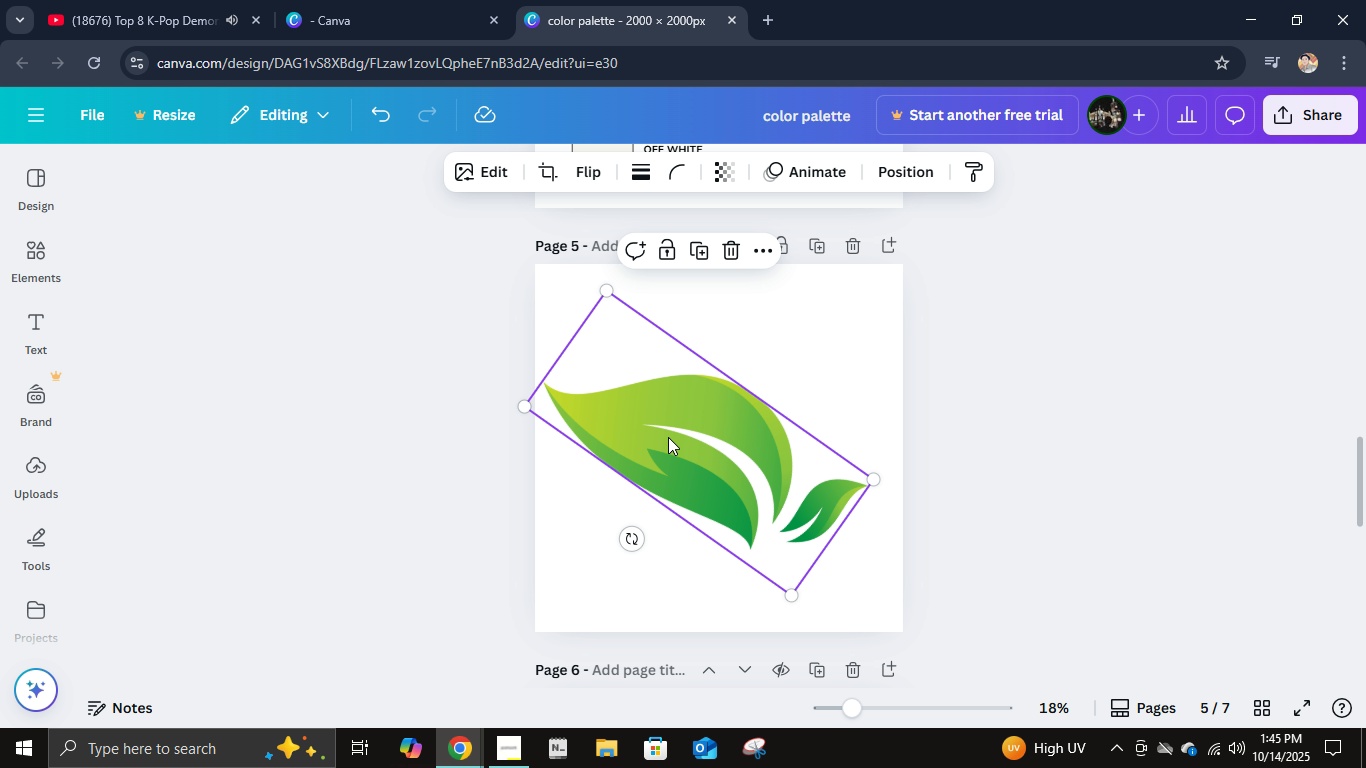 
left_click_drag(start_coordinate=[670, 439], to_coordinate=[685, 471])
 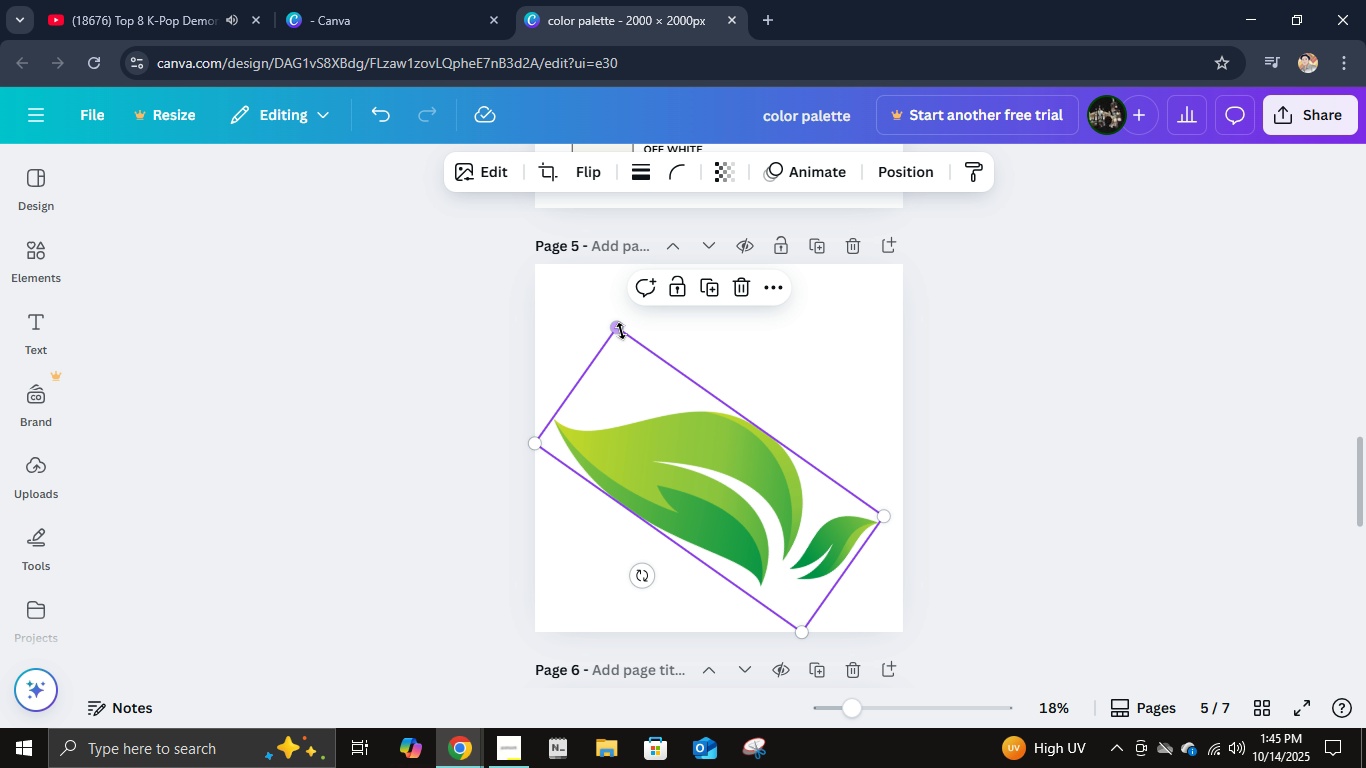 
left_click_drag(start_coordinate=[619, 322], to_coordinate=[624, 329])
 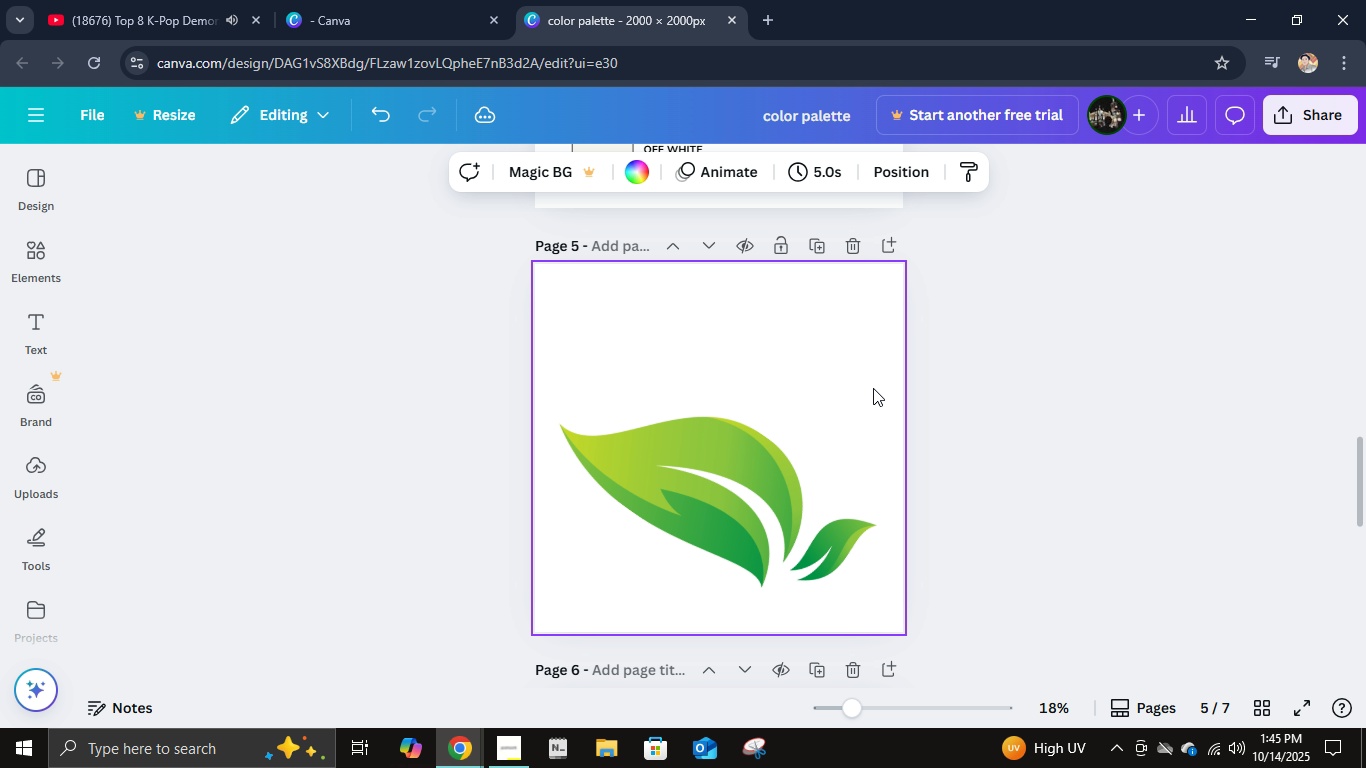 
left_click([879, 380])
 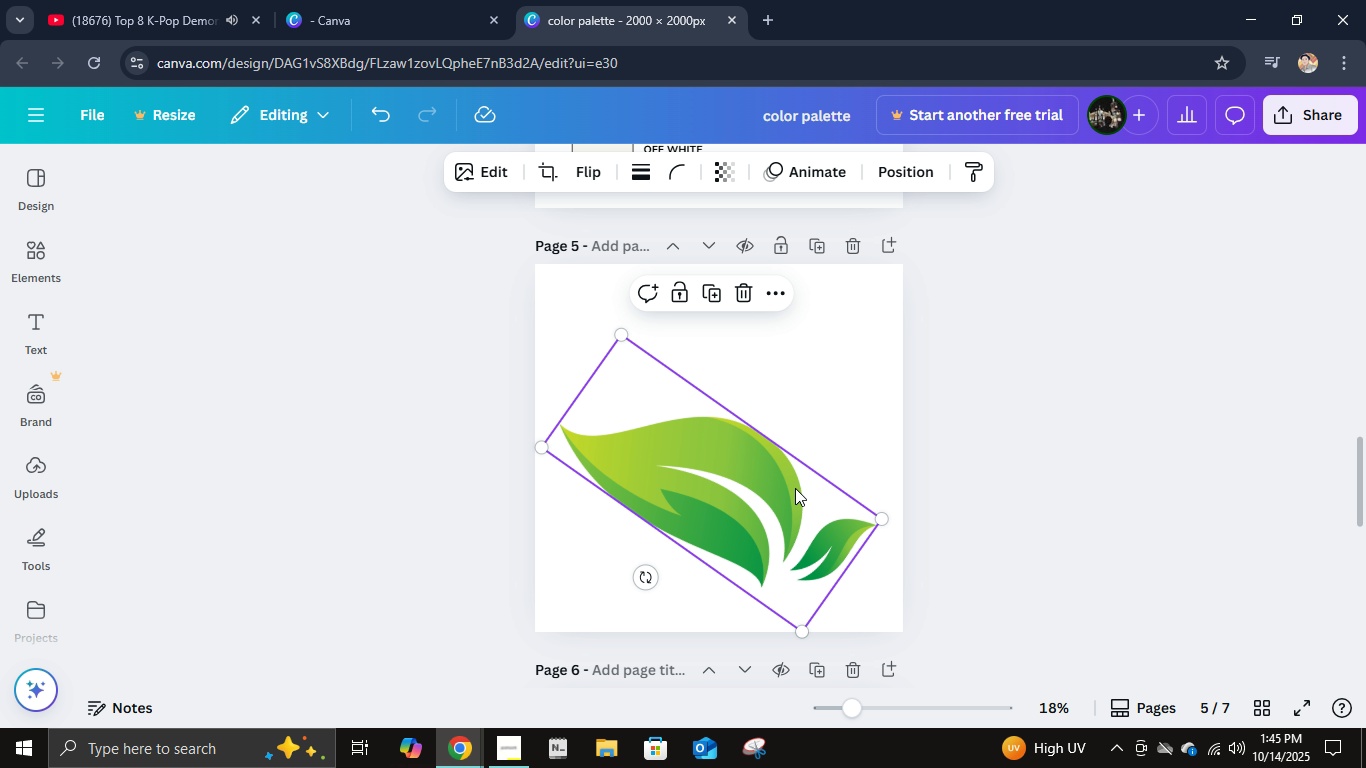 
left_click_drag(start_coordinate=[795, 491], to_coordinate=[795, 446])
 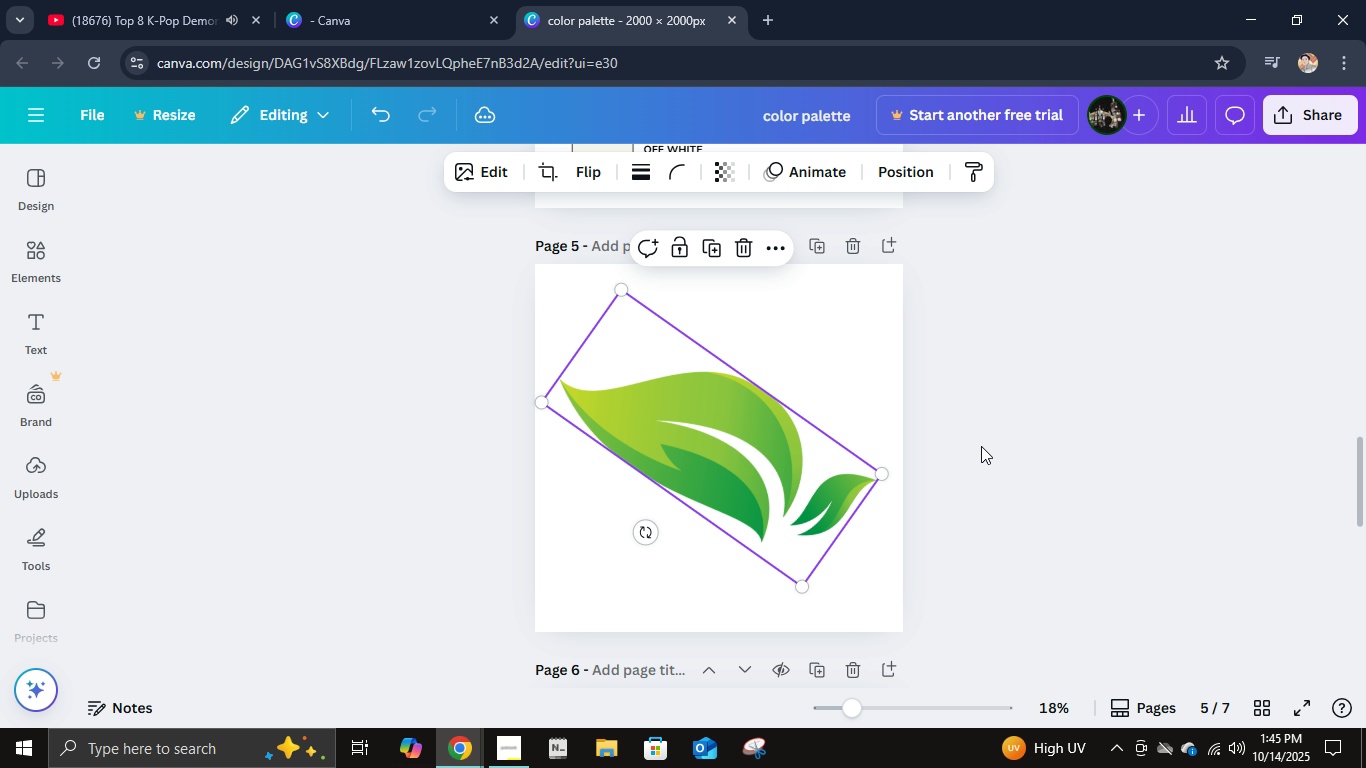 
double_click([981, 446])
 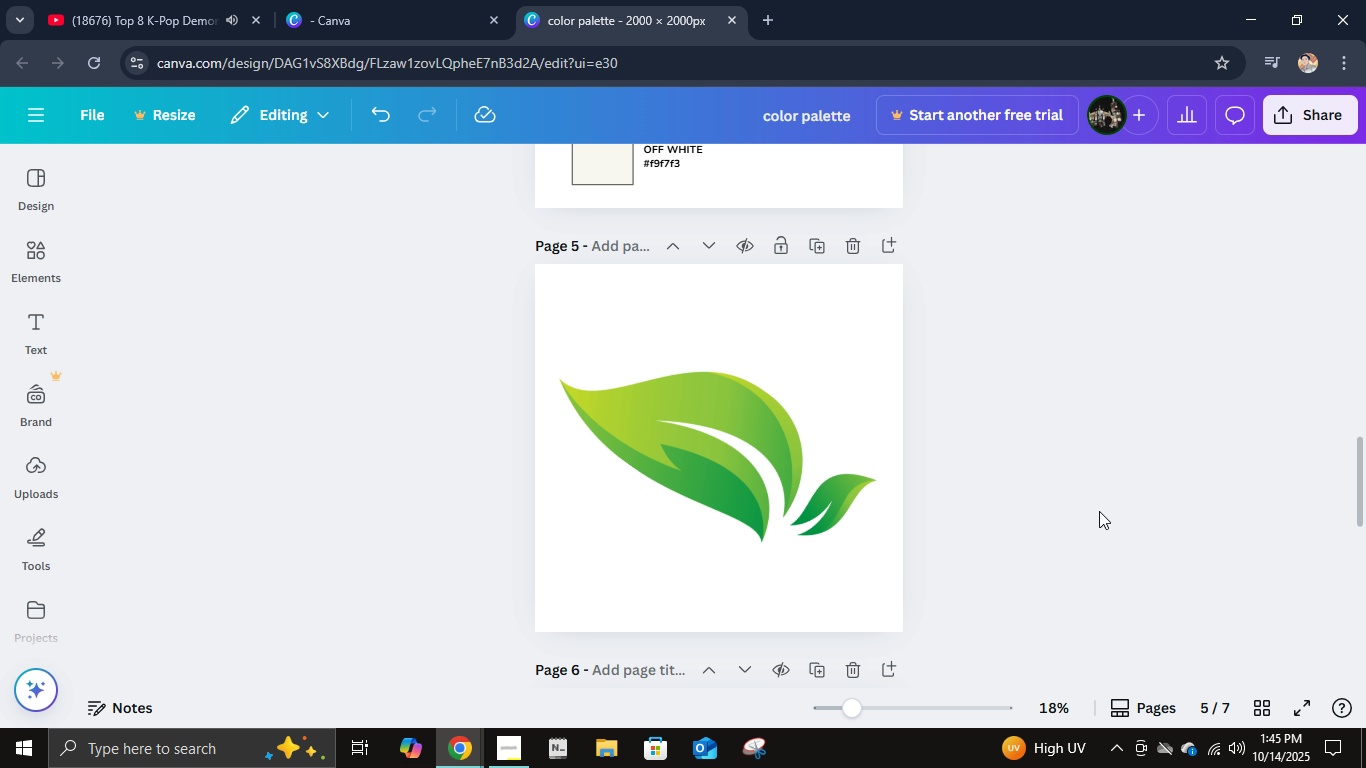 
left_click([774, 483])
 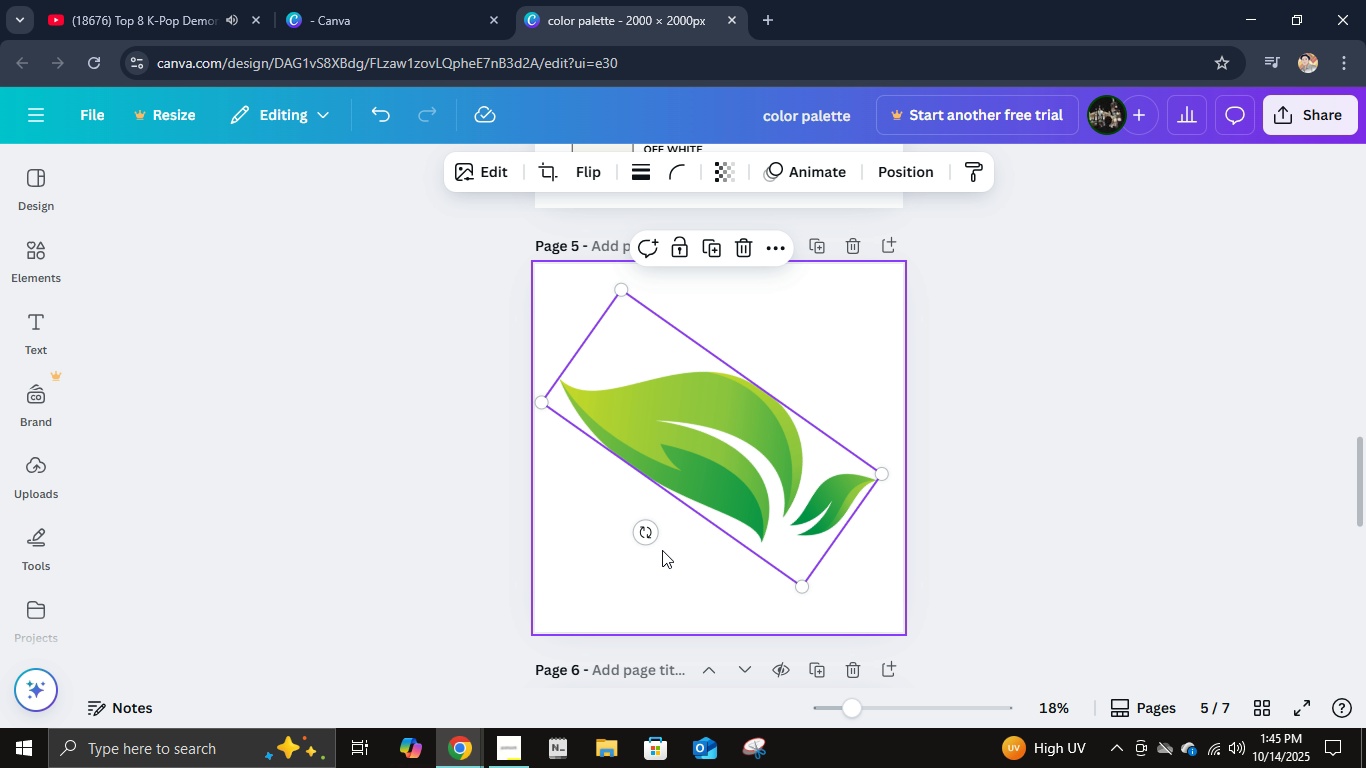 
left_click_drag(start_coordinate=[650, 535], to_coordinate=[618, 527])
 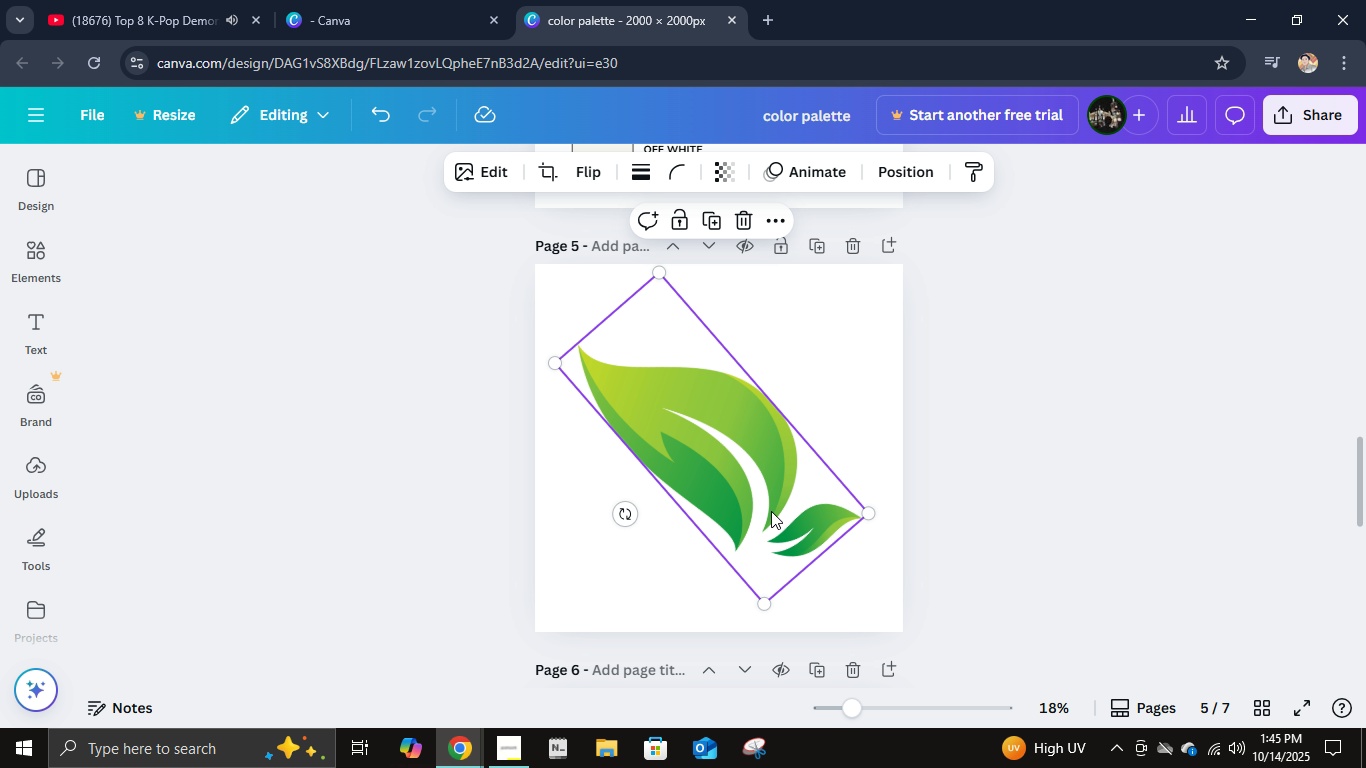 
left_click_drag(start_coordinate=[771, 511], to_coordinate=[755, 526])
 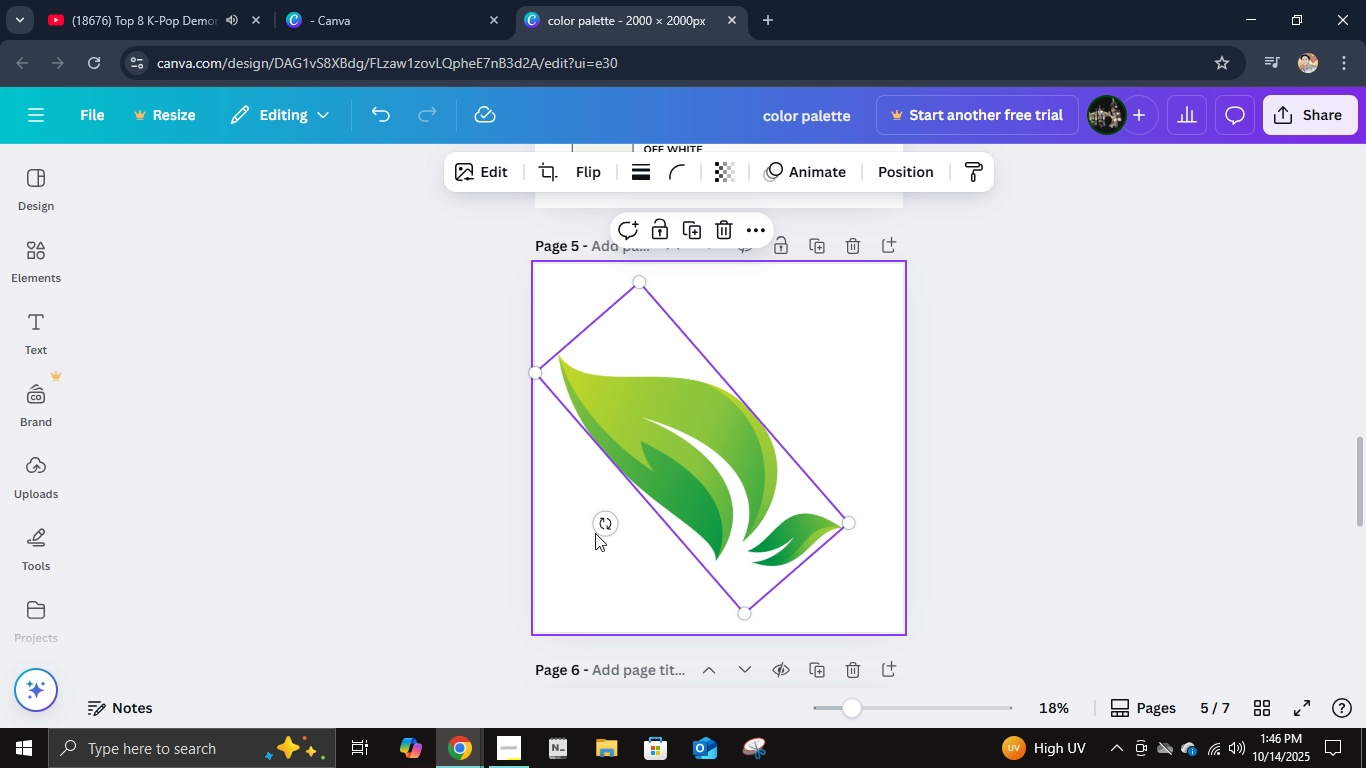 
left_click([601, 517])
 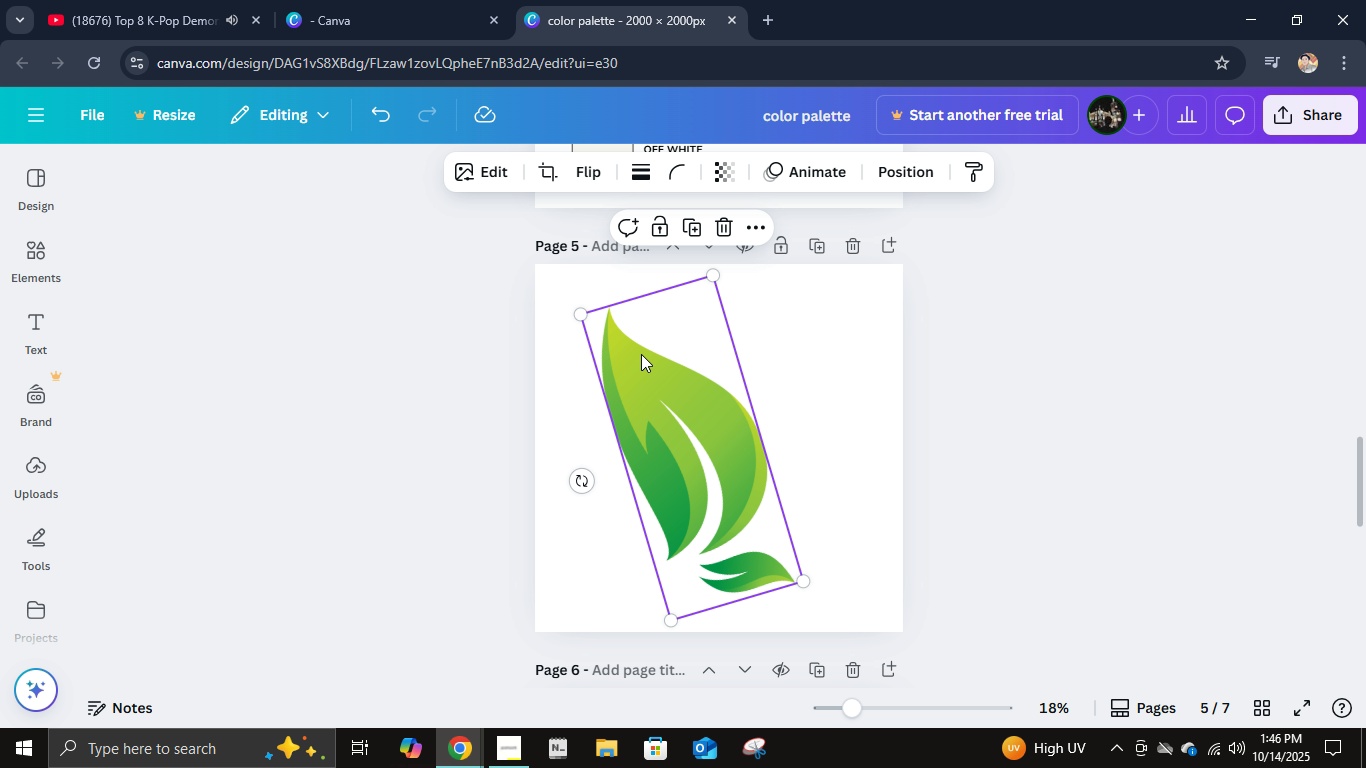 
left_click_drag(start_coordinate=[601, 517], to_coordinate=[567, 477])
 